 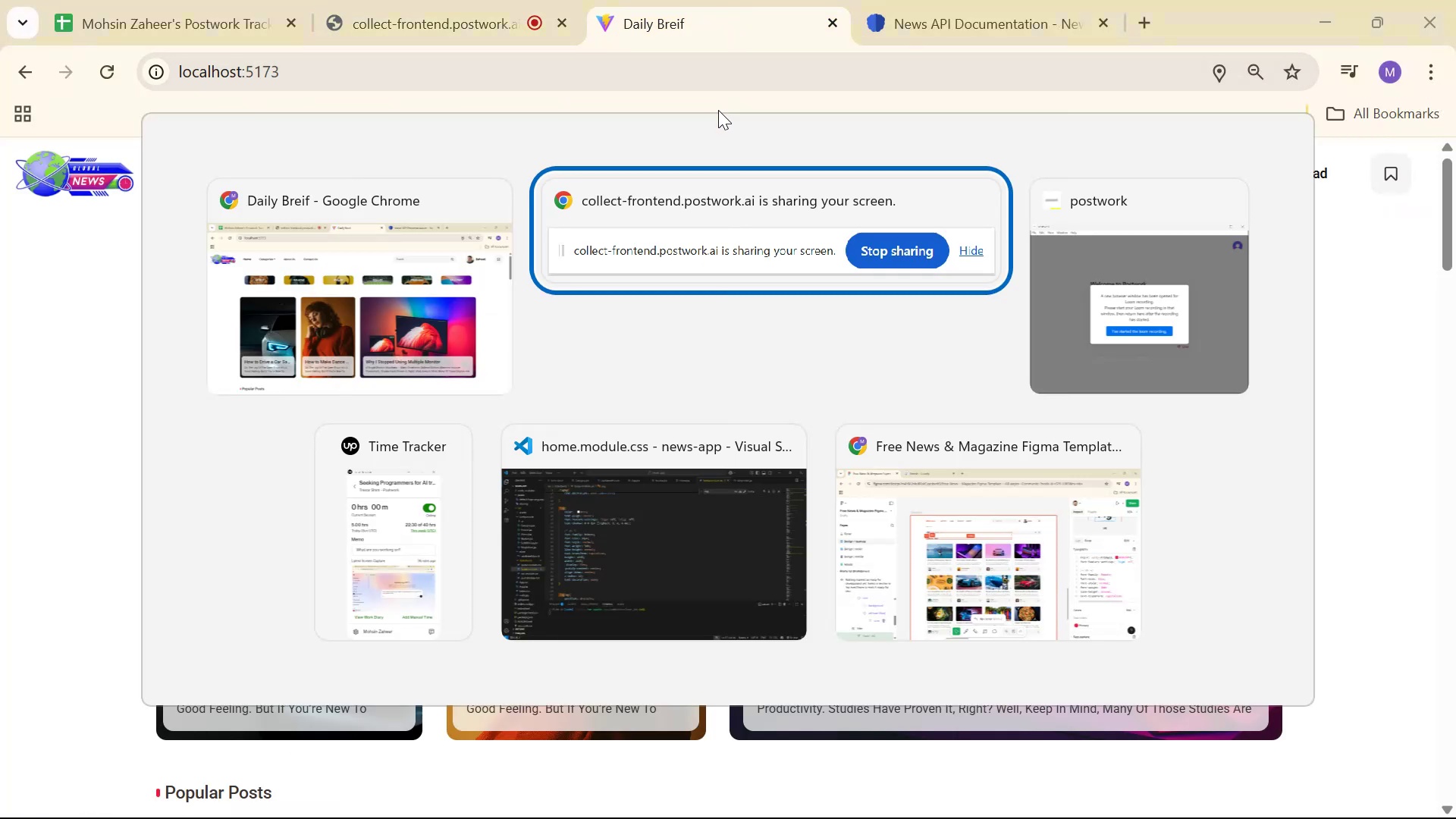 
key(Alt+Tab)
 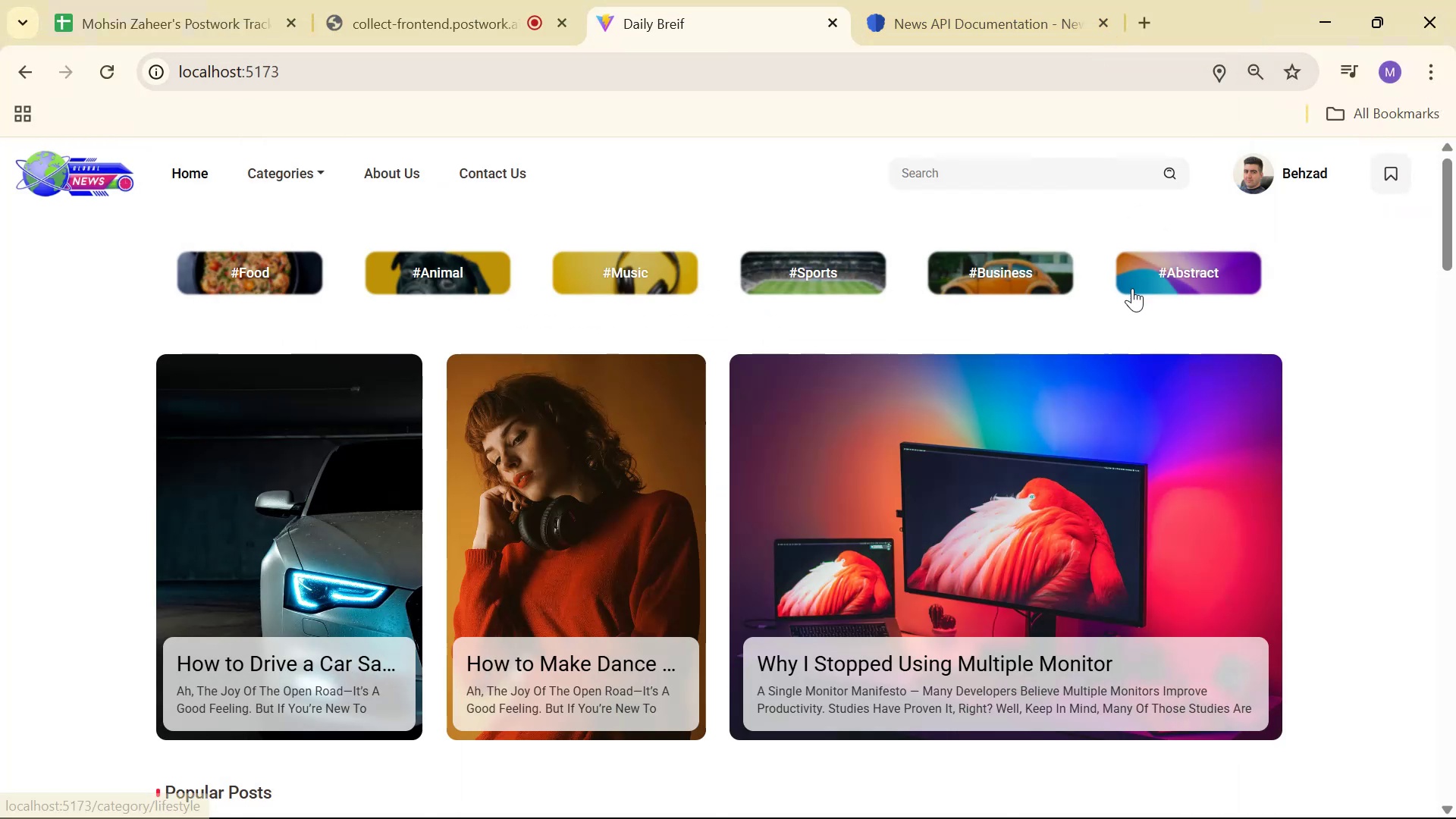 
wait(6.67)
 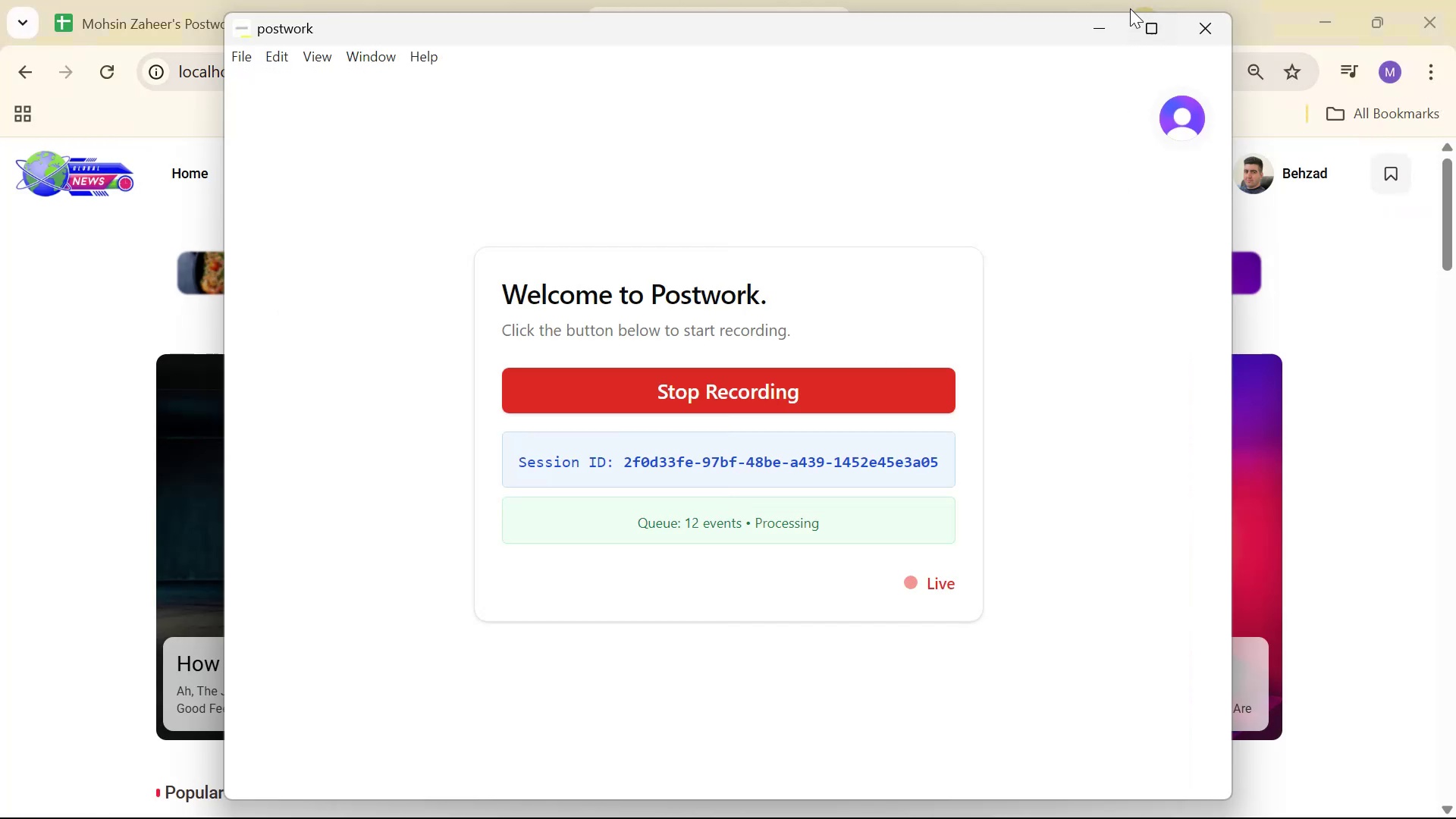 
scroll: coordinate [1028, 402], scroll_direction: down, amount: 15.0
 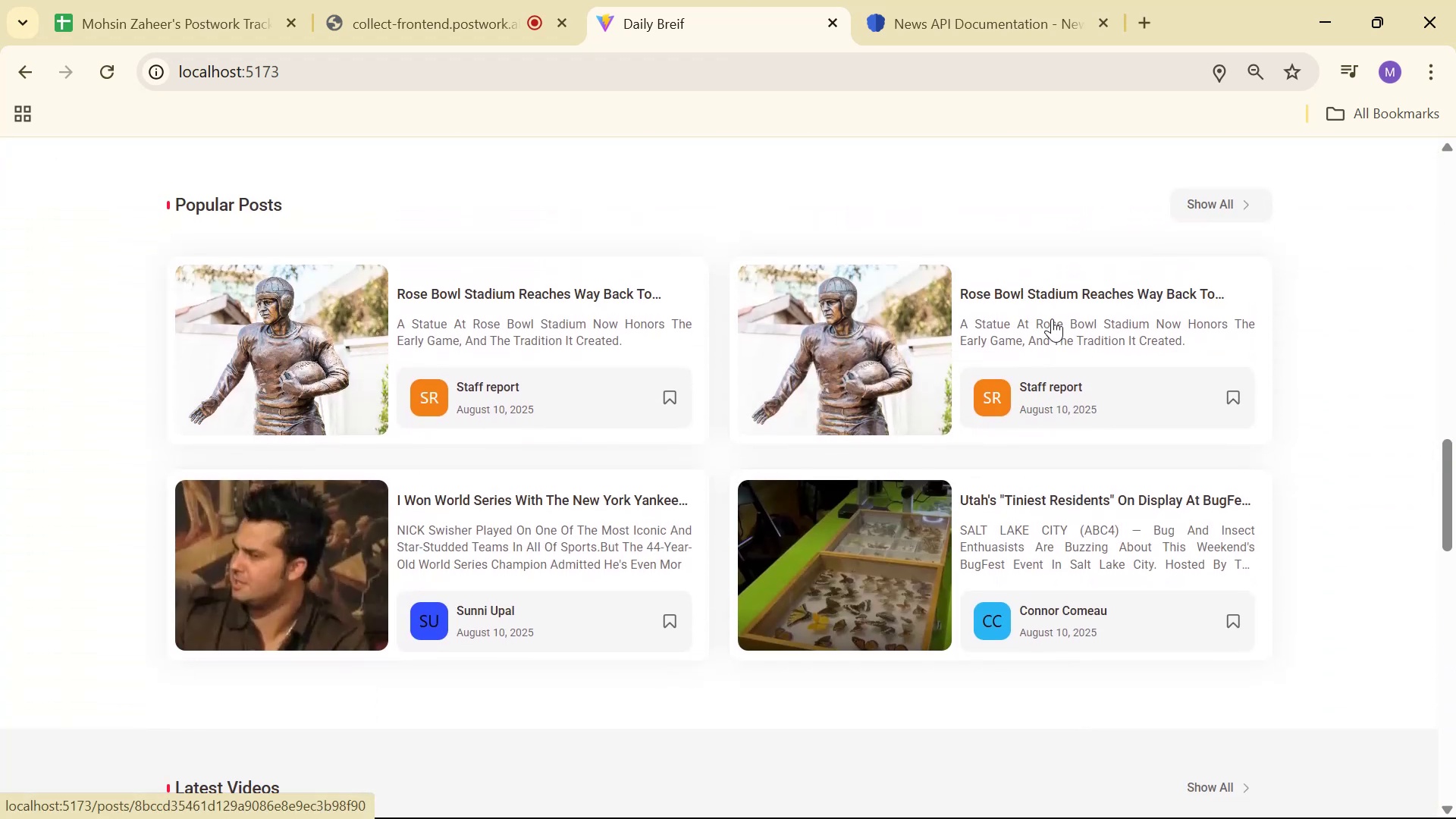 
left_click([1056, 312])
 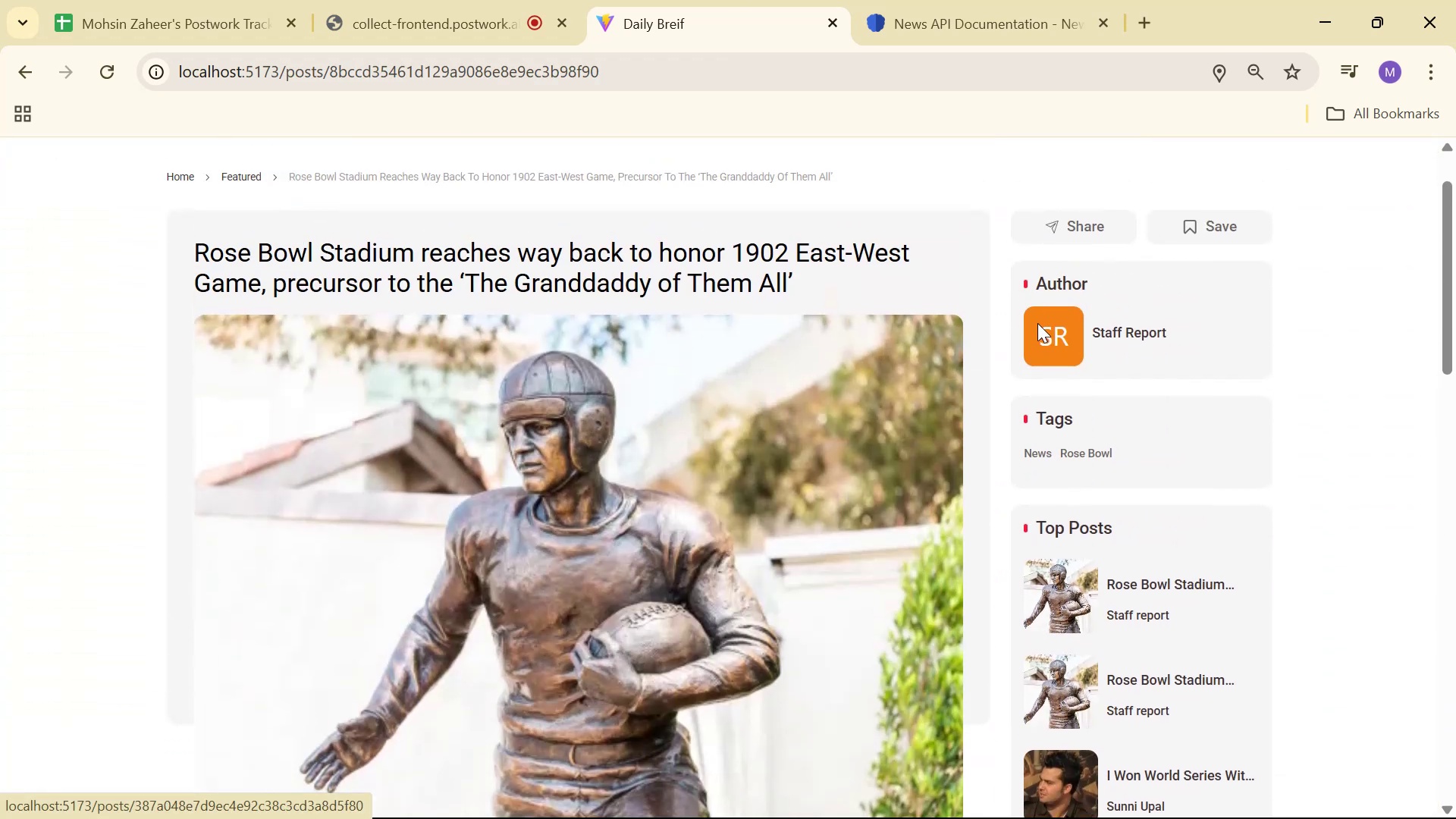 
scroll: coordinate [1020, 338], scroll_direction: down, amount: 4.0
 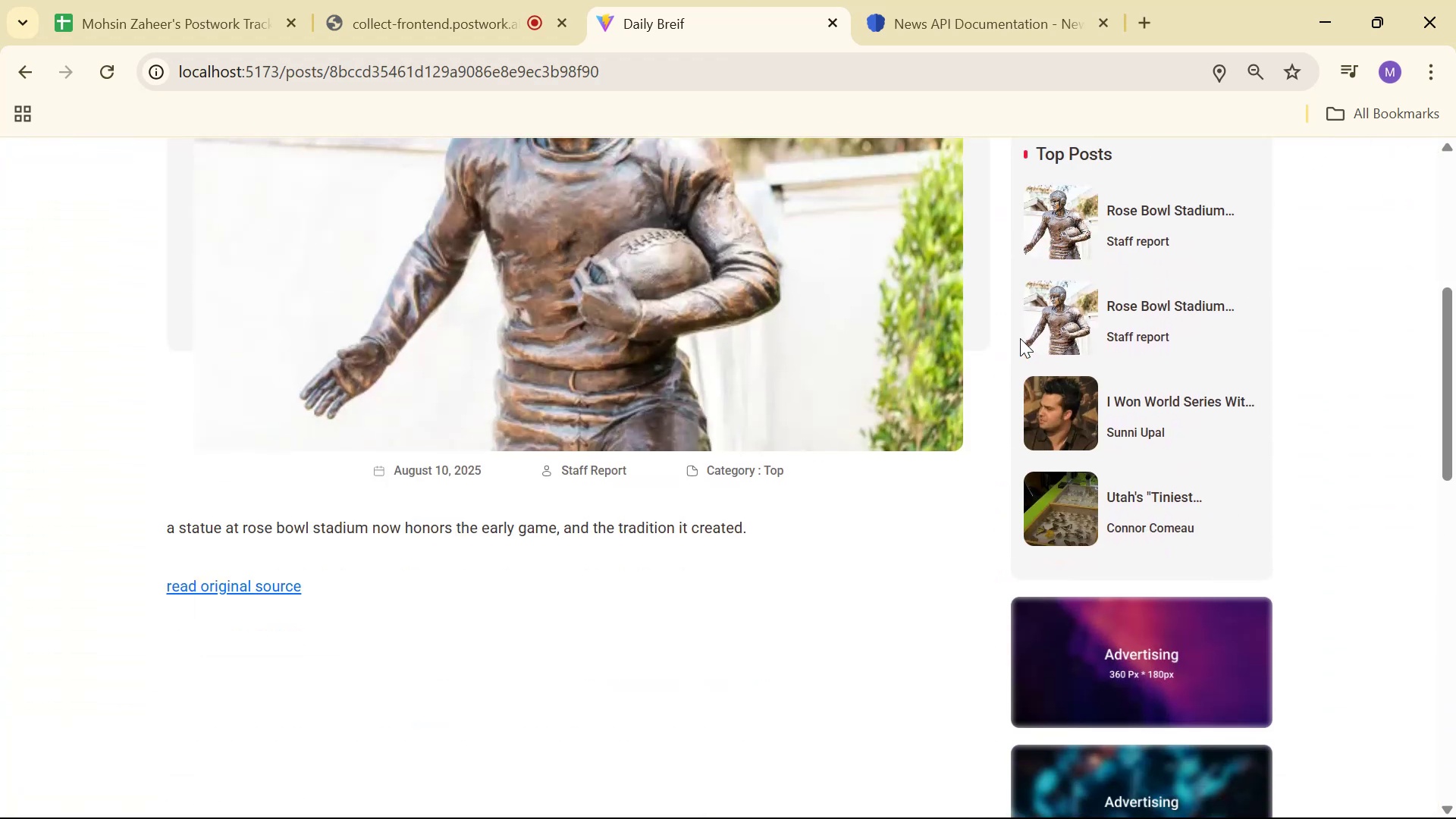 
scroll: coordinate [1020, 339], scroll_direction: up, amount: 4.0
 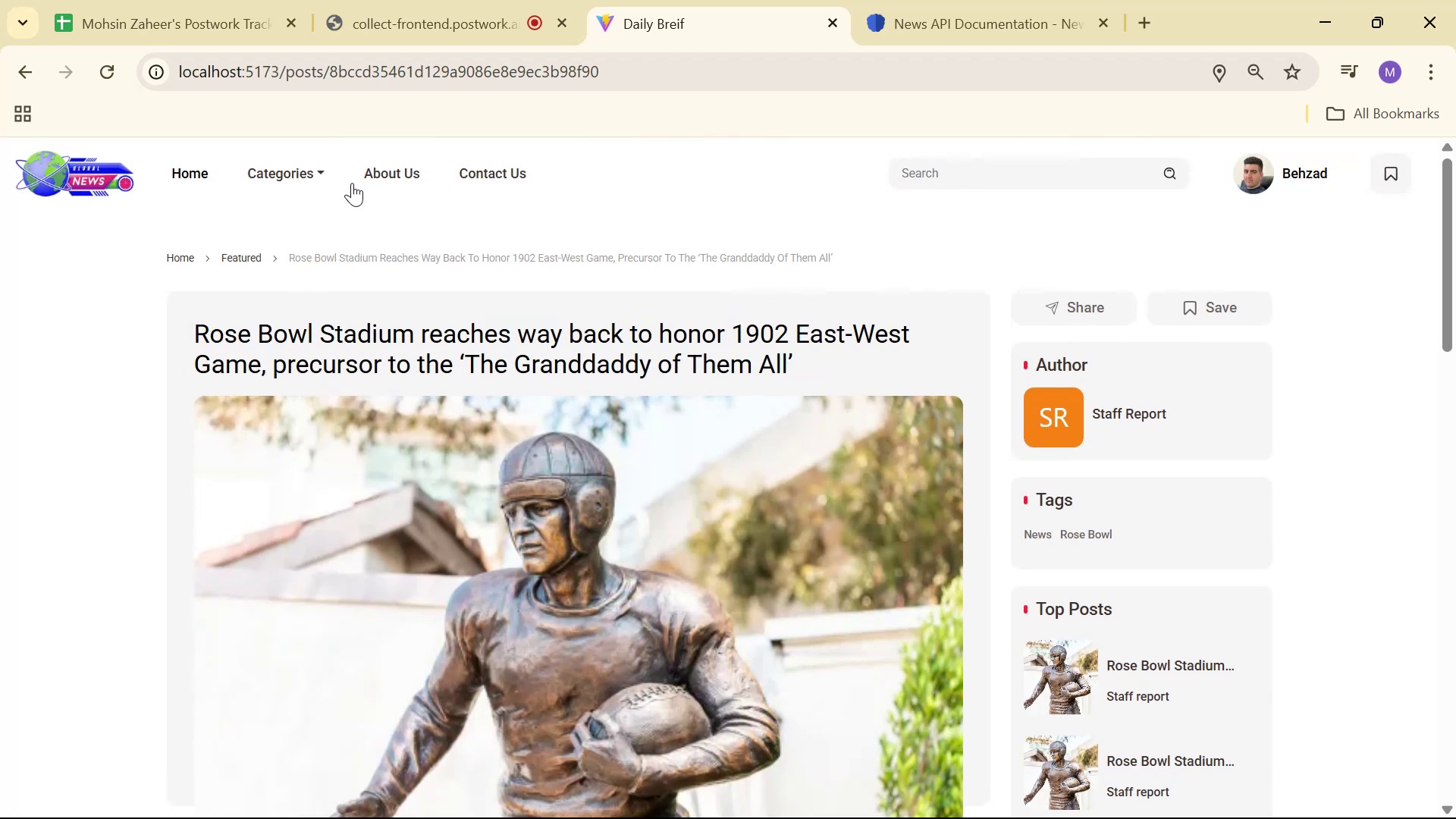 
left_click([37, 152])
 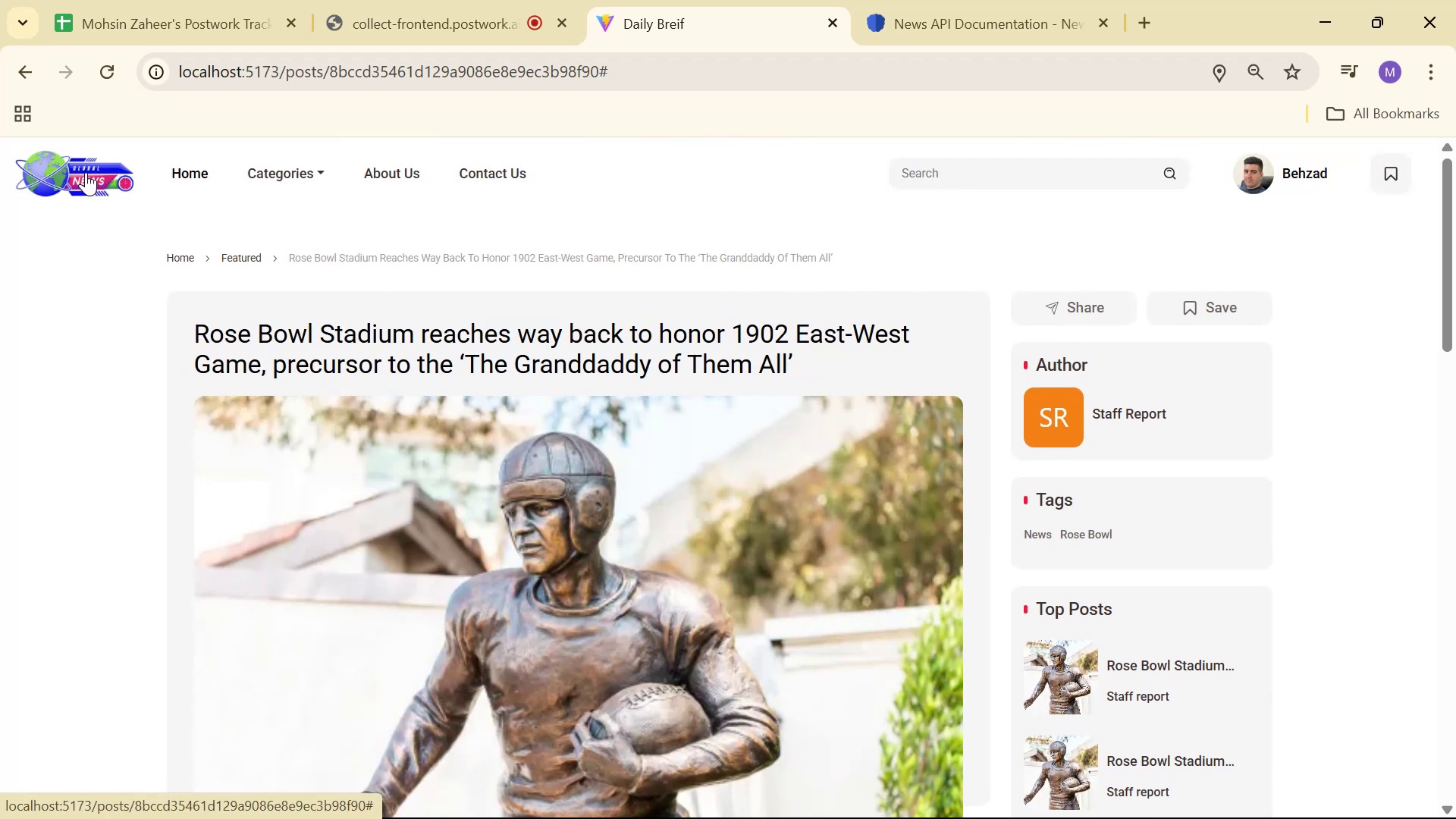 
left_click([86, 172])
 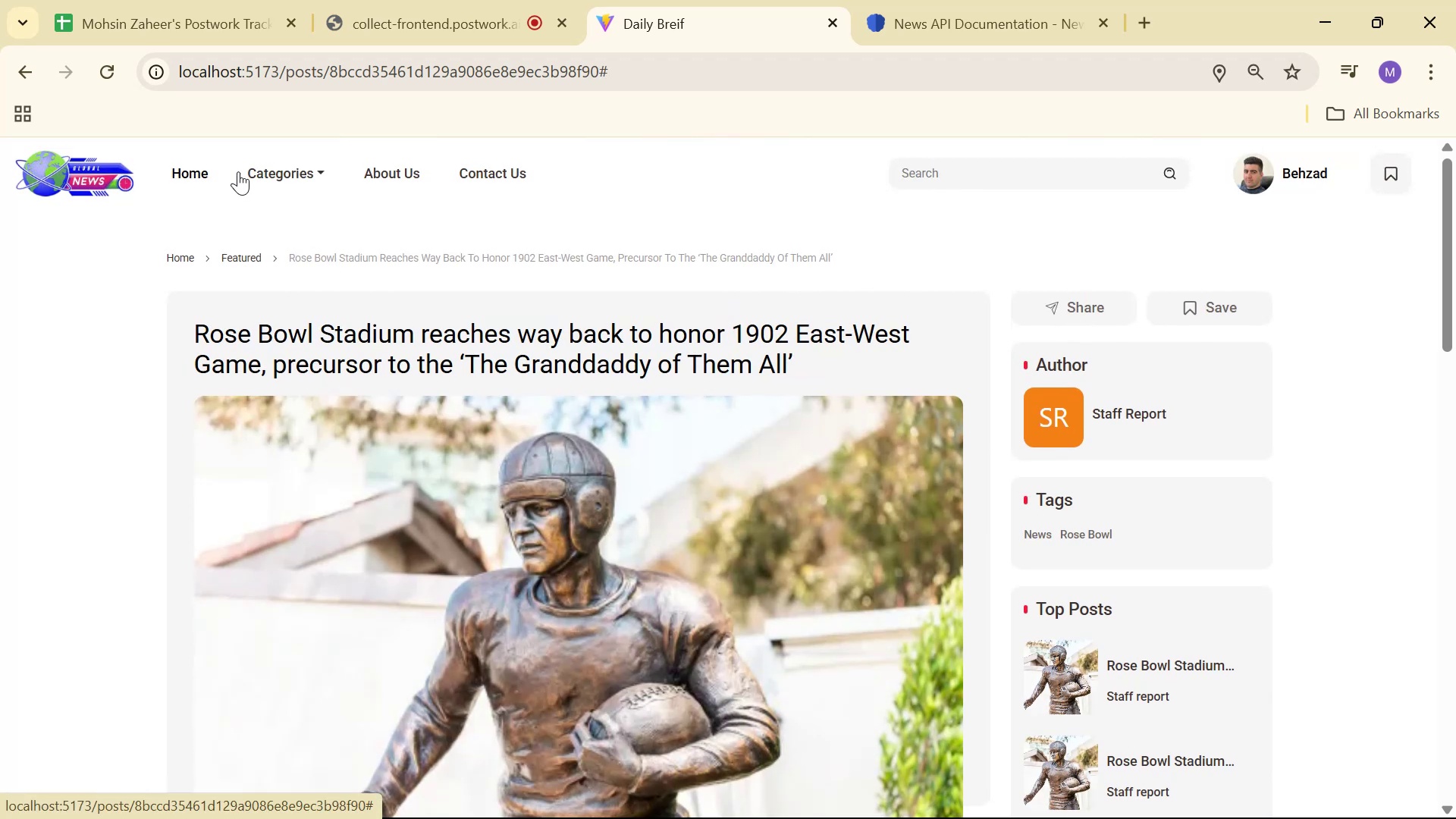 
left_click([201, 174])
 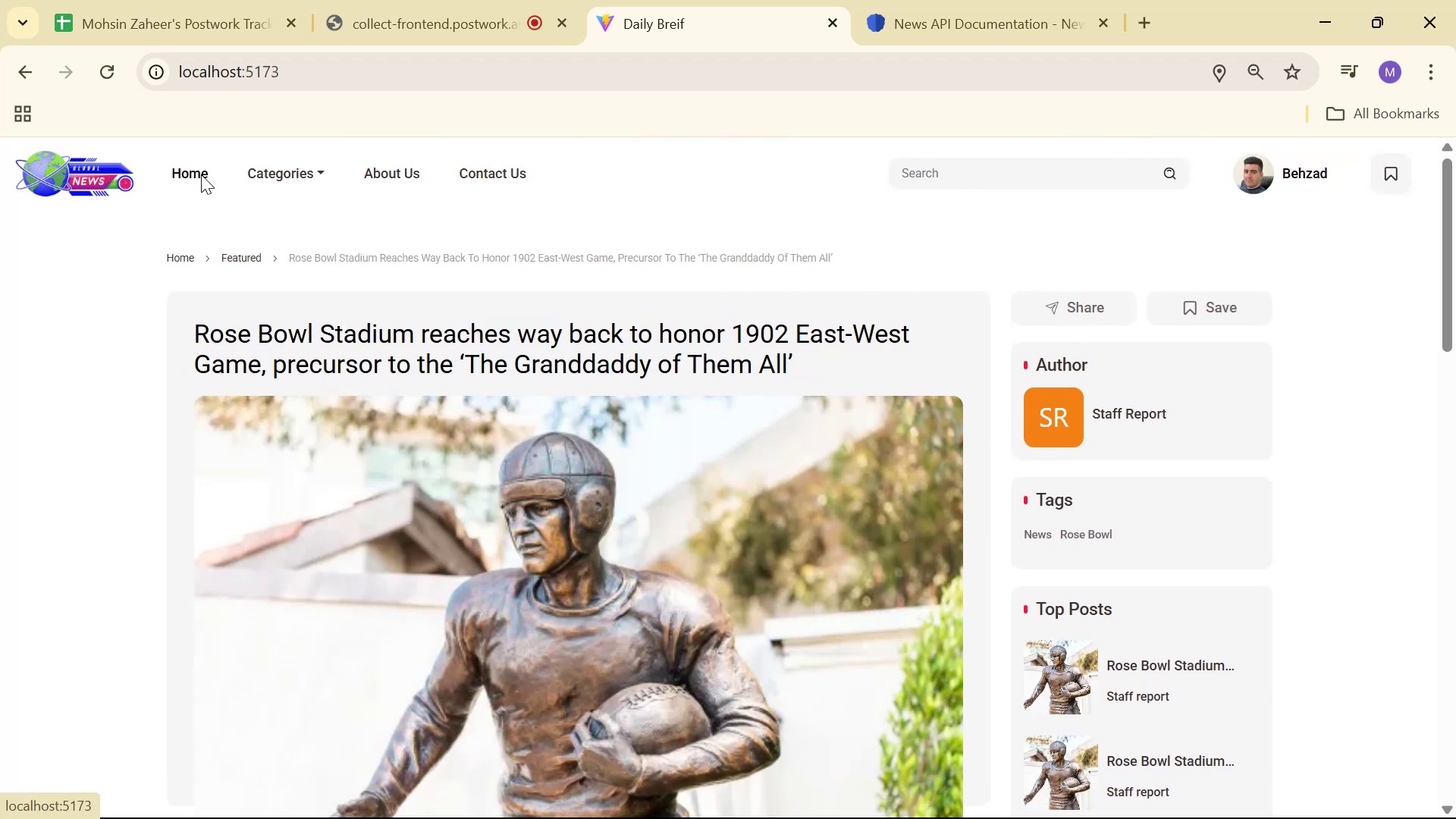 
key(Alt+AltLeft)
 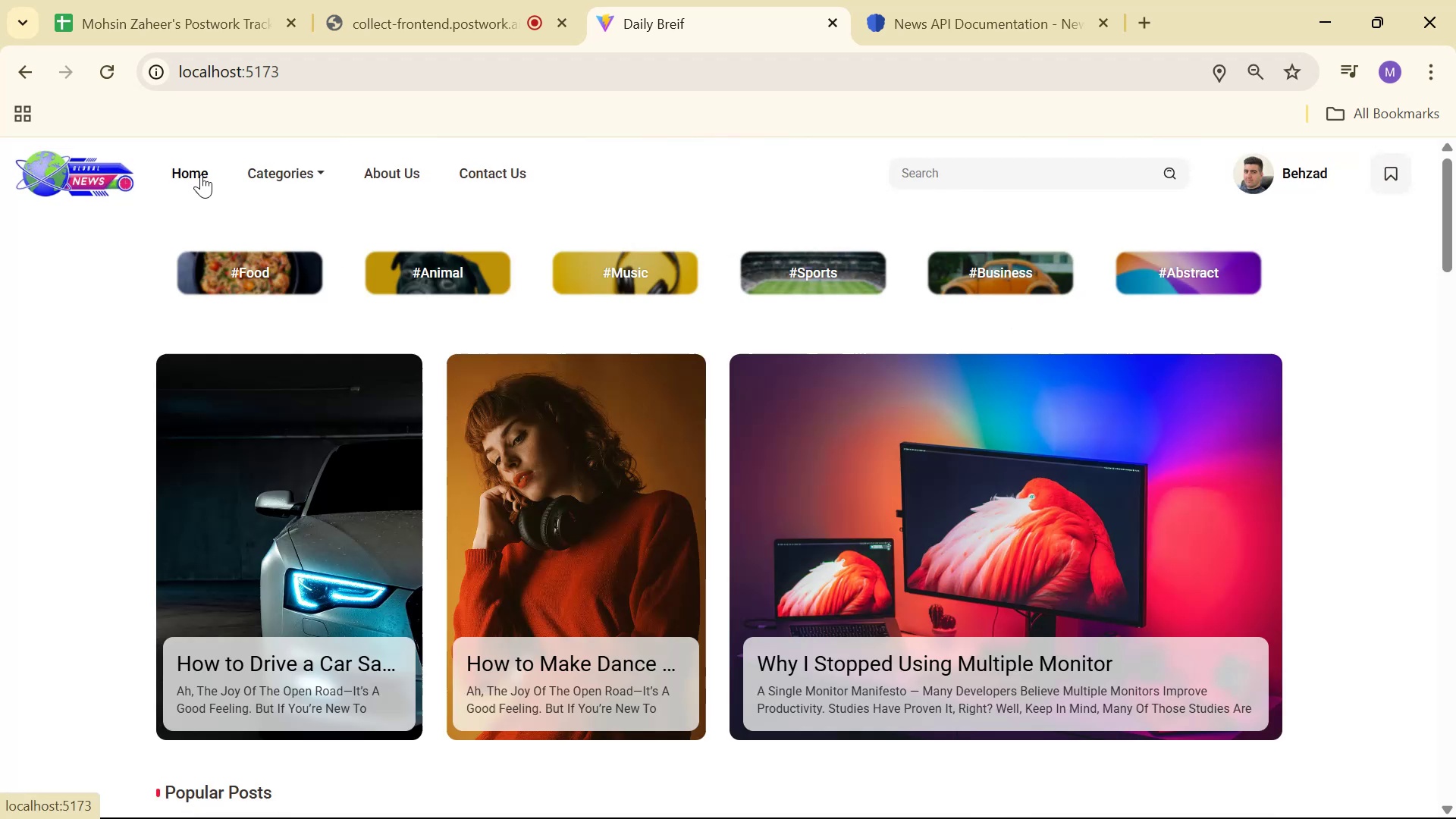 
key(Alt+Tab)
 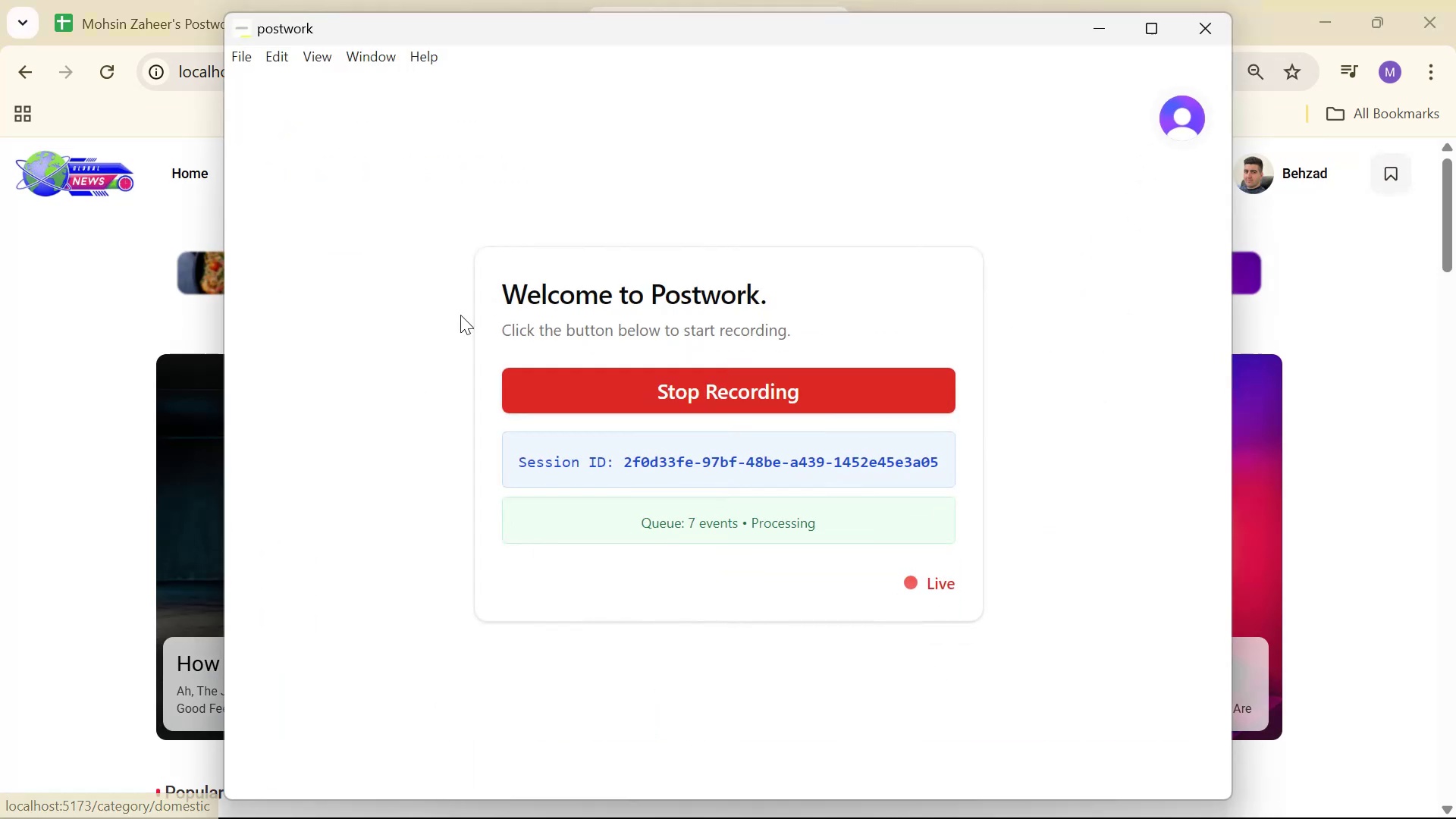 
key(Alt+Tab)
 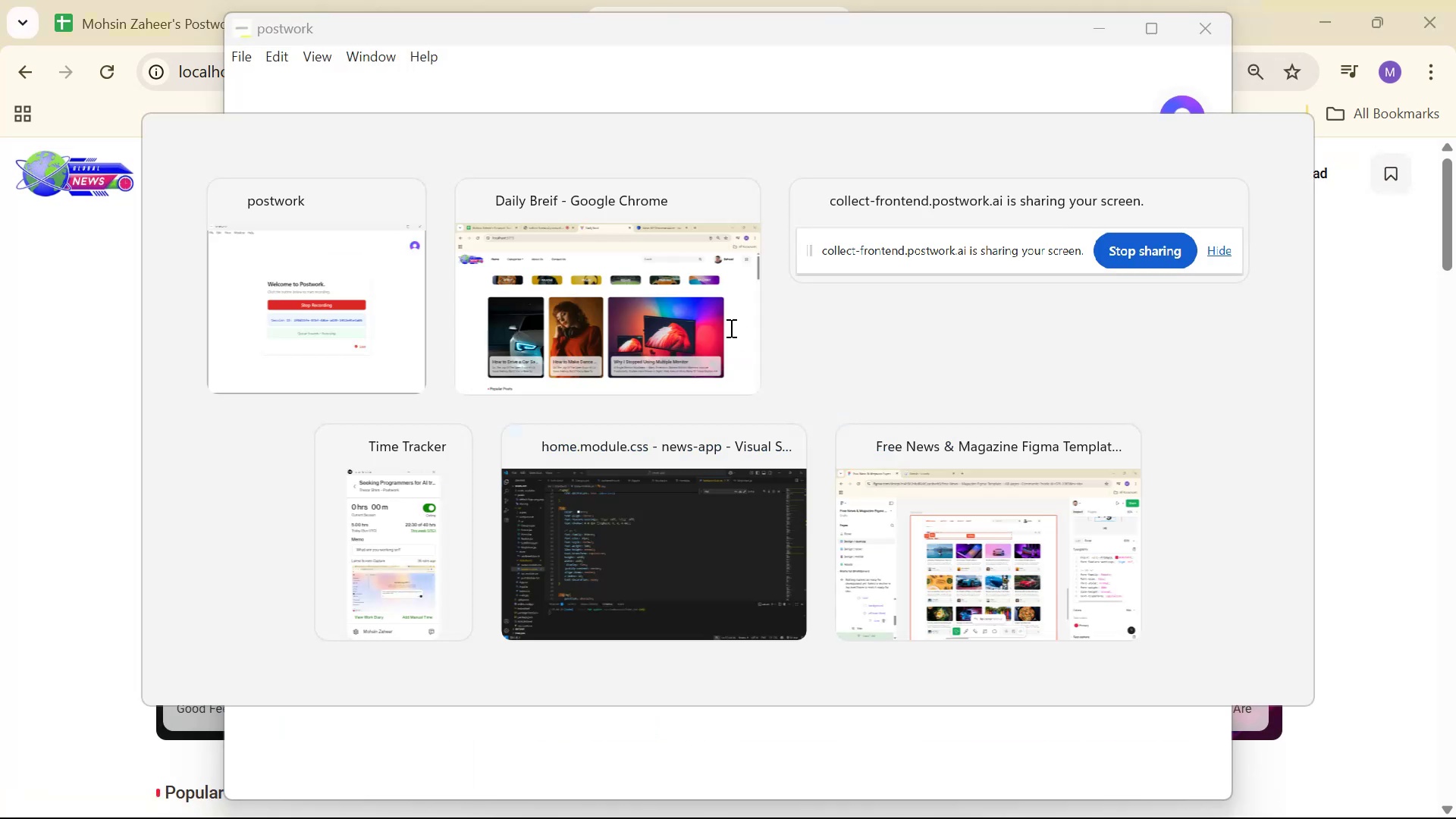 
key(Alt+Tab)
 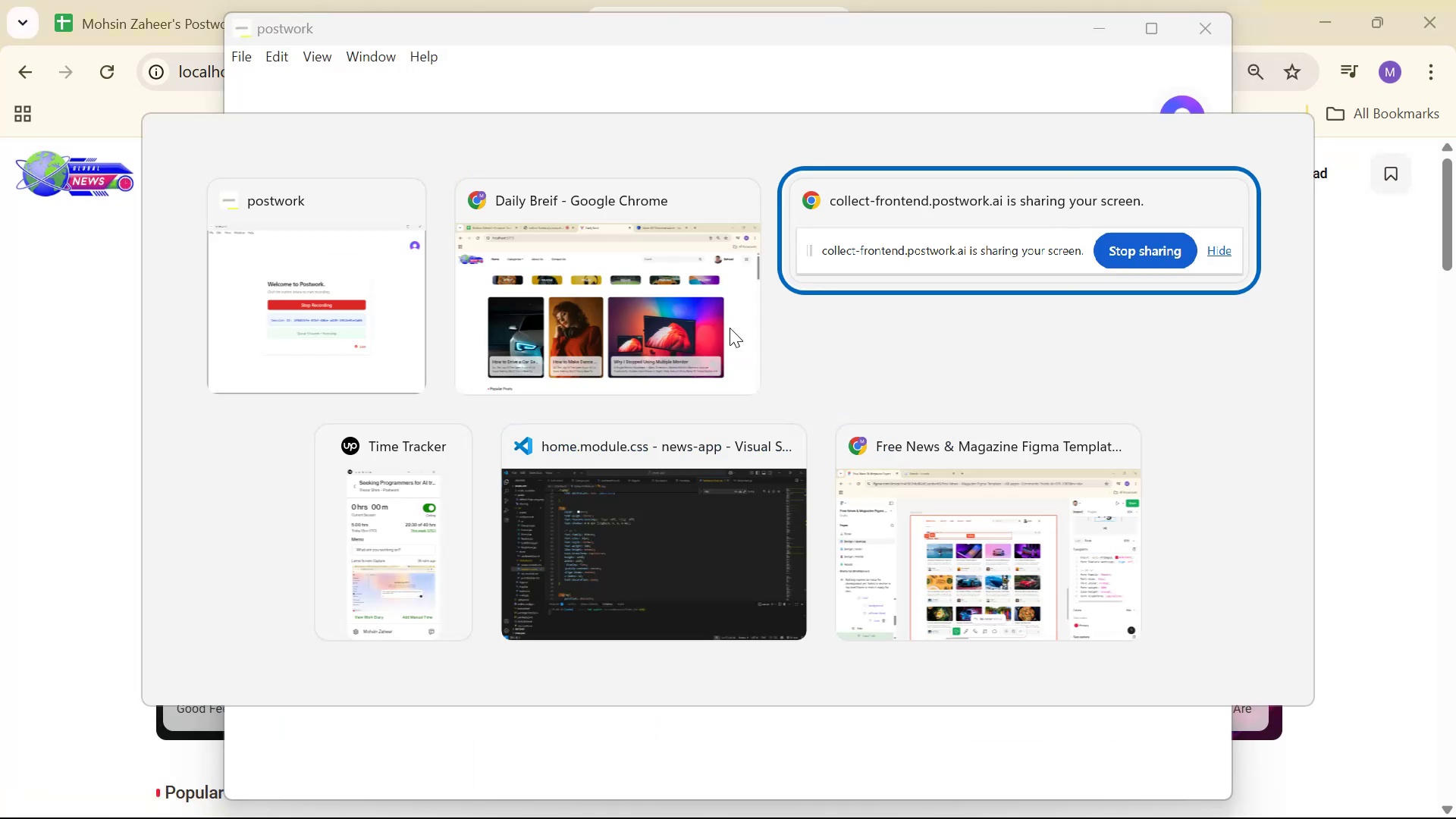 
key(Alt+Tab)
 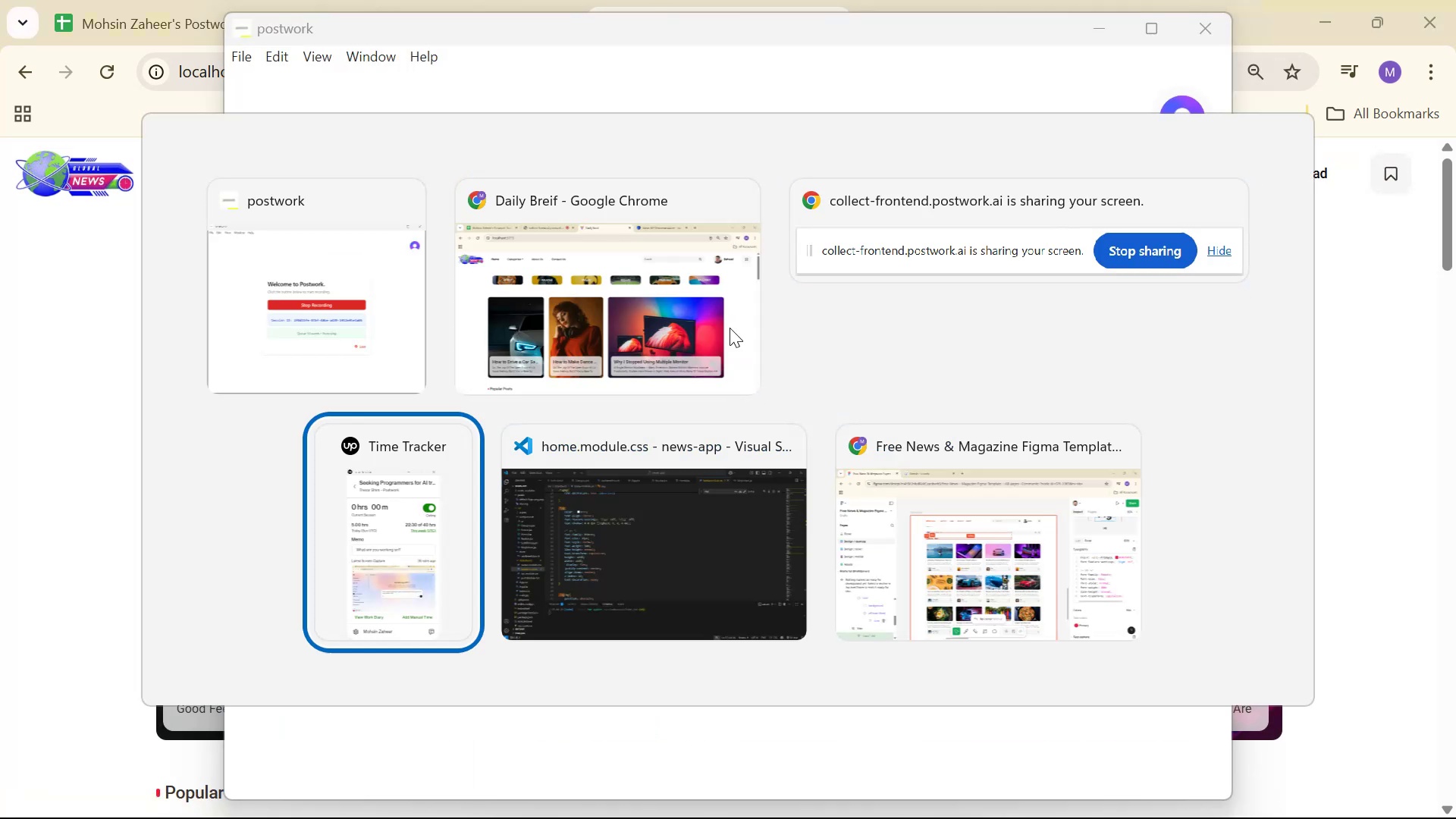 
key(Alt+Tab)
 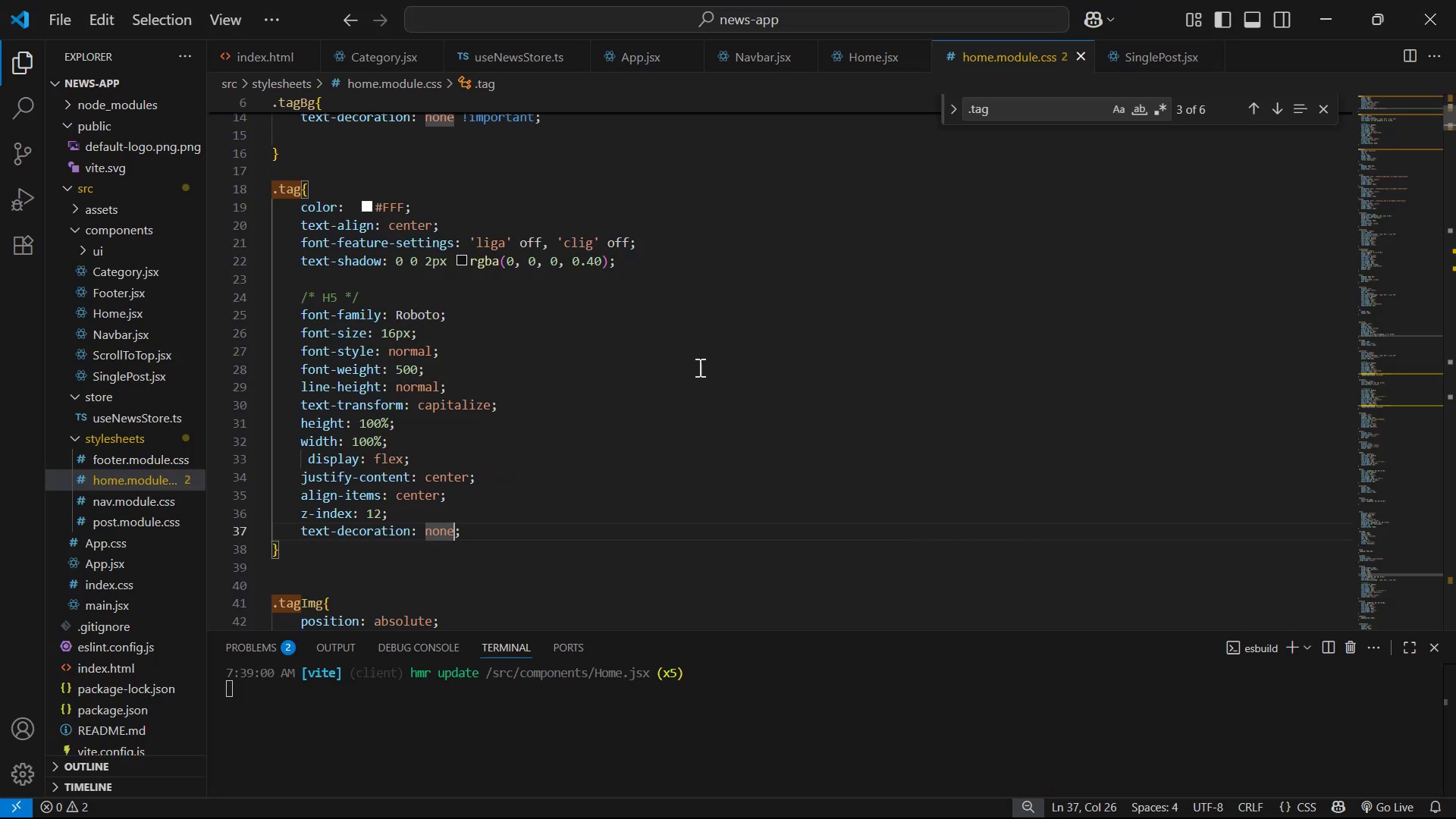 
scroll: coordinate [692, 378], scroll_direction: up, amount: 2.0
 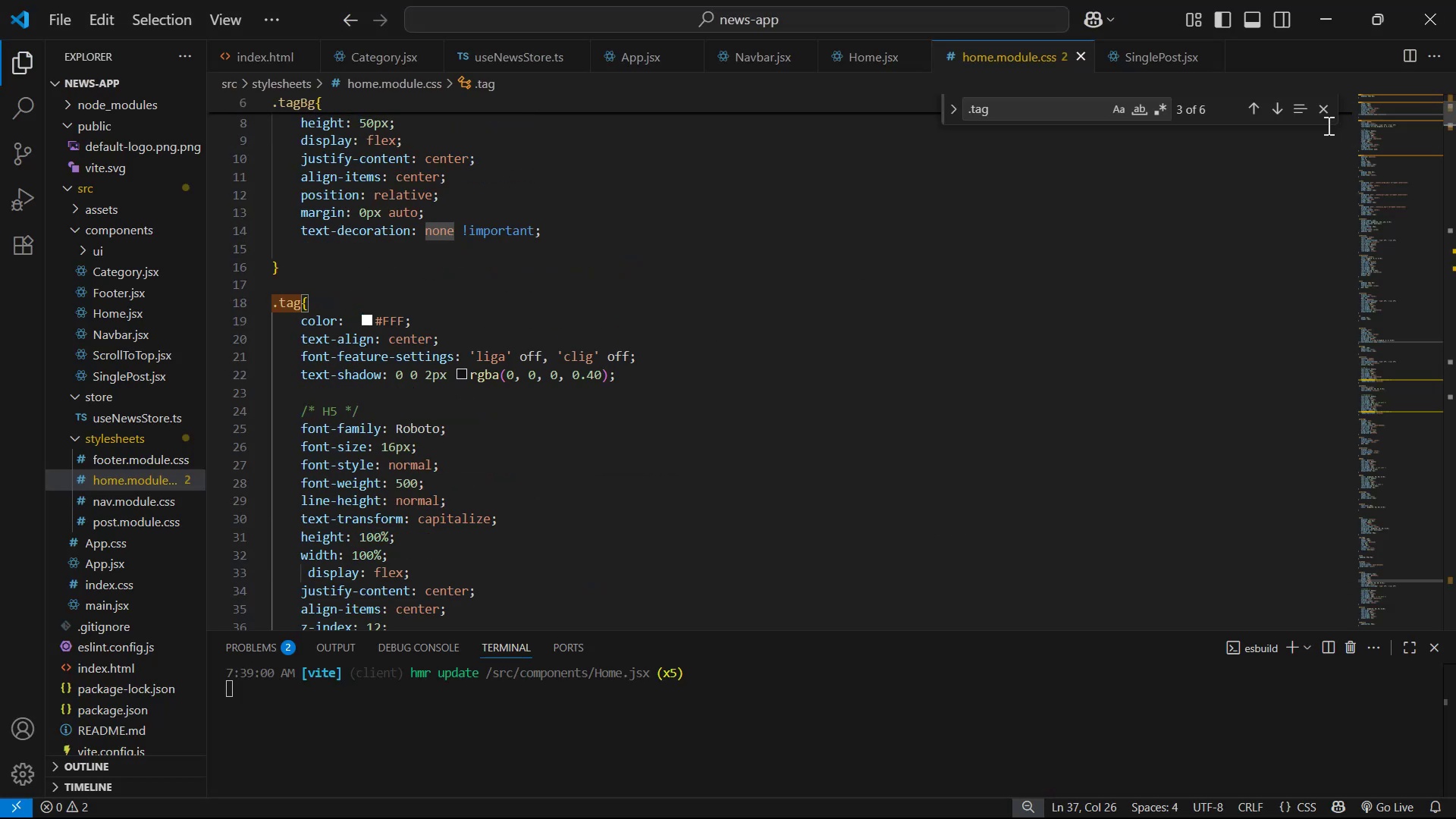 
left_click([1325, 113])
 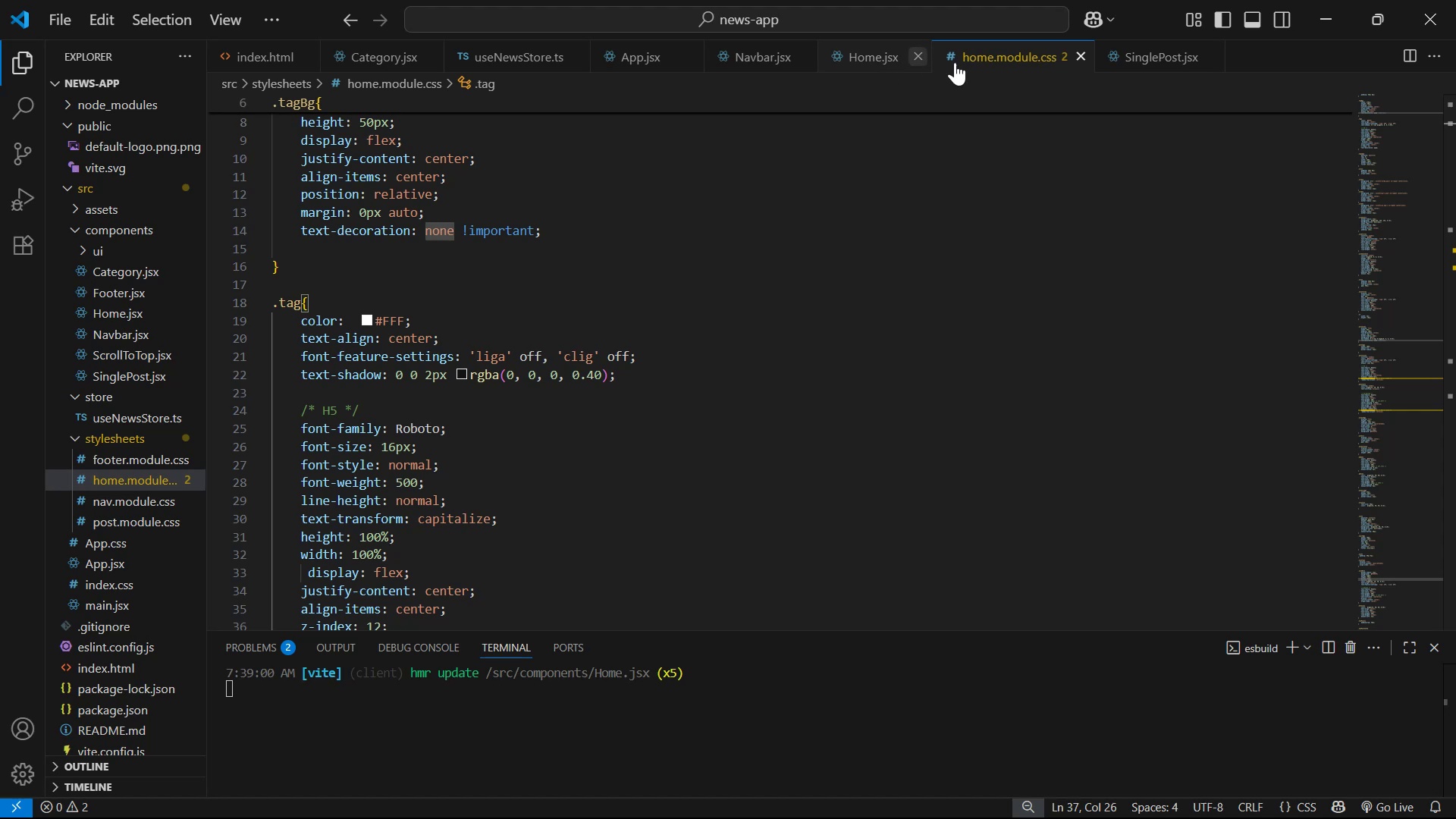 
left_click([753, 61])
 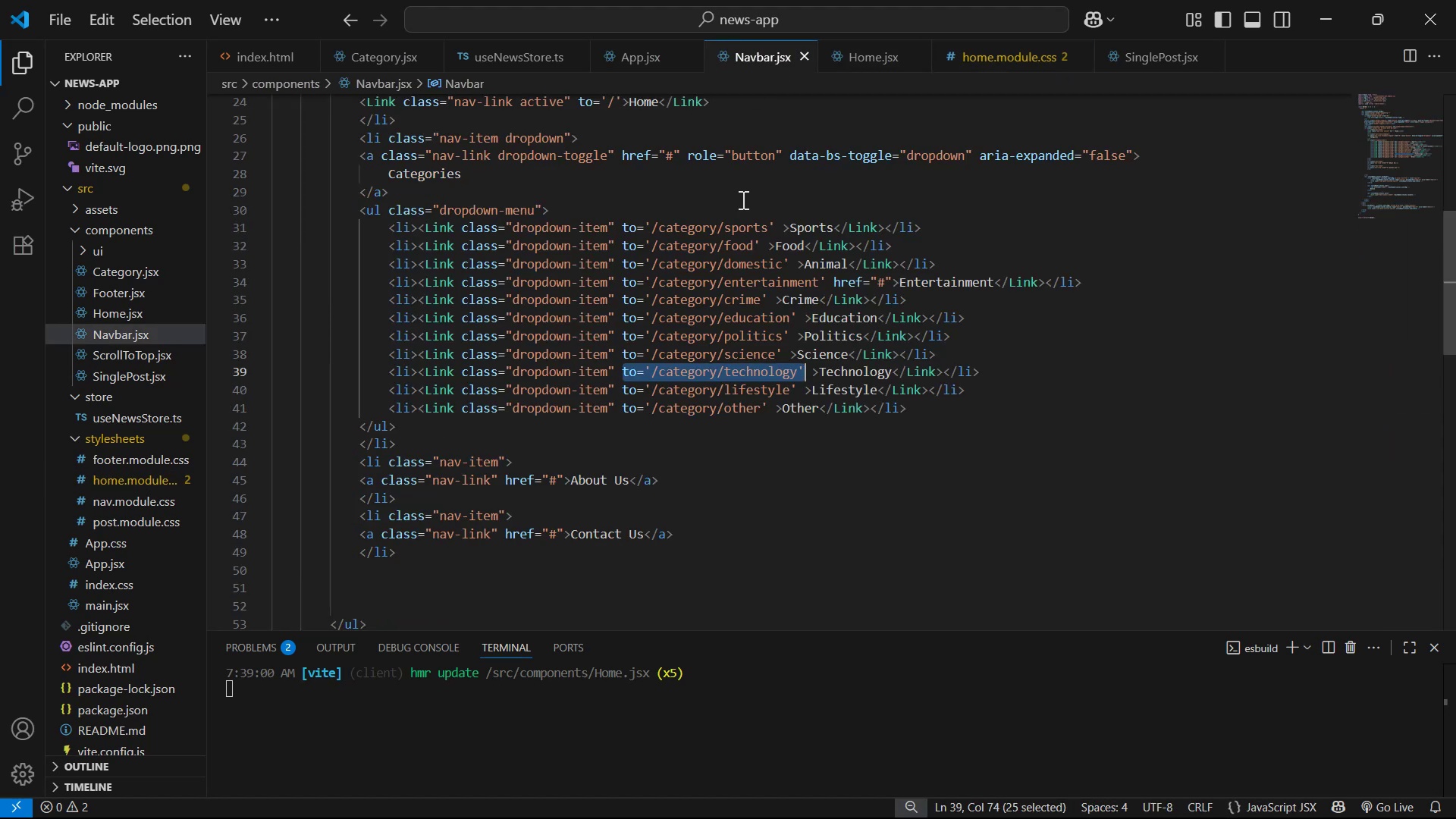 
scroll: coordinate [862, 356], scroll_direction: up, amount: 8.0
 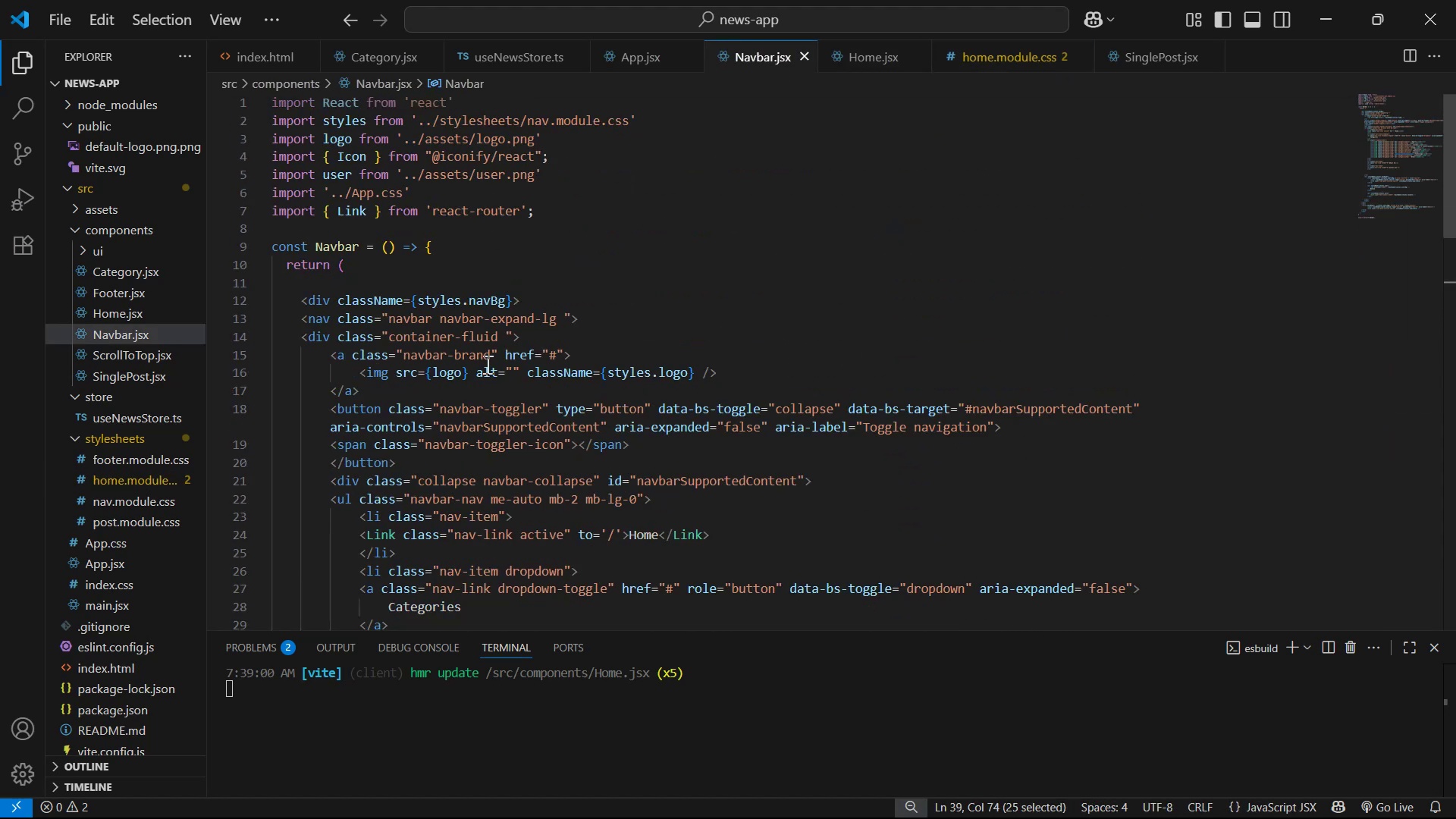 
left_click([557, 350])
 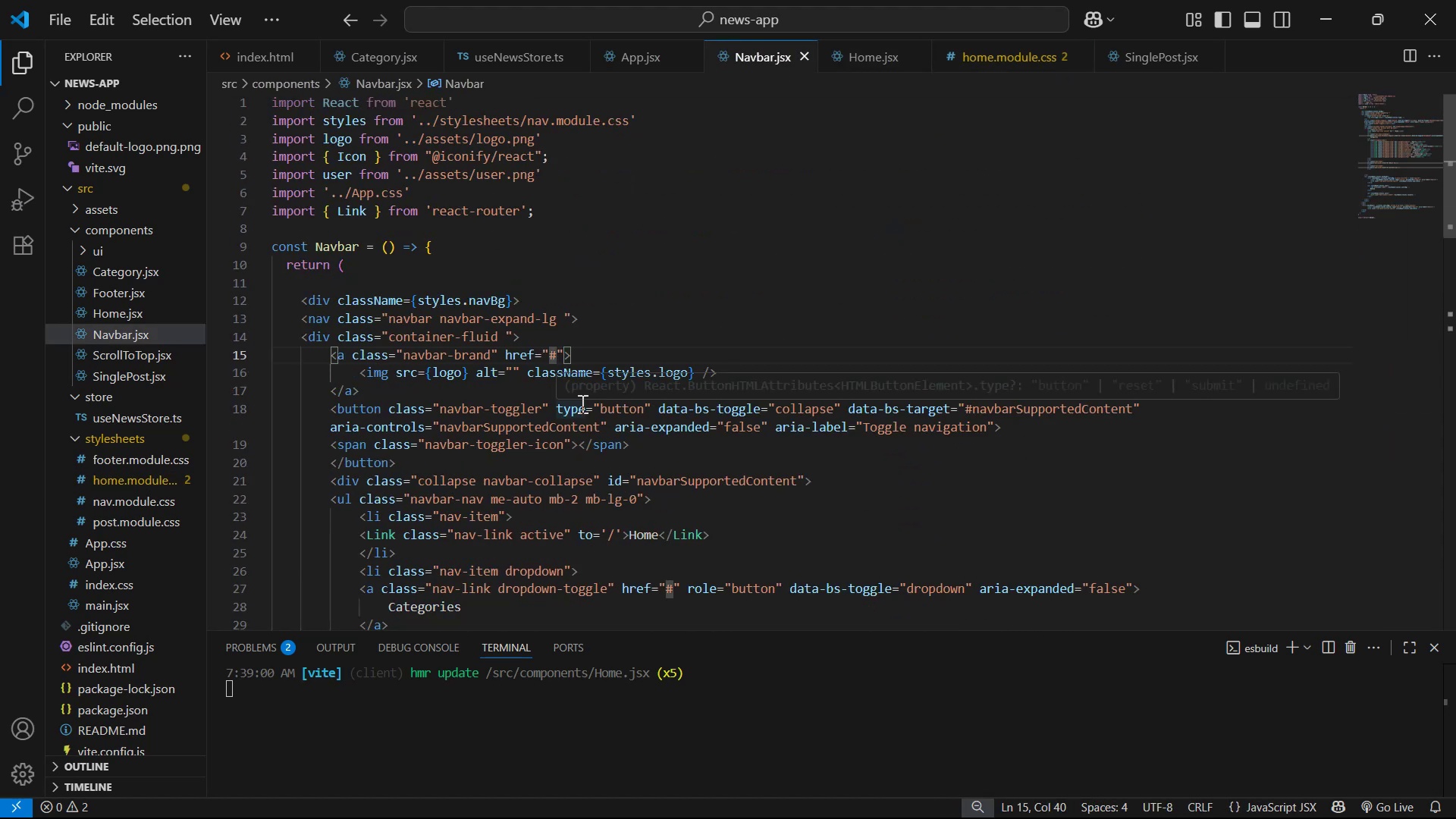 
key(Backspace)
 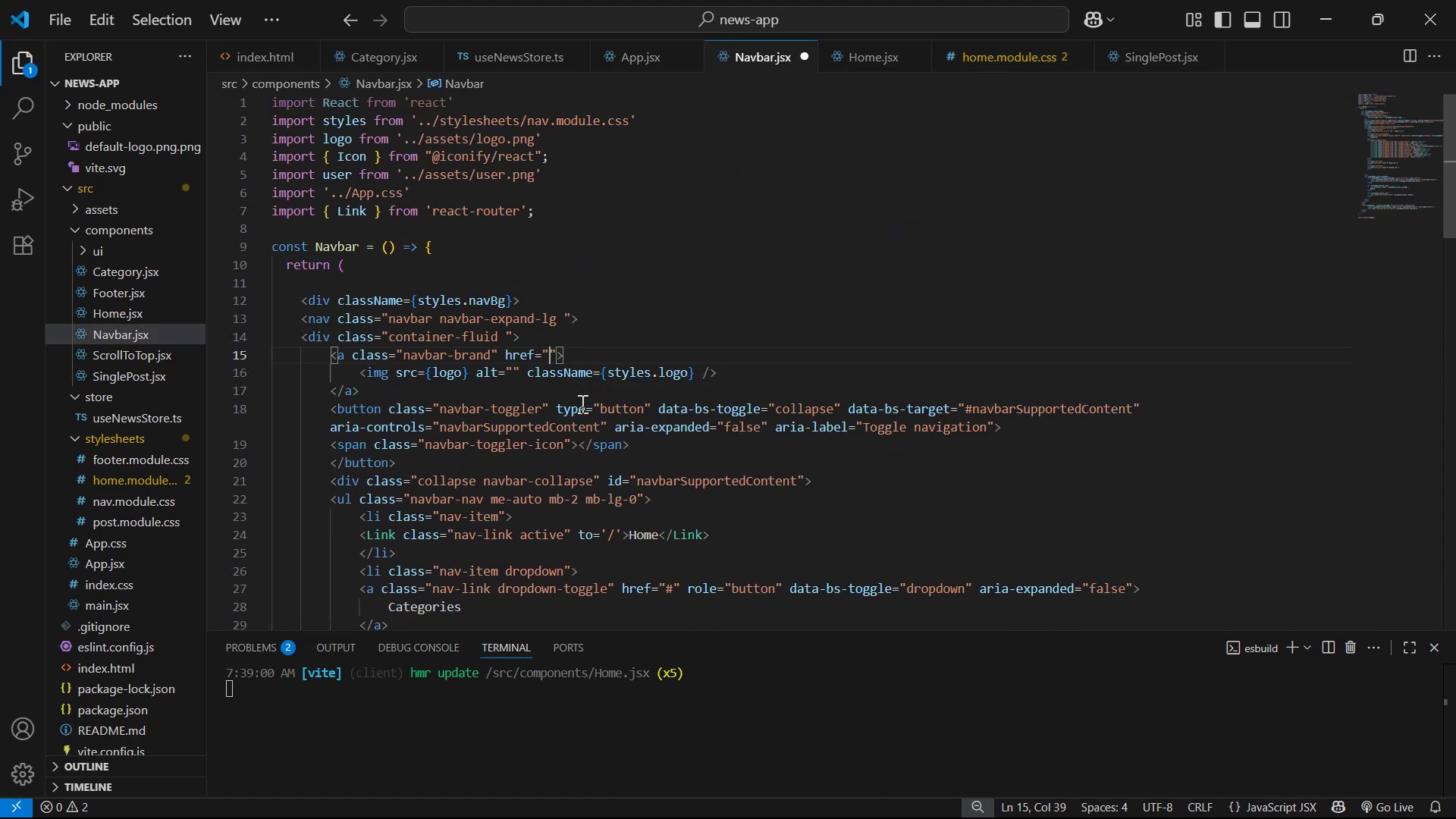 
key(Slash)
 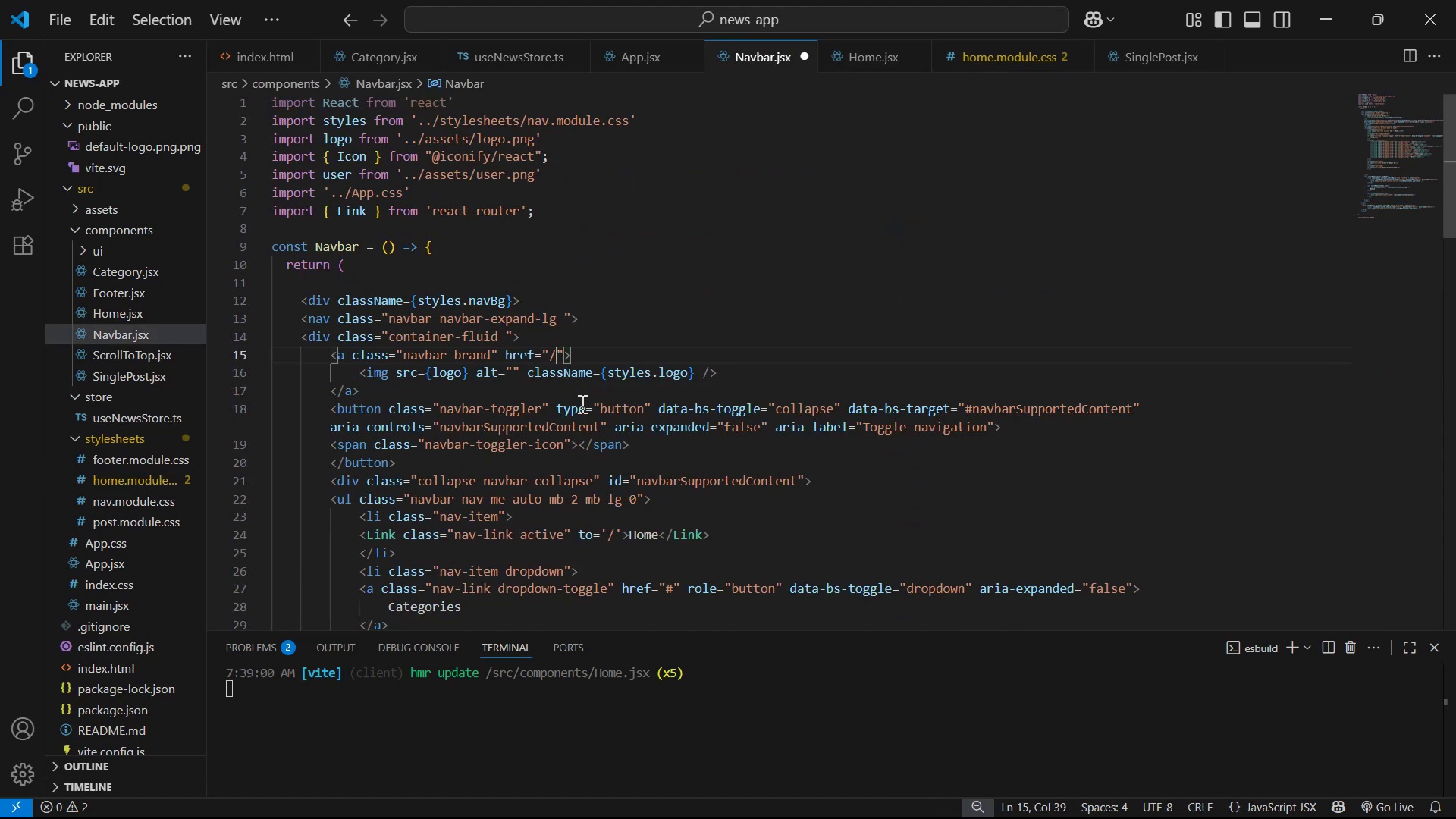 
key(Control+S)
 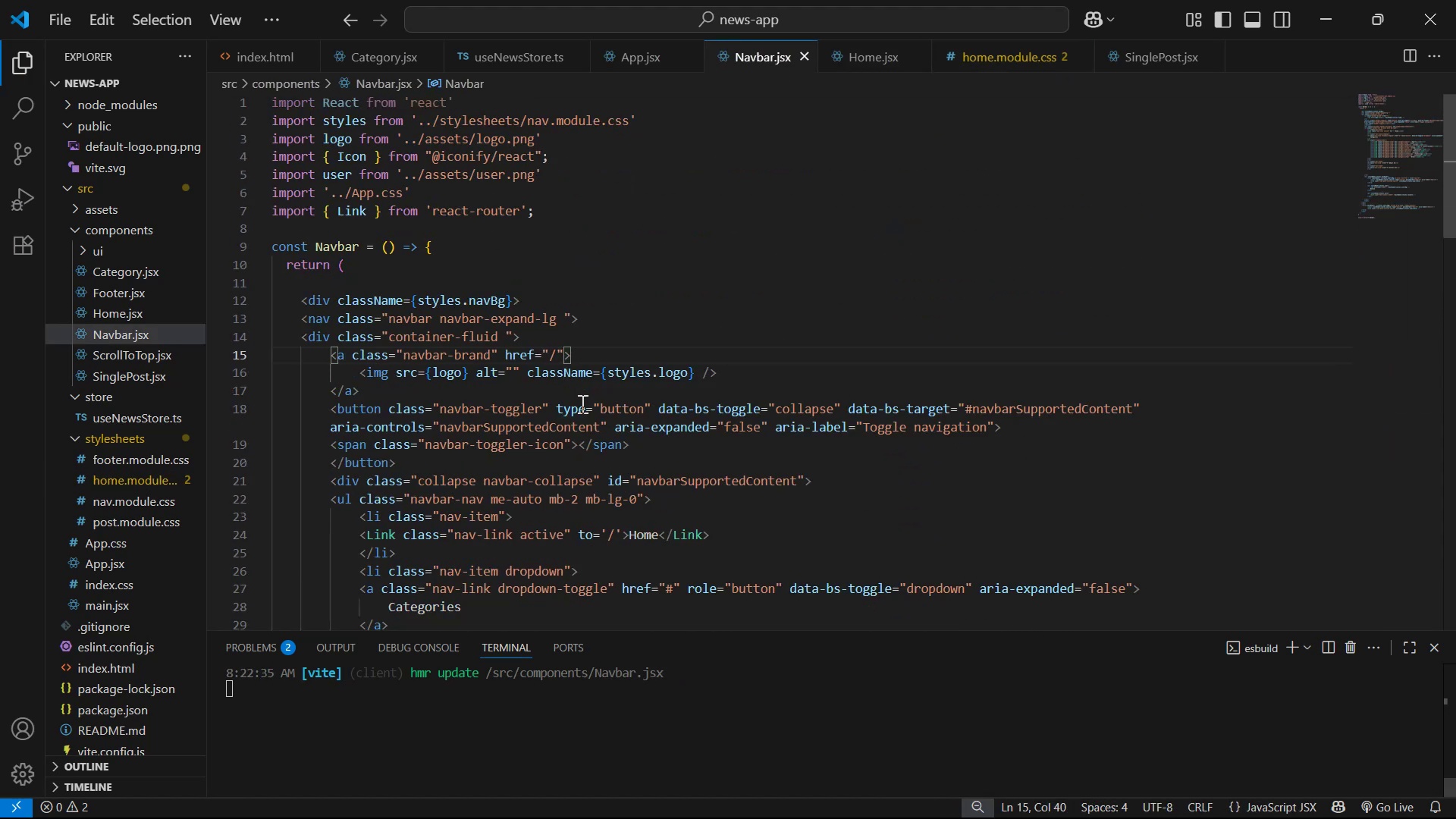 
key(Alt+AltLeft)
 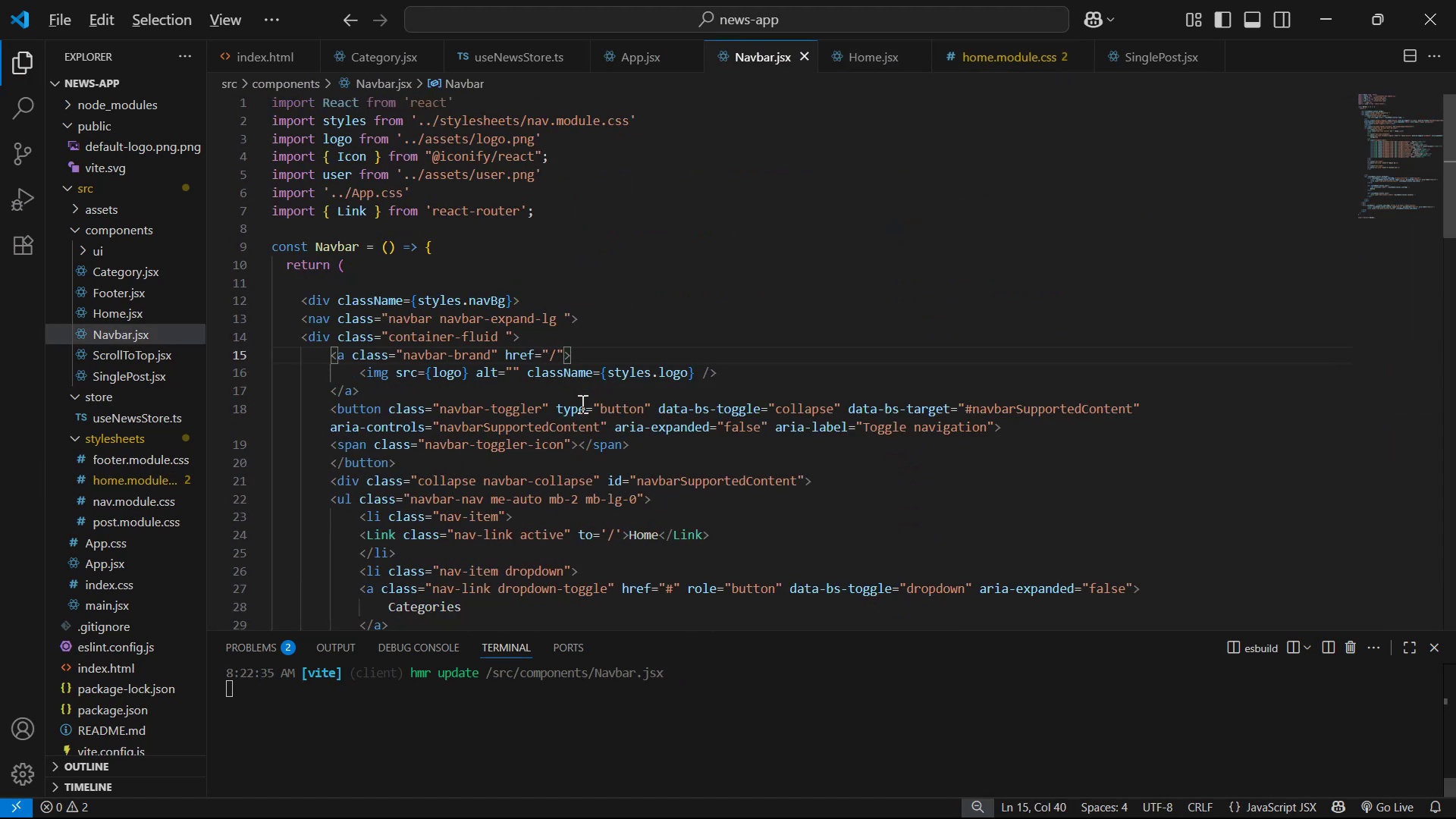 
key(Alt+Tab)
 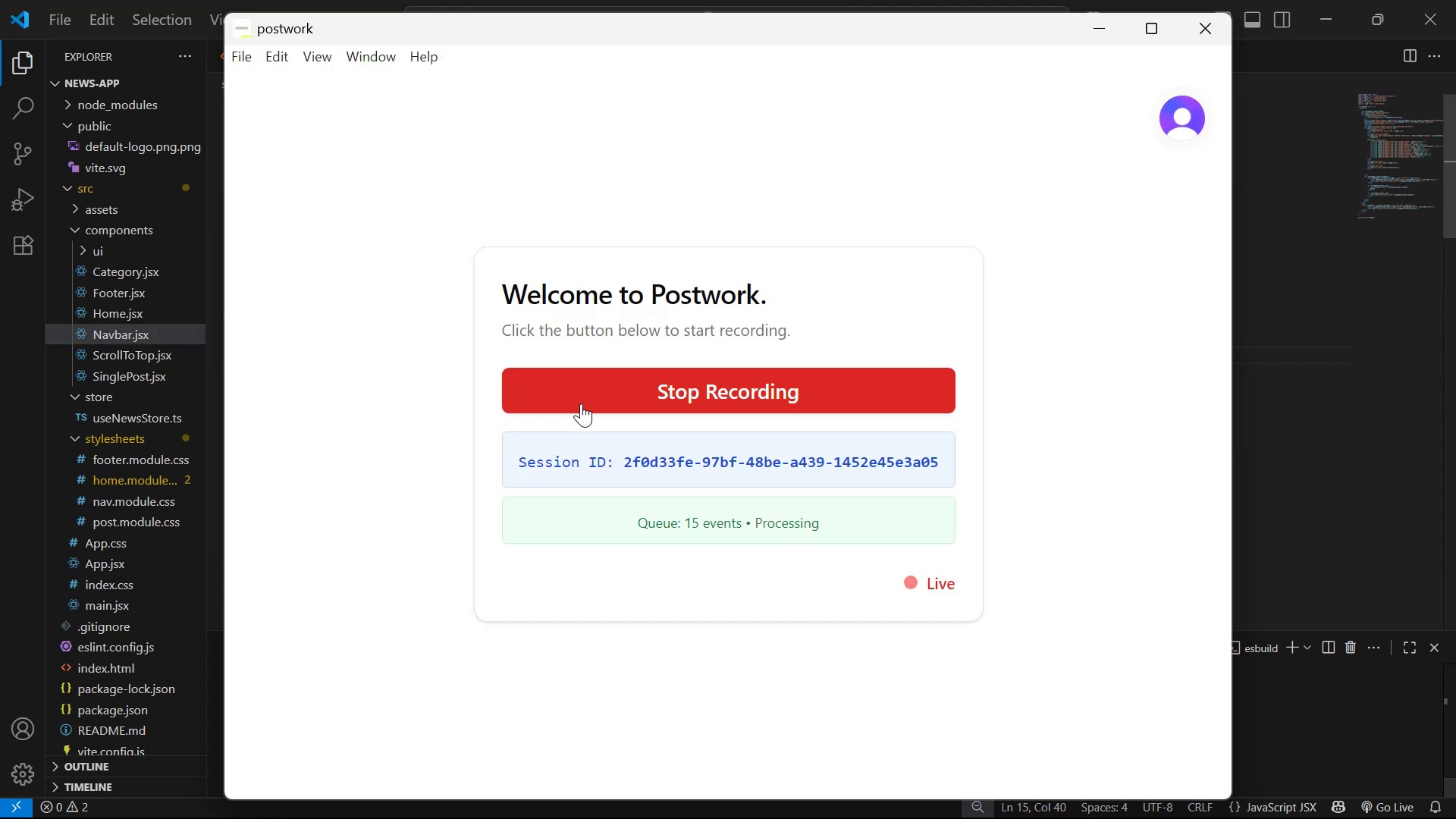 
key(Alt+Tab)
 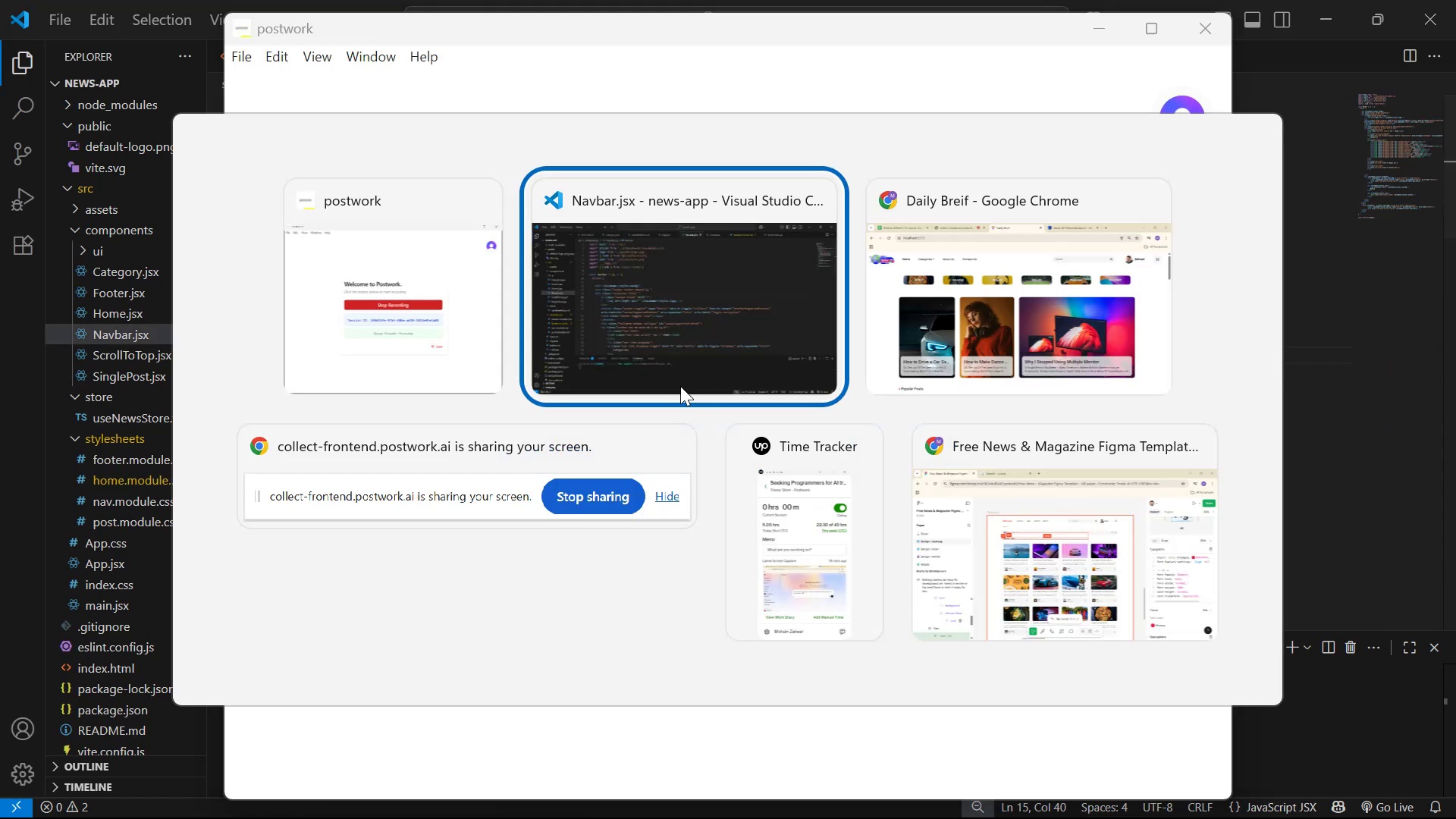 
key(Alt+Tab)
 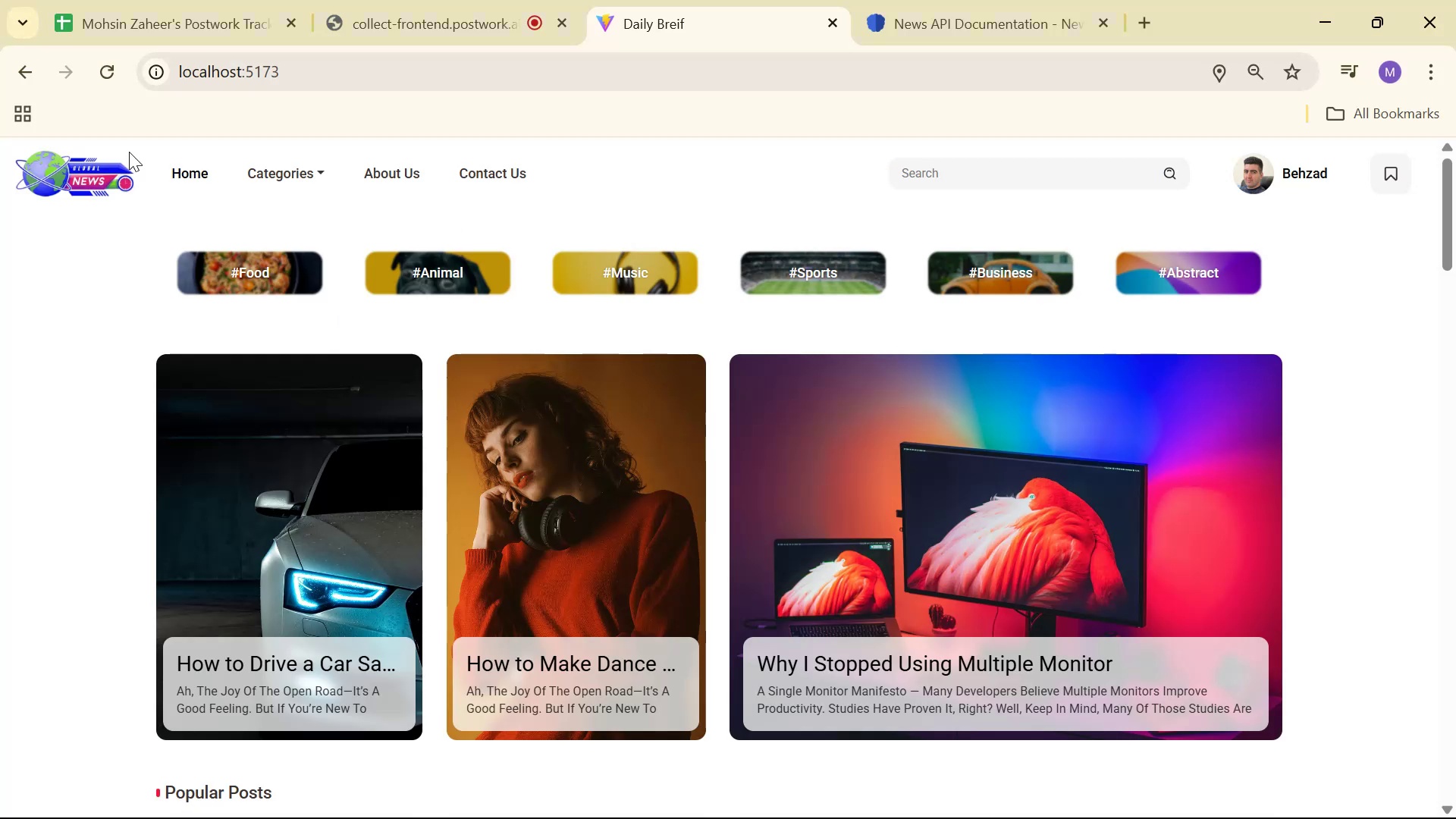 
left_click([91, 164])
 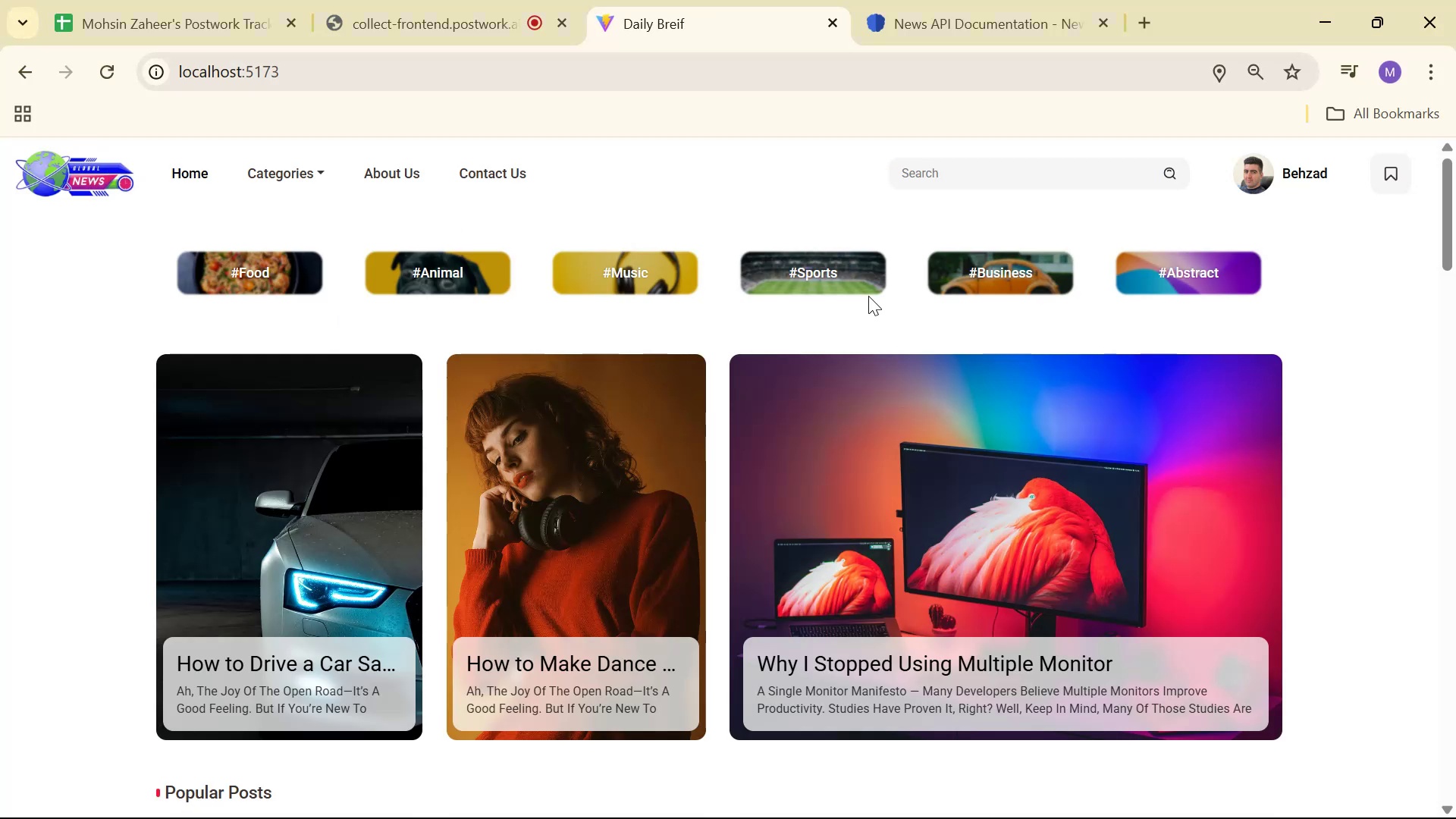 
scroll: coordinate [890, 258], scroll_direction: down, amount: 17.0
 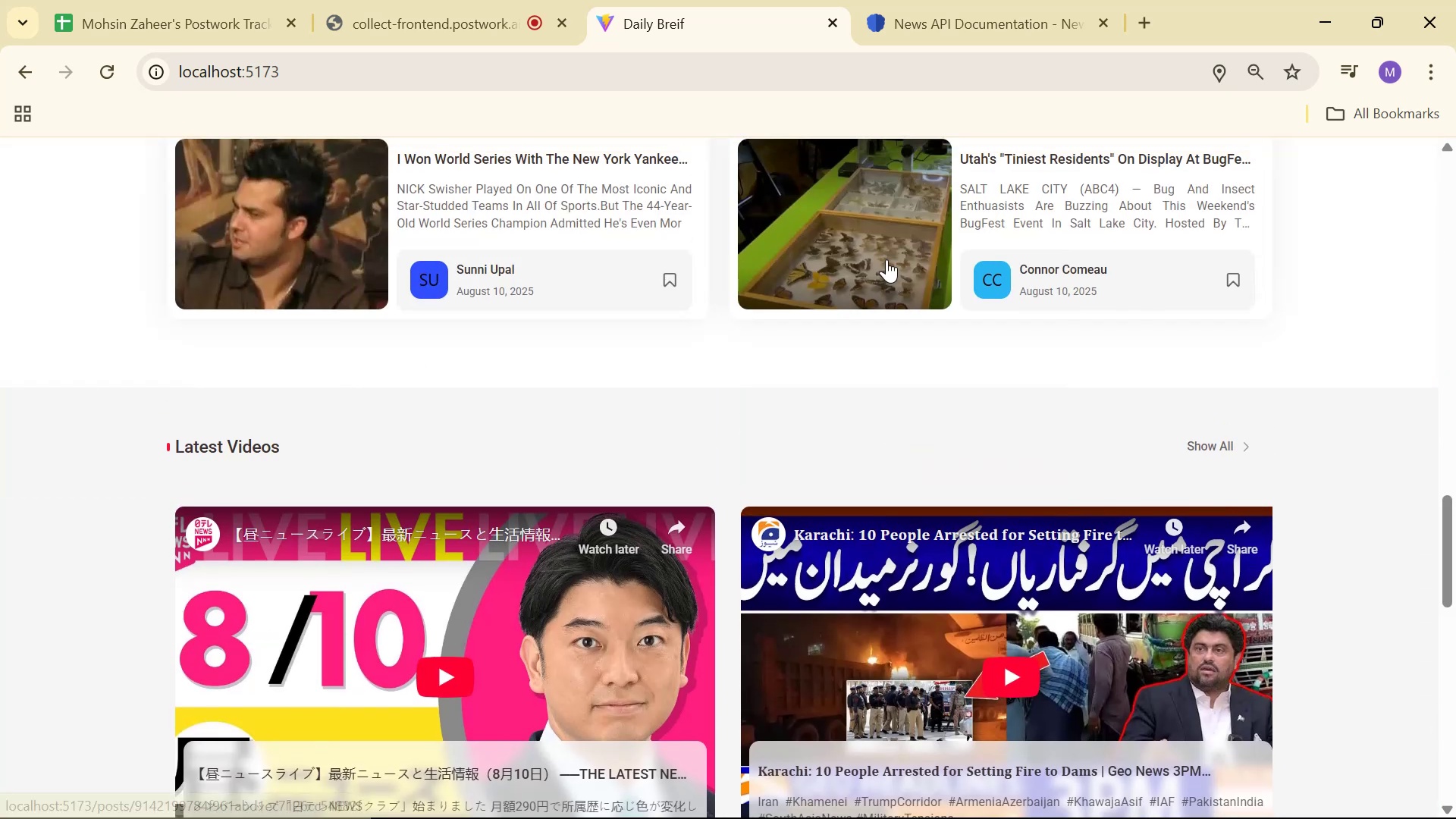 
scroll: coordinate [881, 284], scroll_direction: up, amount: 21.0
 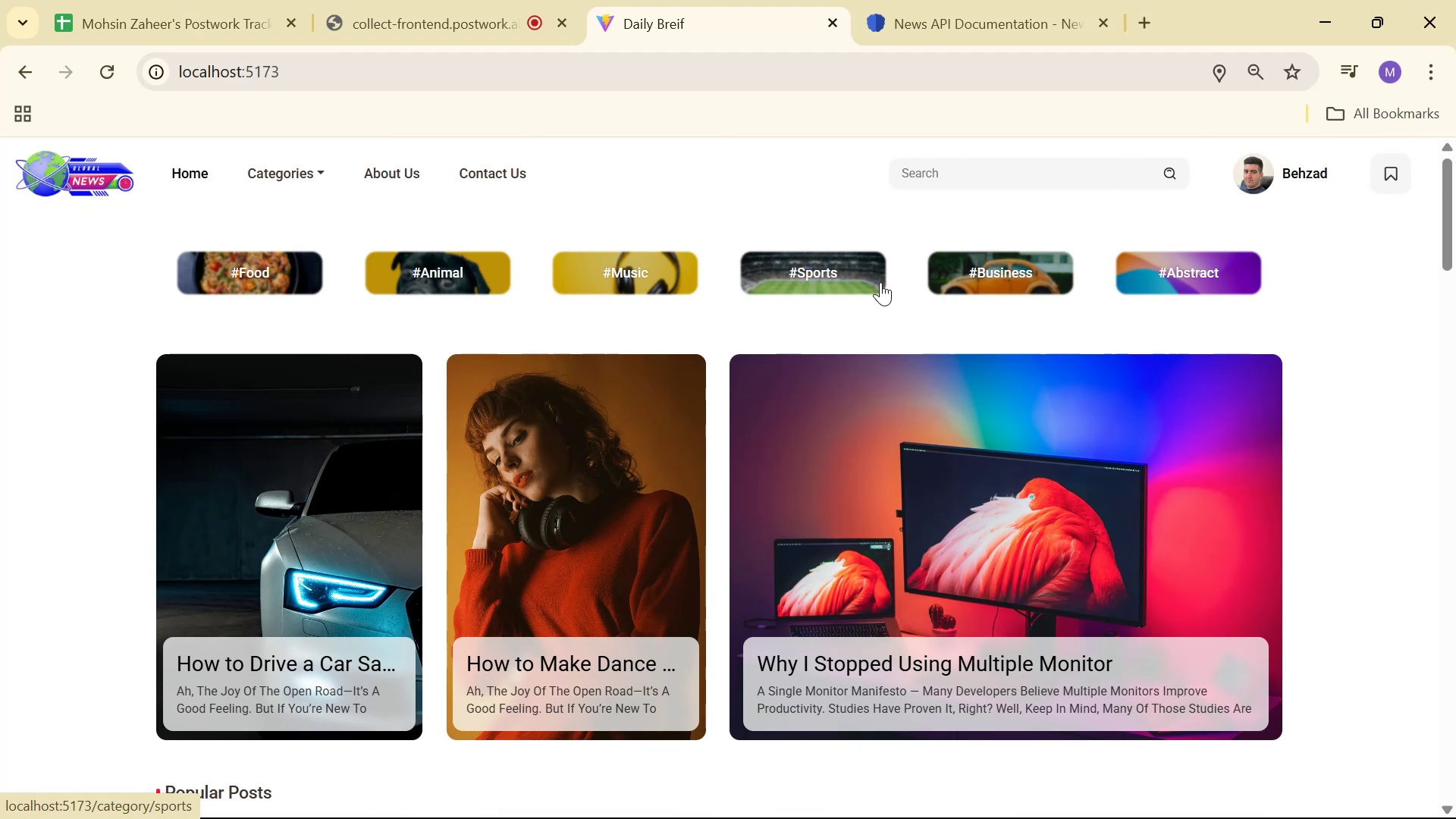 
wait(7.12)
 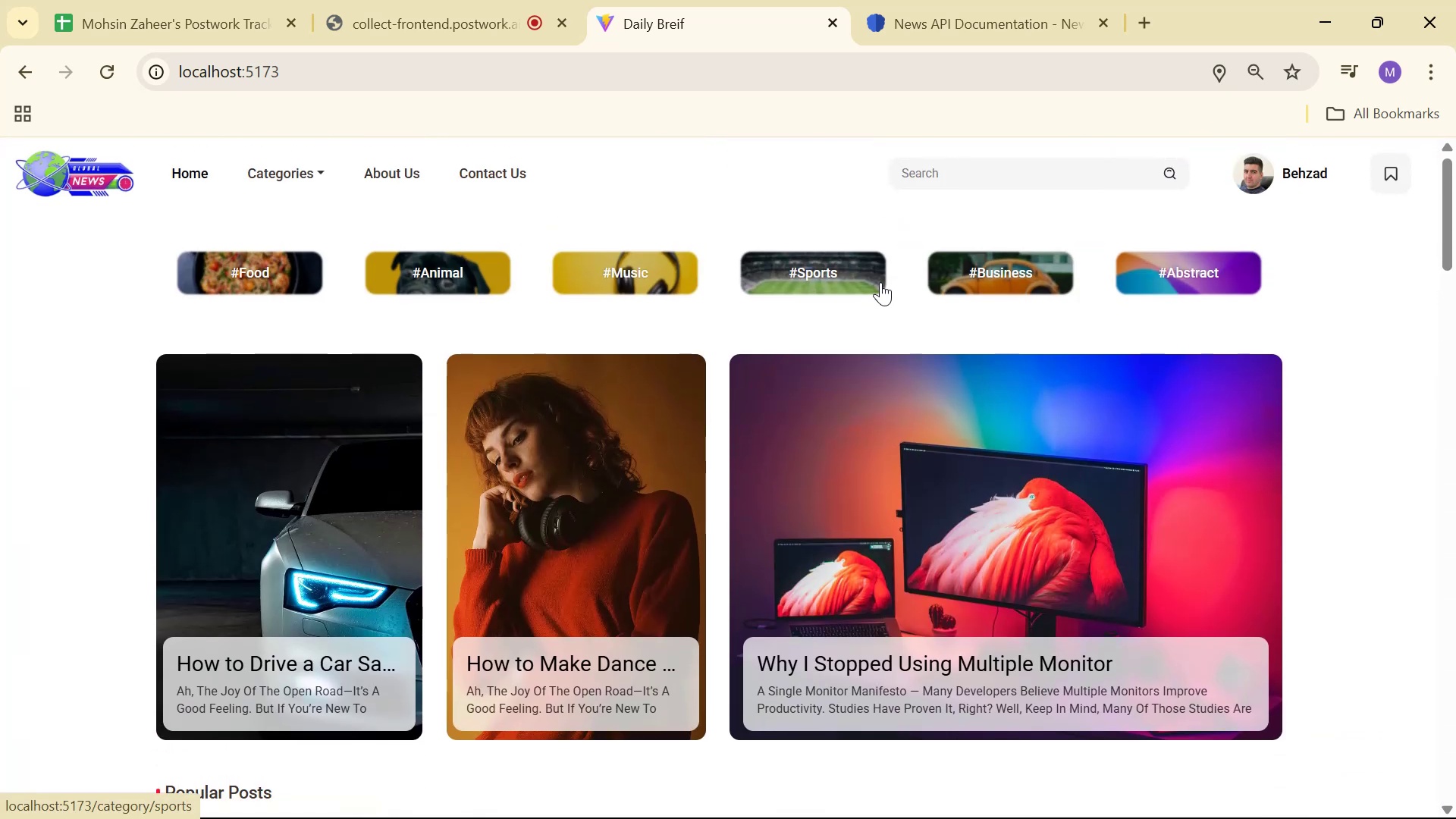 
scroll: coordinate [723, 358], scroll_direction: down, amount: 30.0
 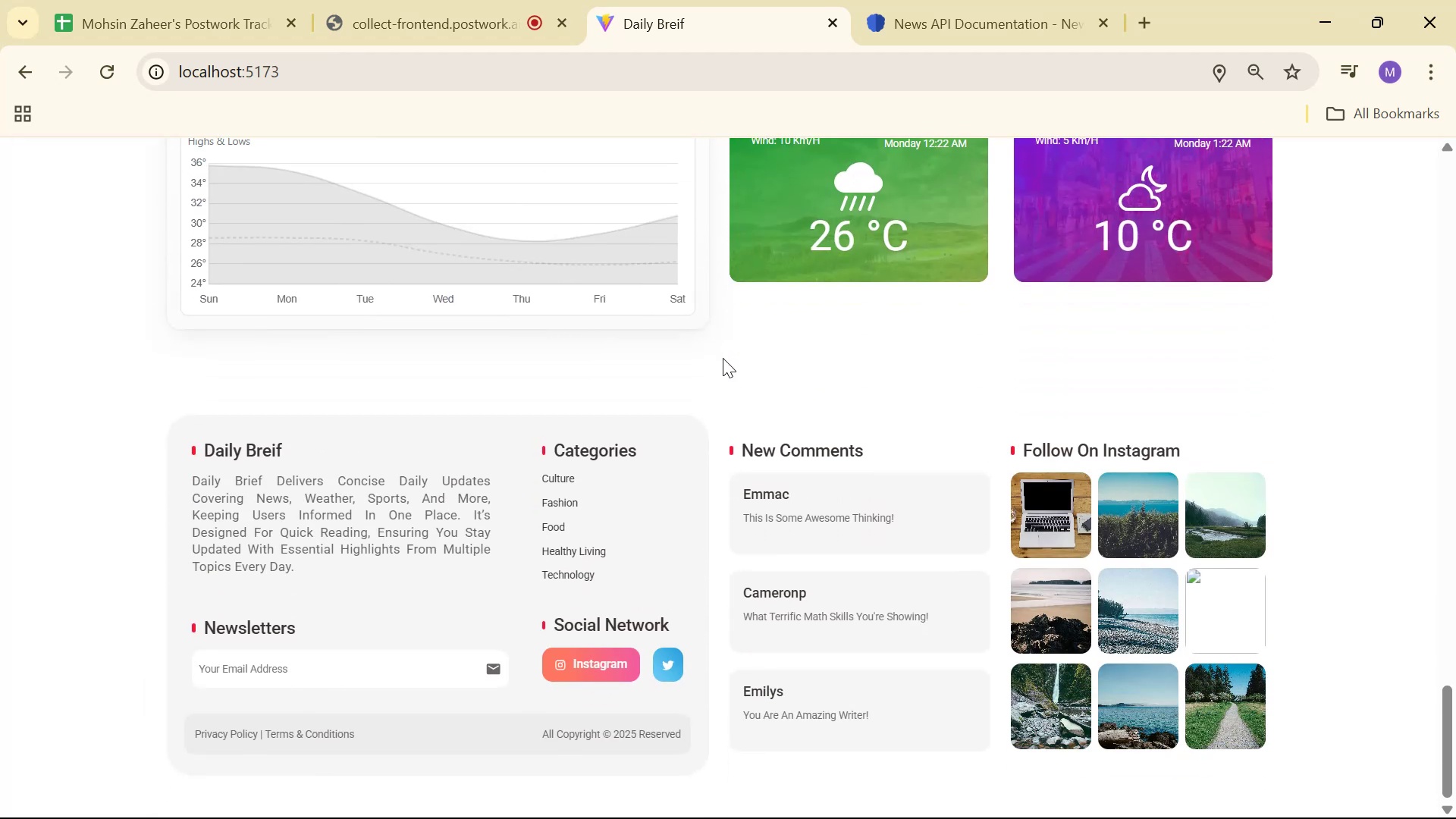 
wait(5.89)
 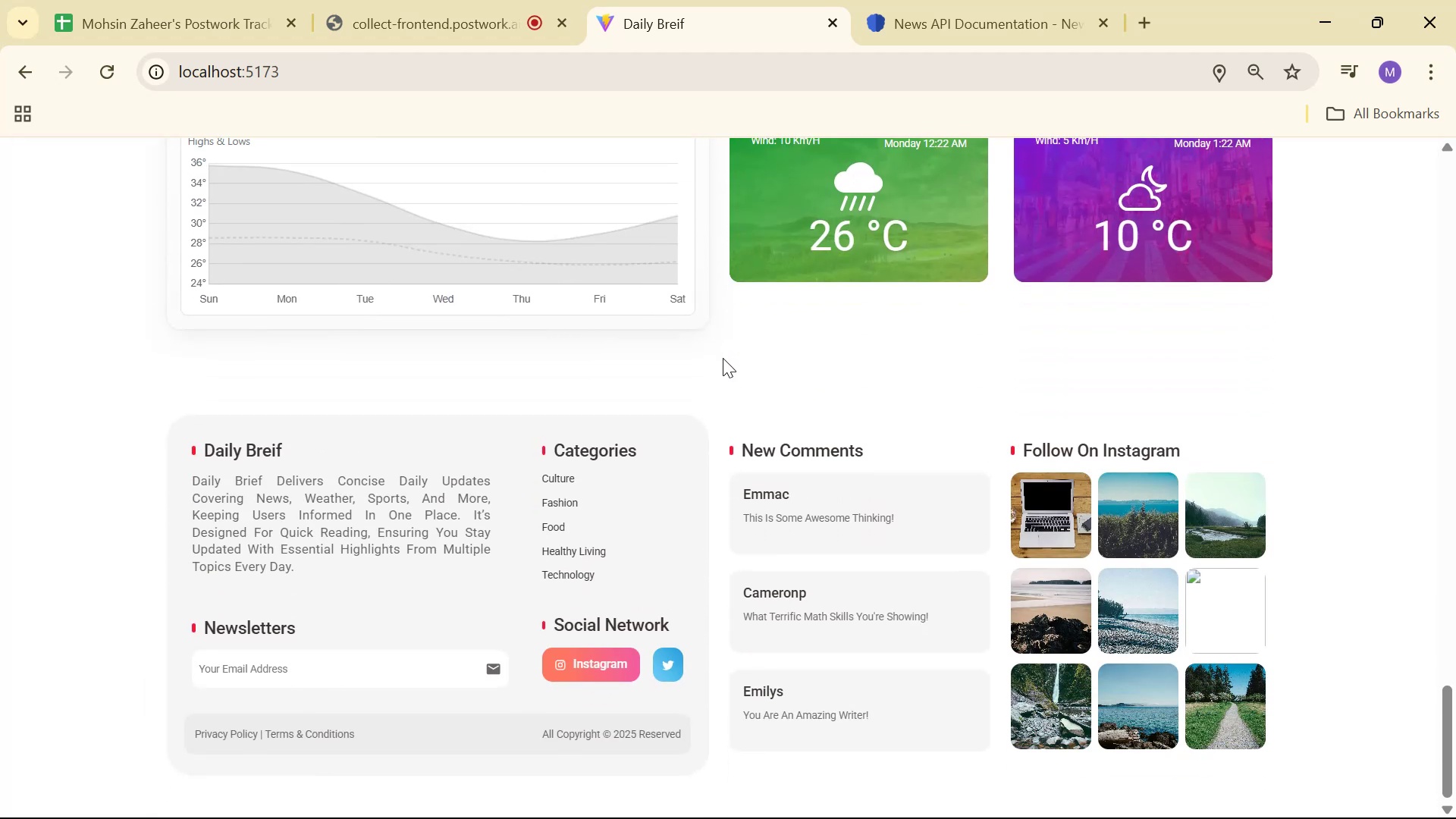 
scroll: coordinate [761, 369], scroll_direction: up, amount: 34.0
 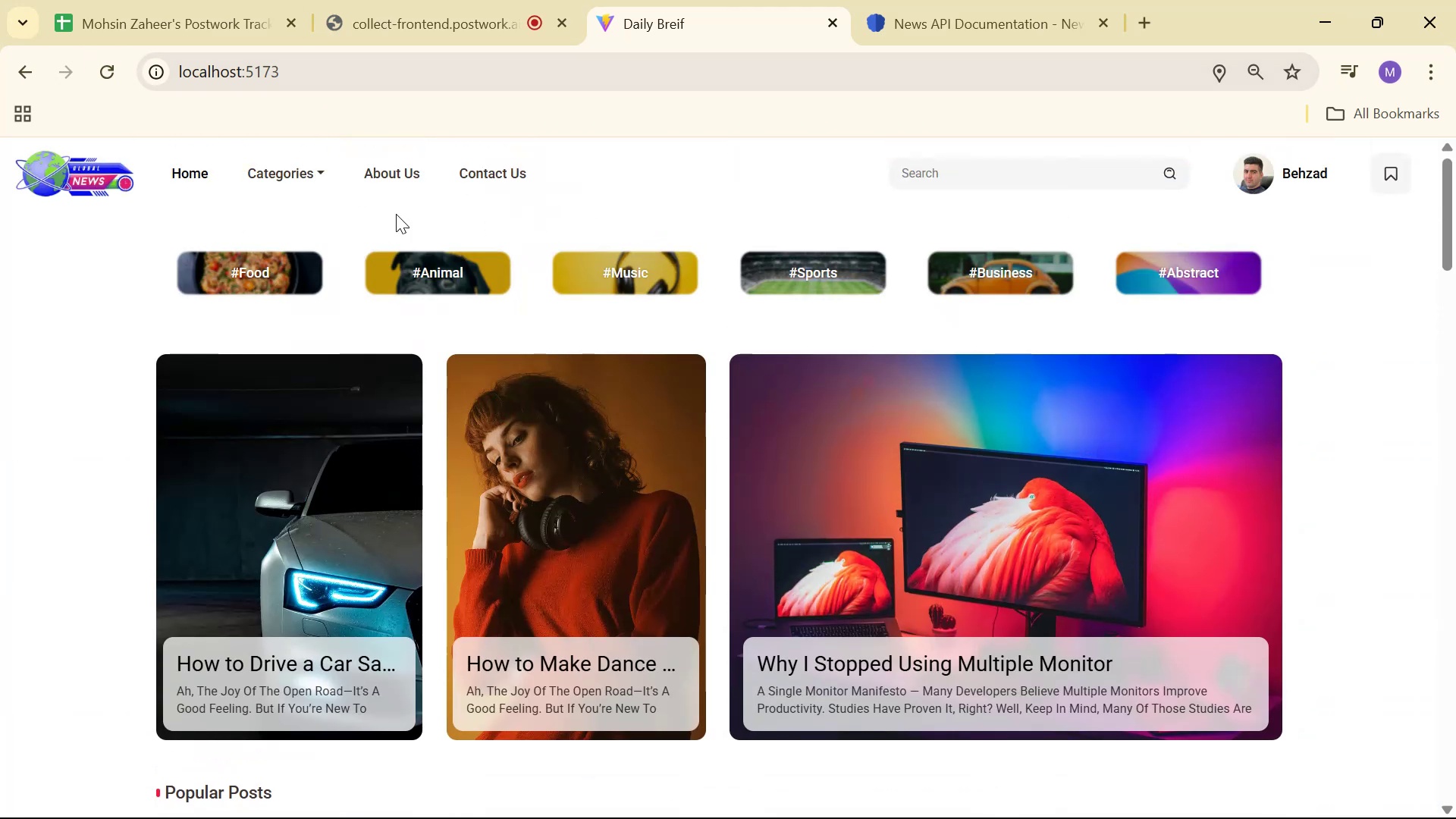 
left_click([260, 172])
 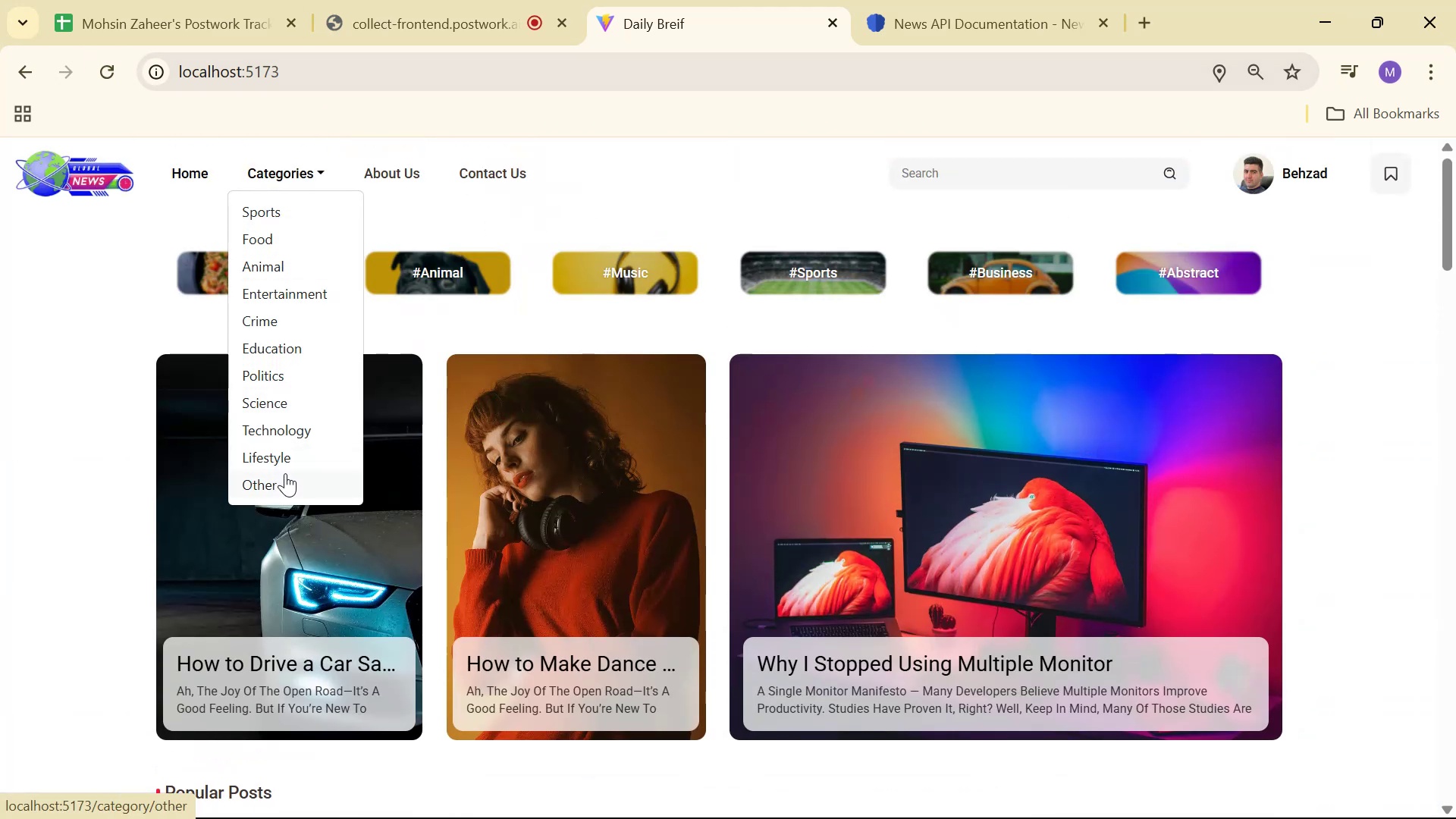 
left_click([290, 475])
 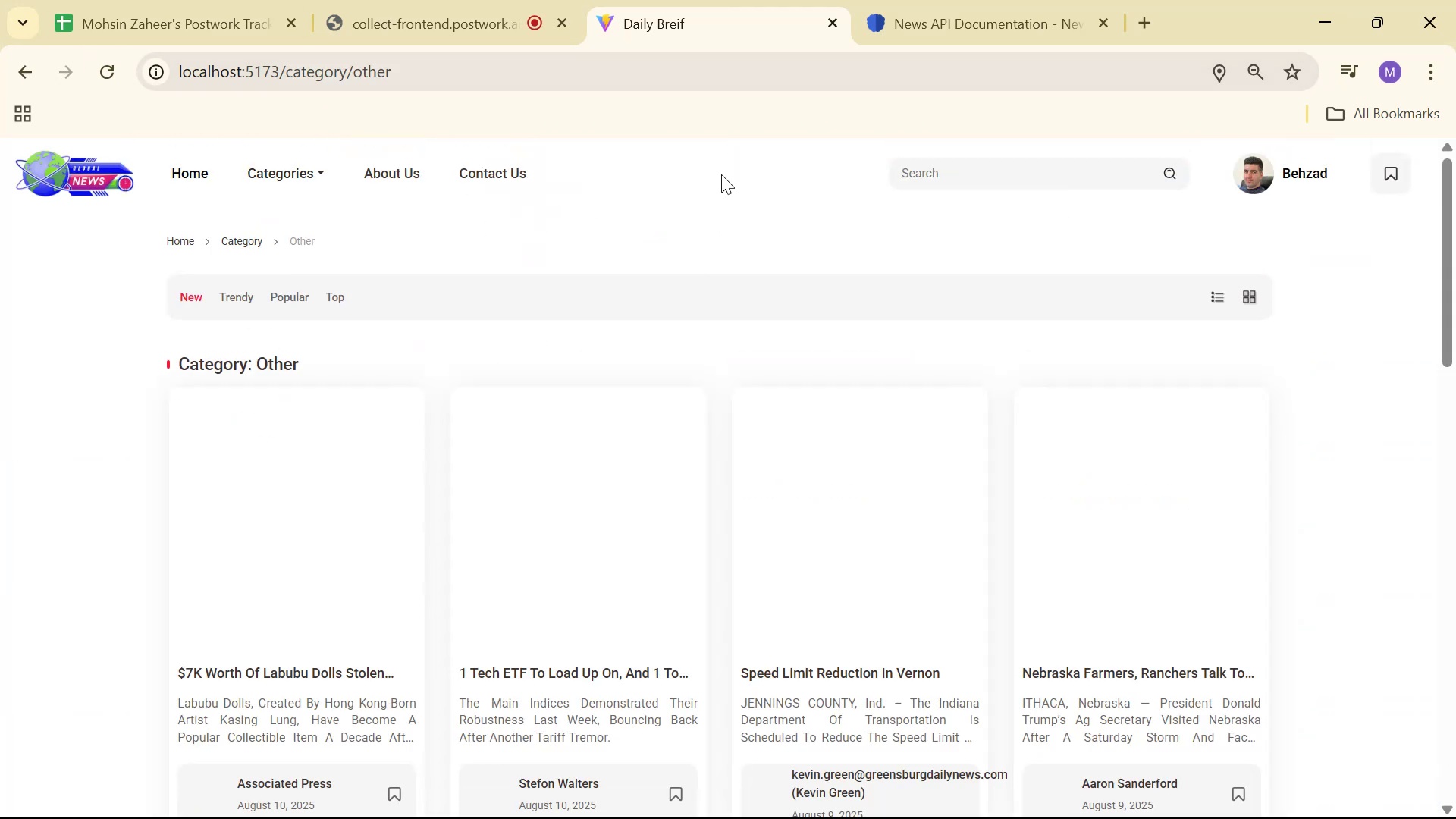 
scroll: coordinate [729, 171], scroll_direction: down, amount: 4.0
 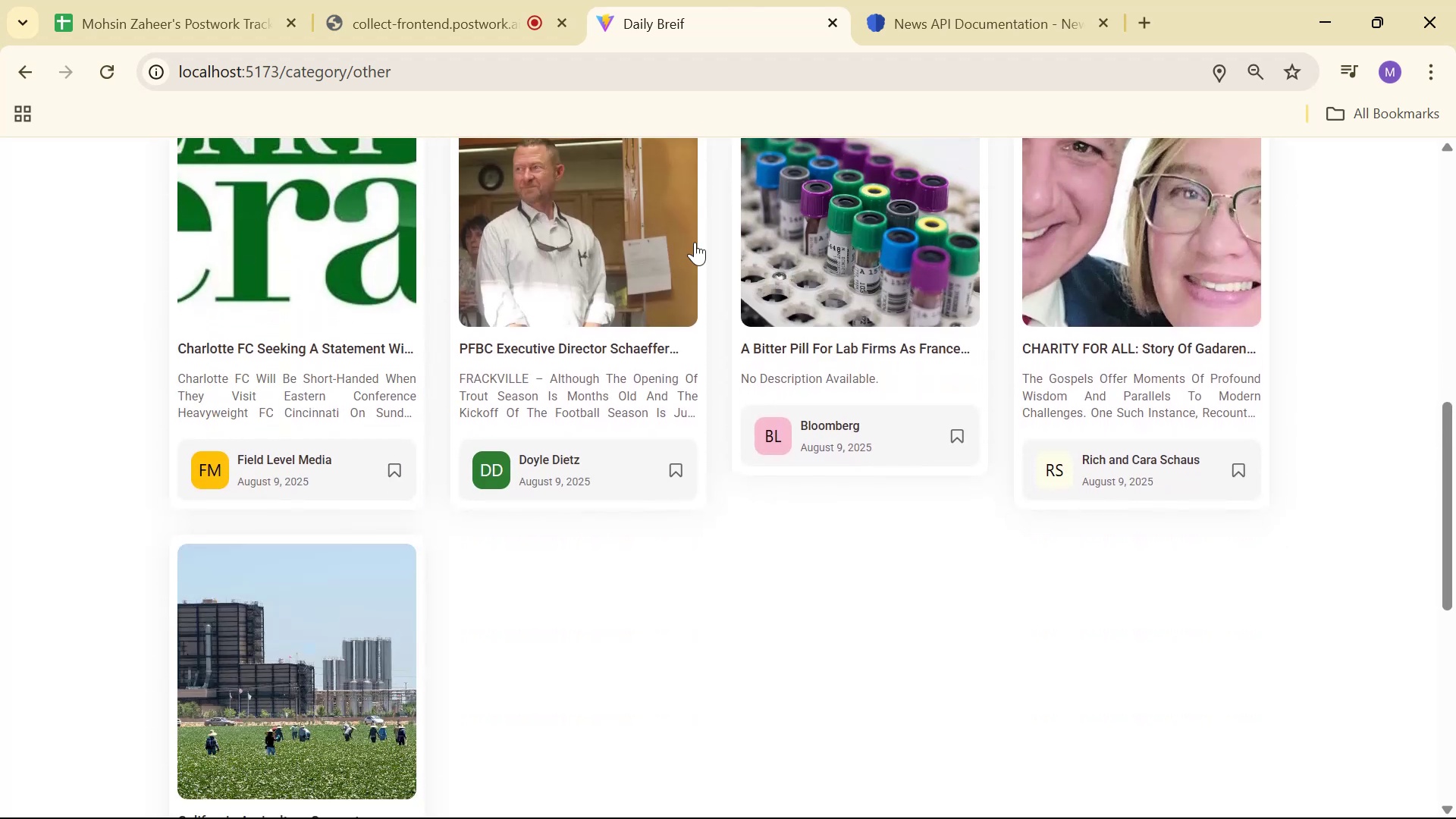 
left_click([603, 292])
 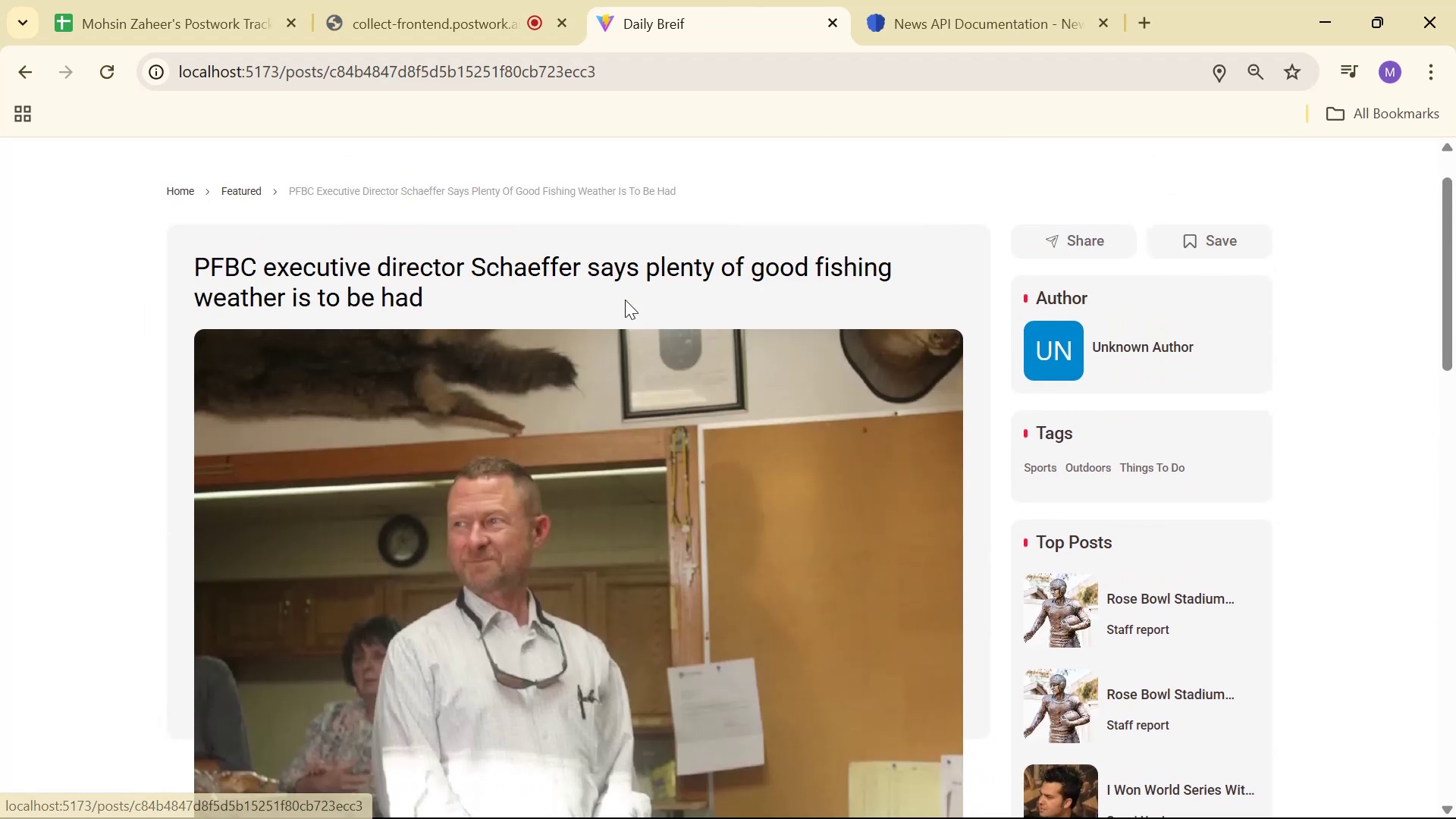 
scroll: coordinate [676, 309], scroll_direction: down, amount: 5.0
 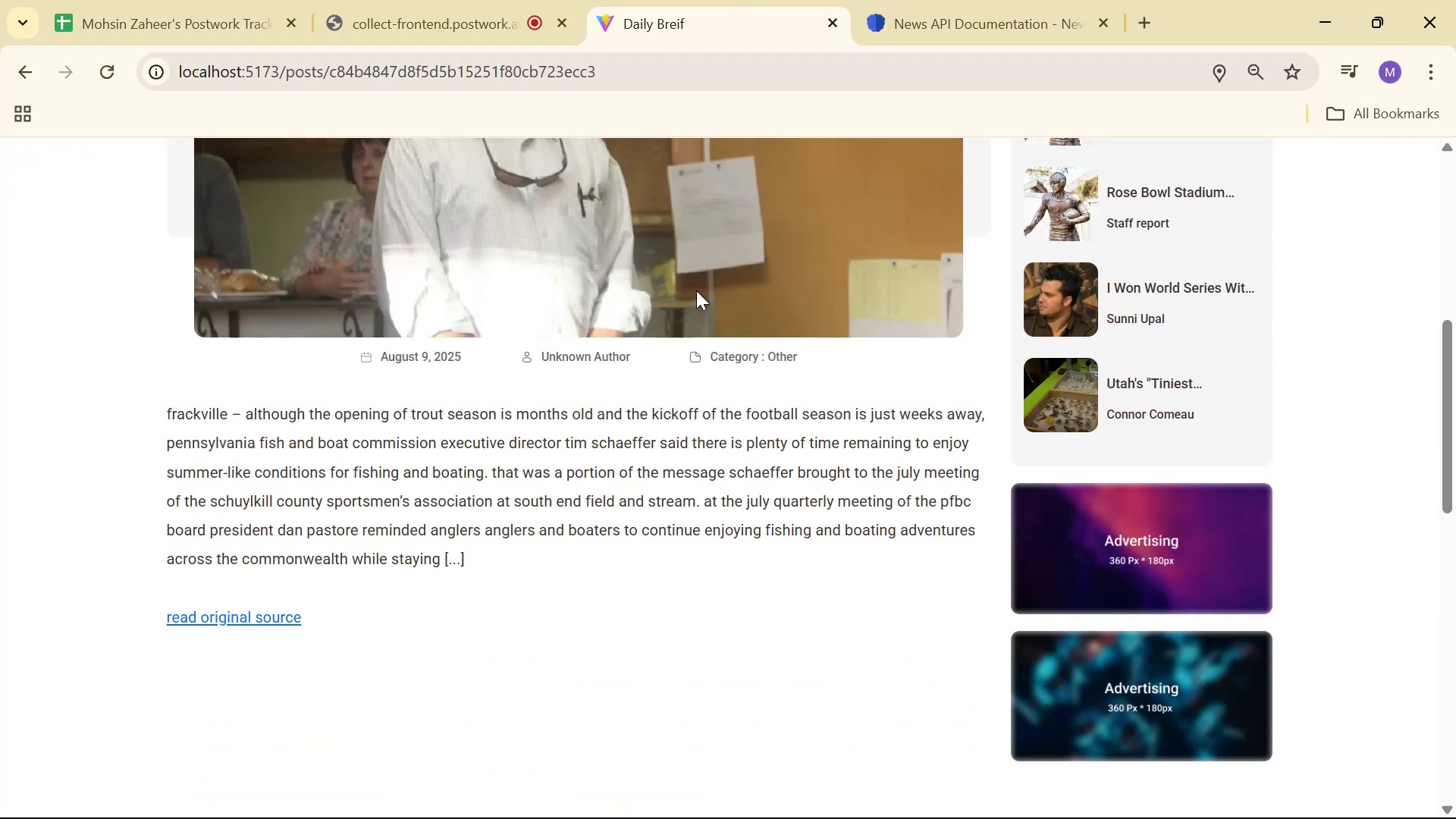 
key(Alt+Tab)
 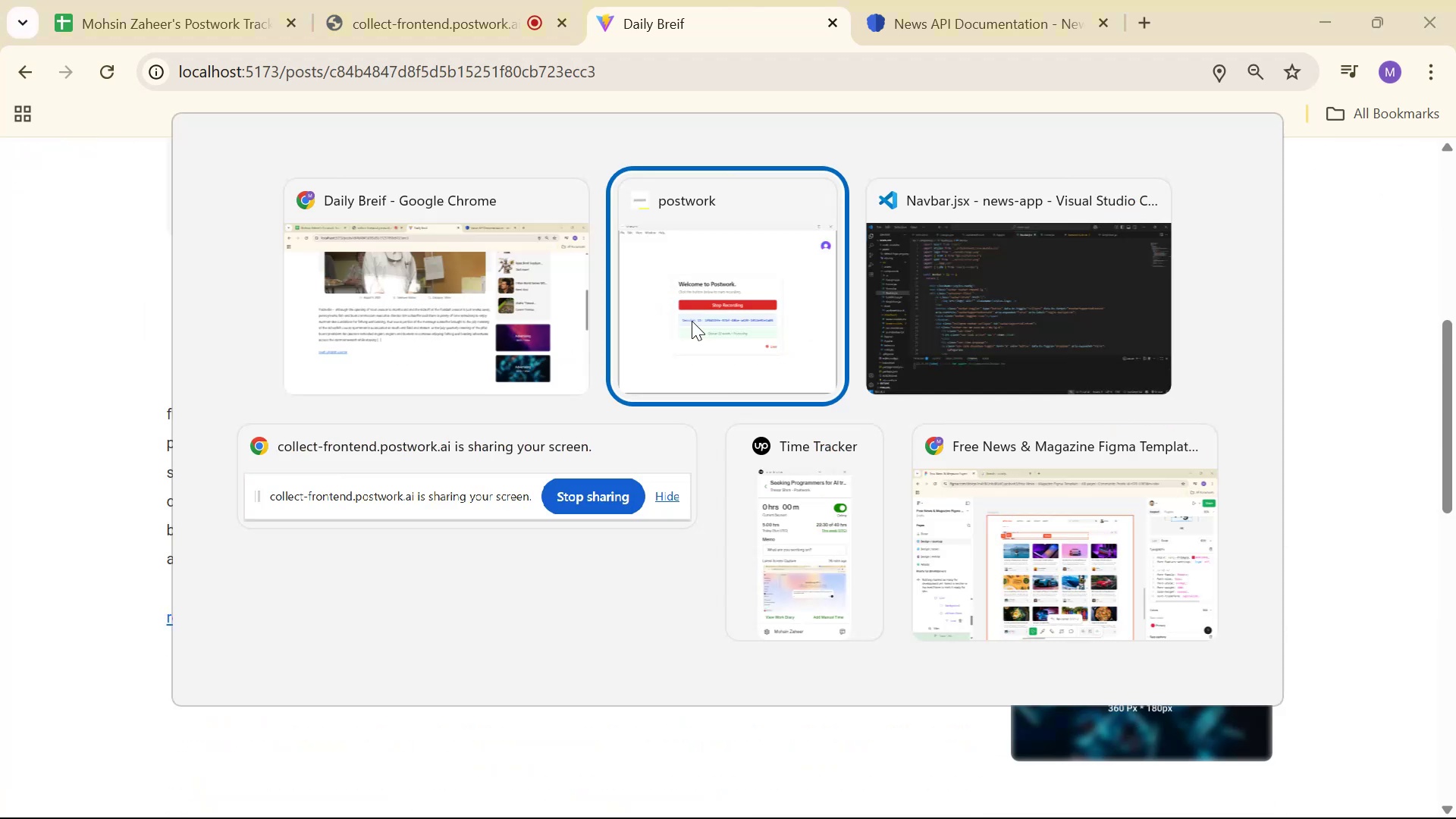 
key(Alt+Tab)
 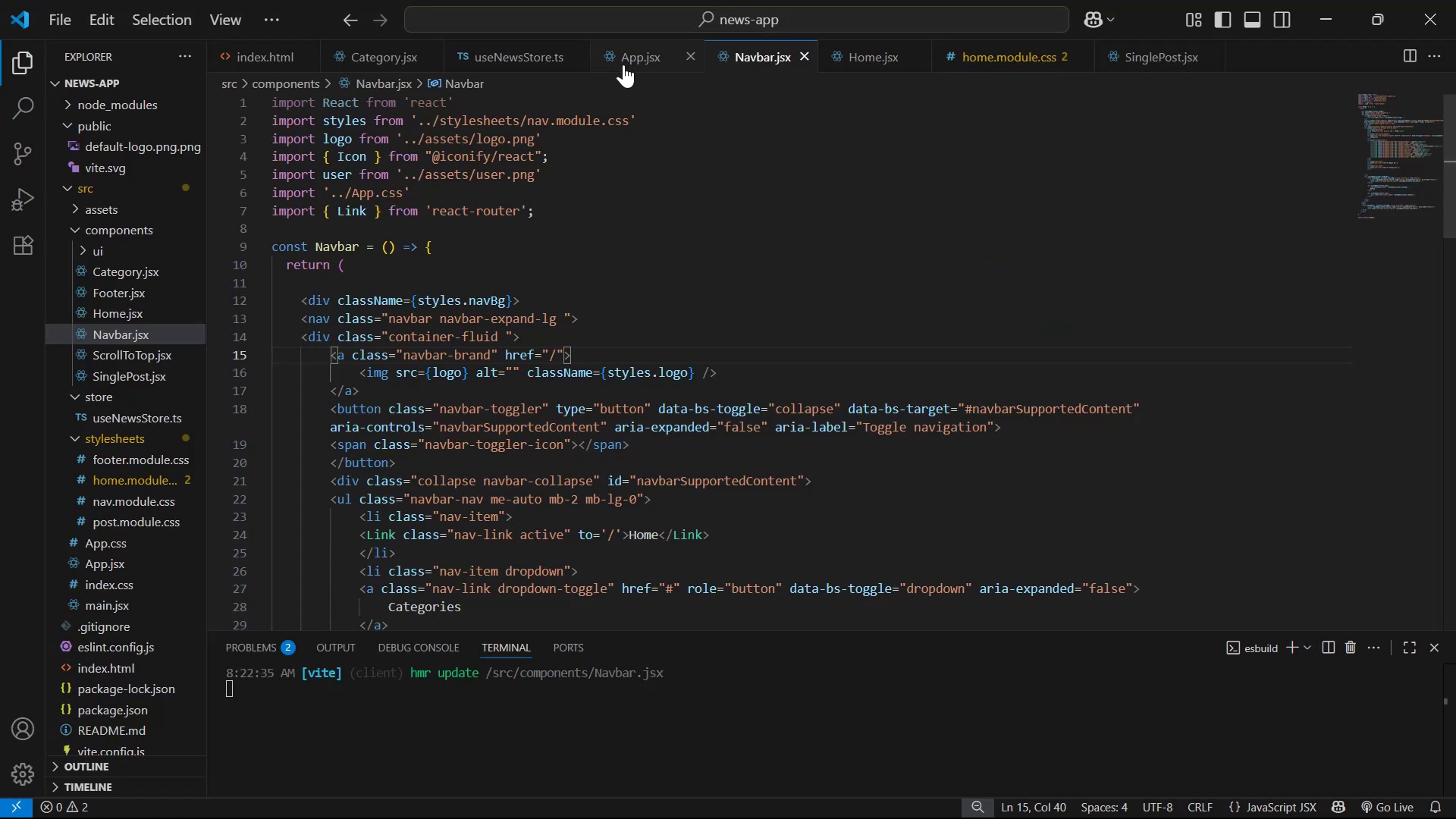 
left_click([497, 57])
 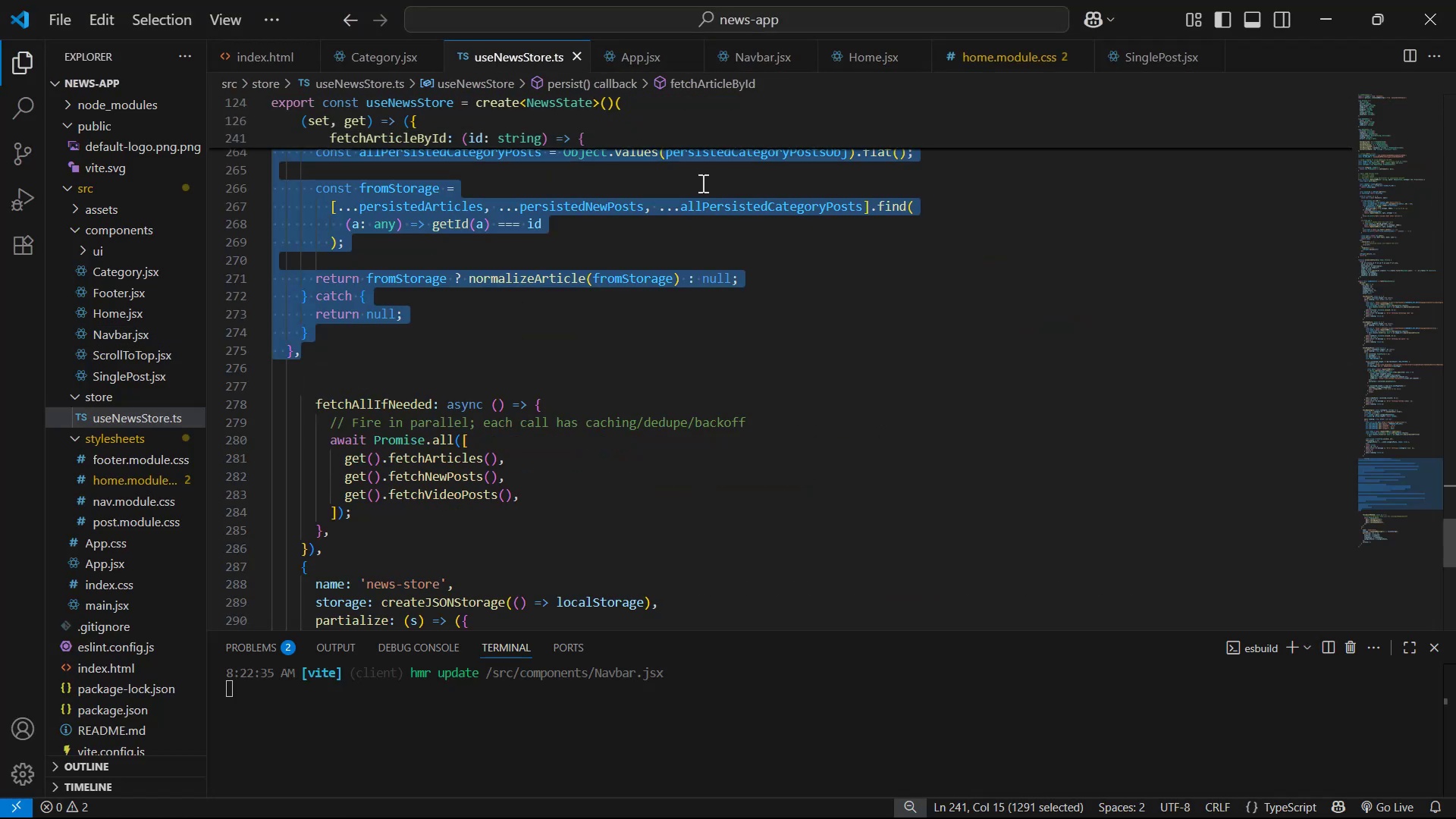 
scroll: coordinate [877, 223], scroll_direction: down, amount: 7.0
 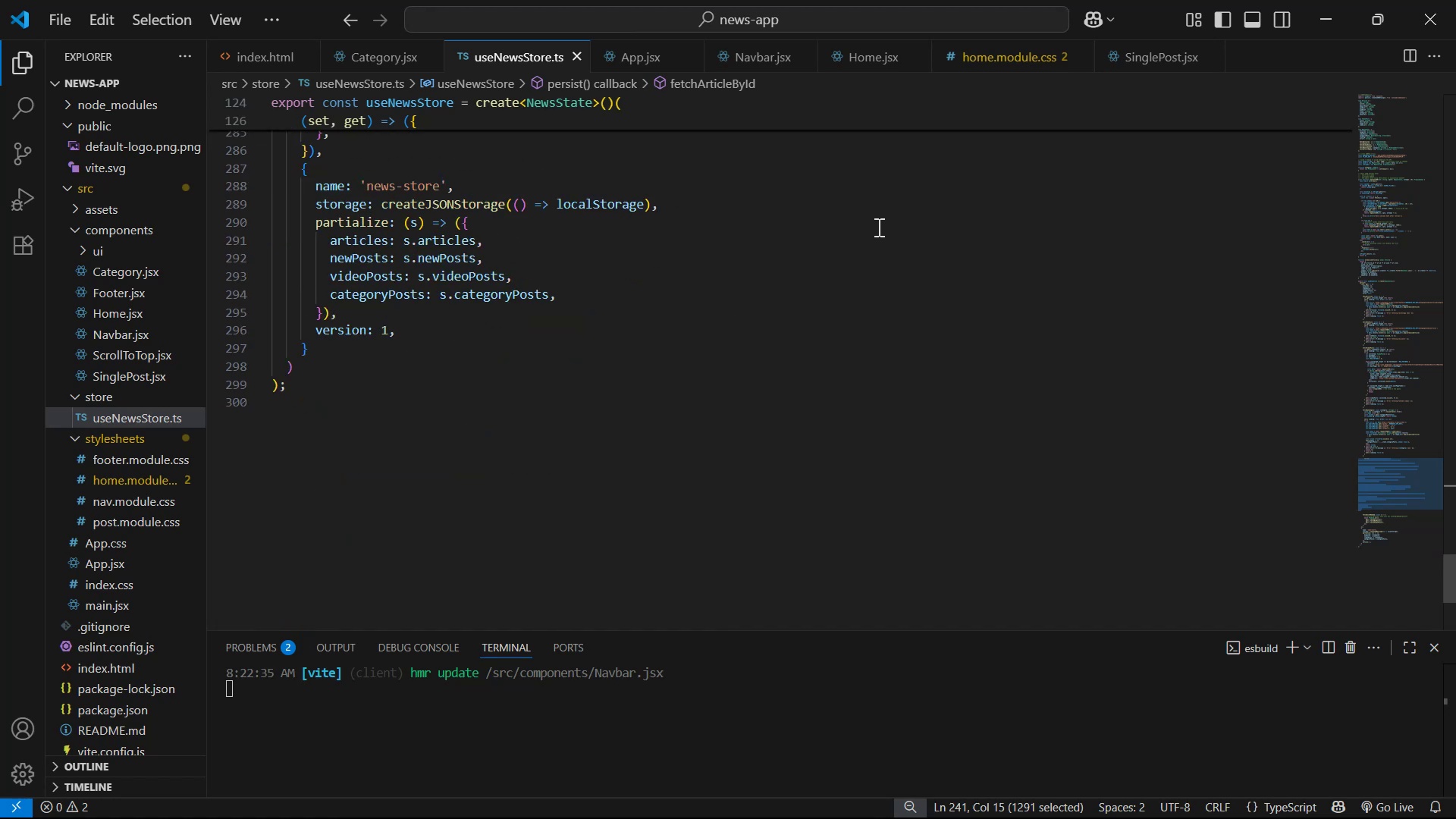 
scroll: coordinate [879, 245], scroll_direction: up, amount: 8.0
 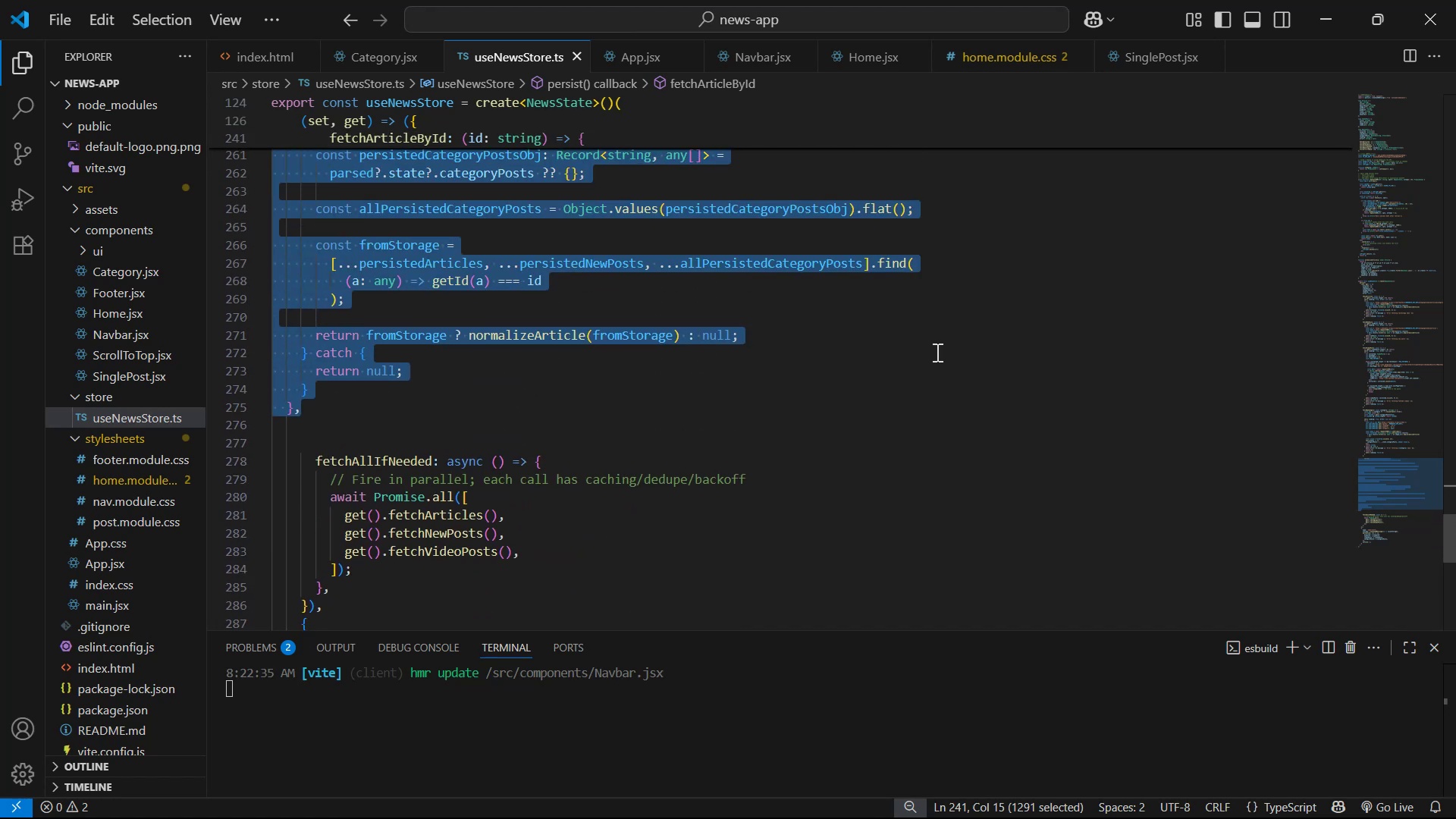 
left_click([936, 354])
 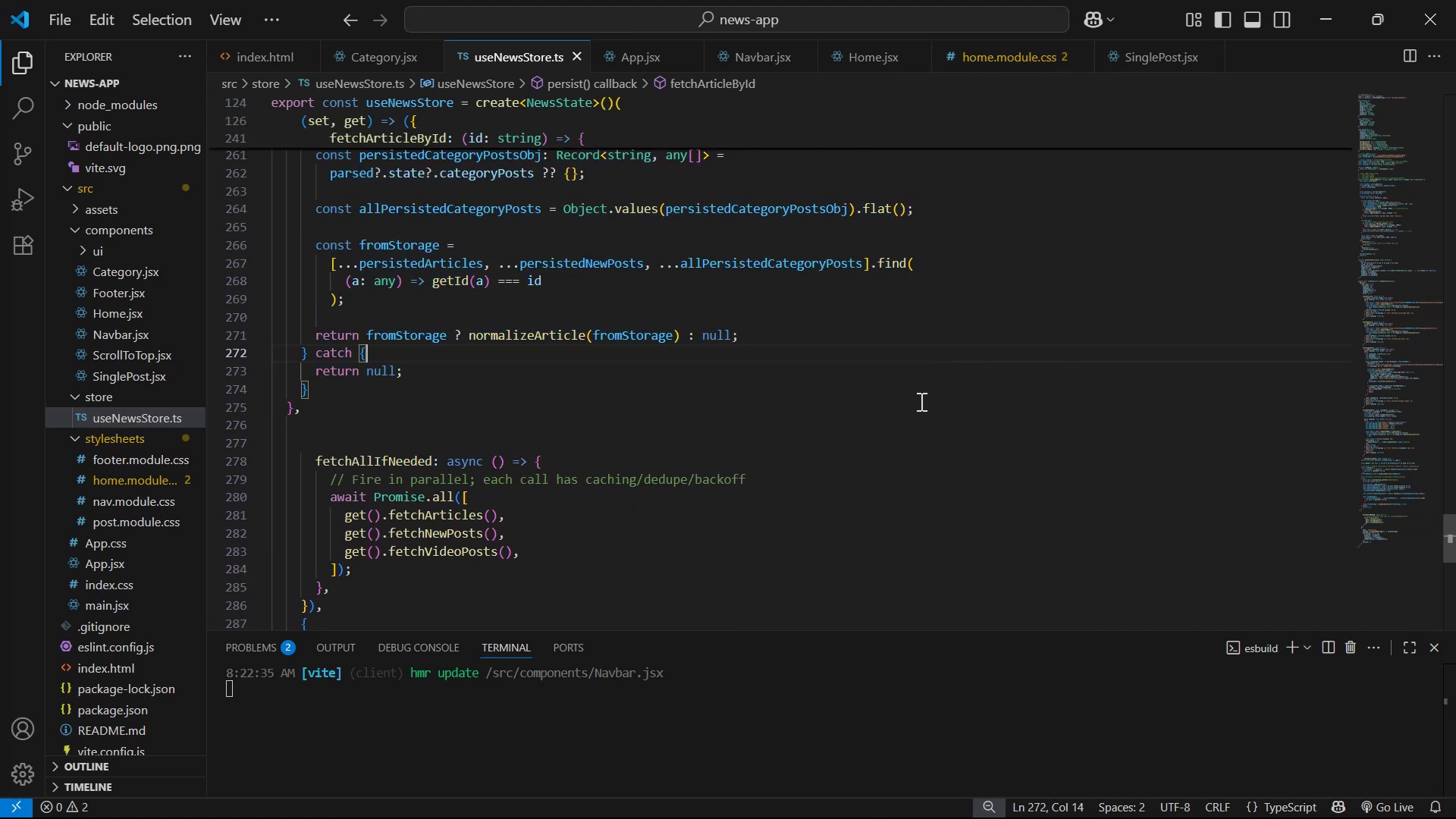 
scroll: coordinate [900, 435], scroll_direction: up, amount: 3.0
 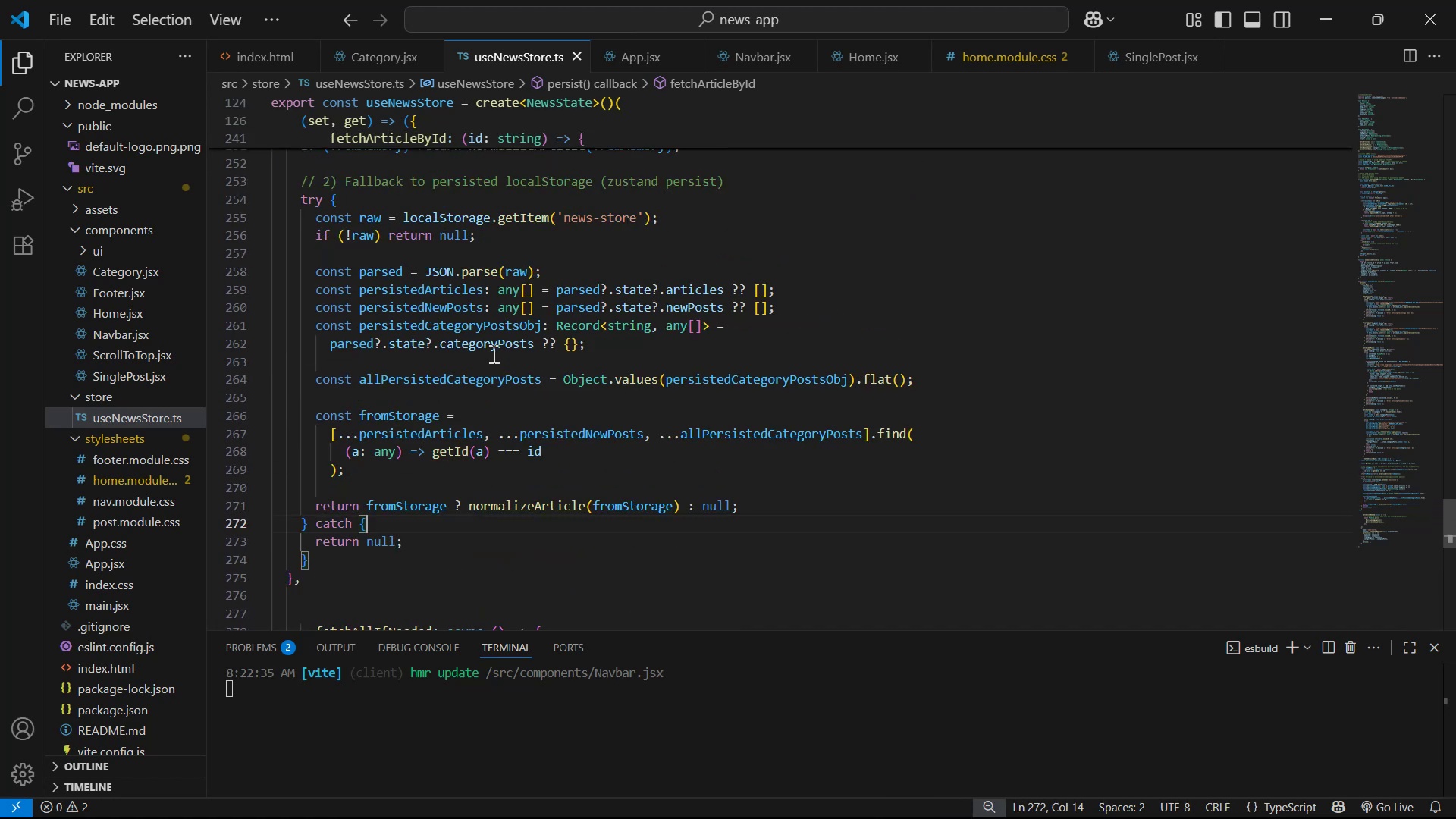 
left_click([601, 359])
 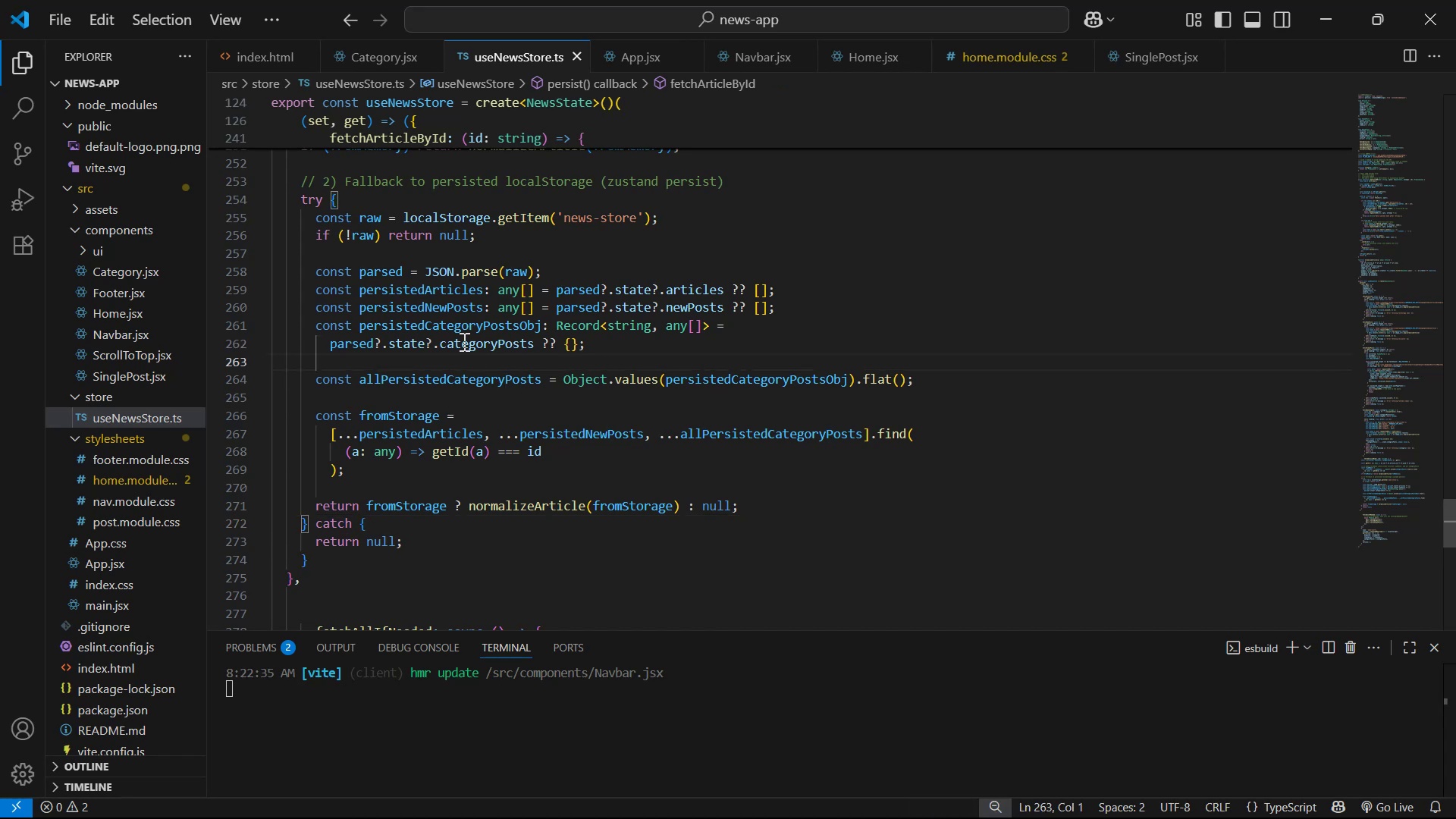 
left_click([453, 338])
 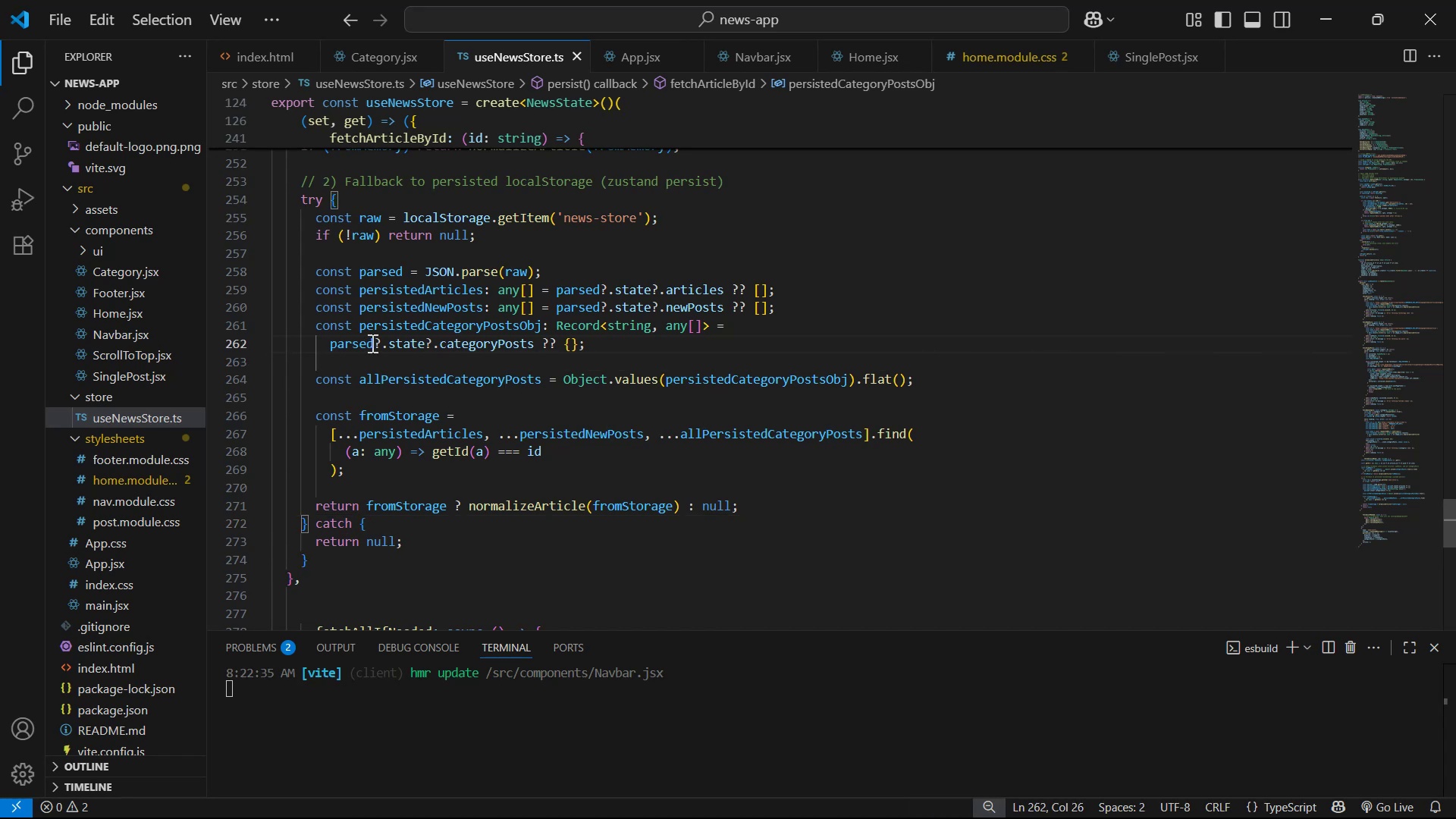 
left_click([389, 343])
 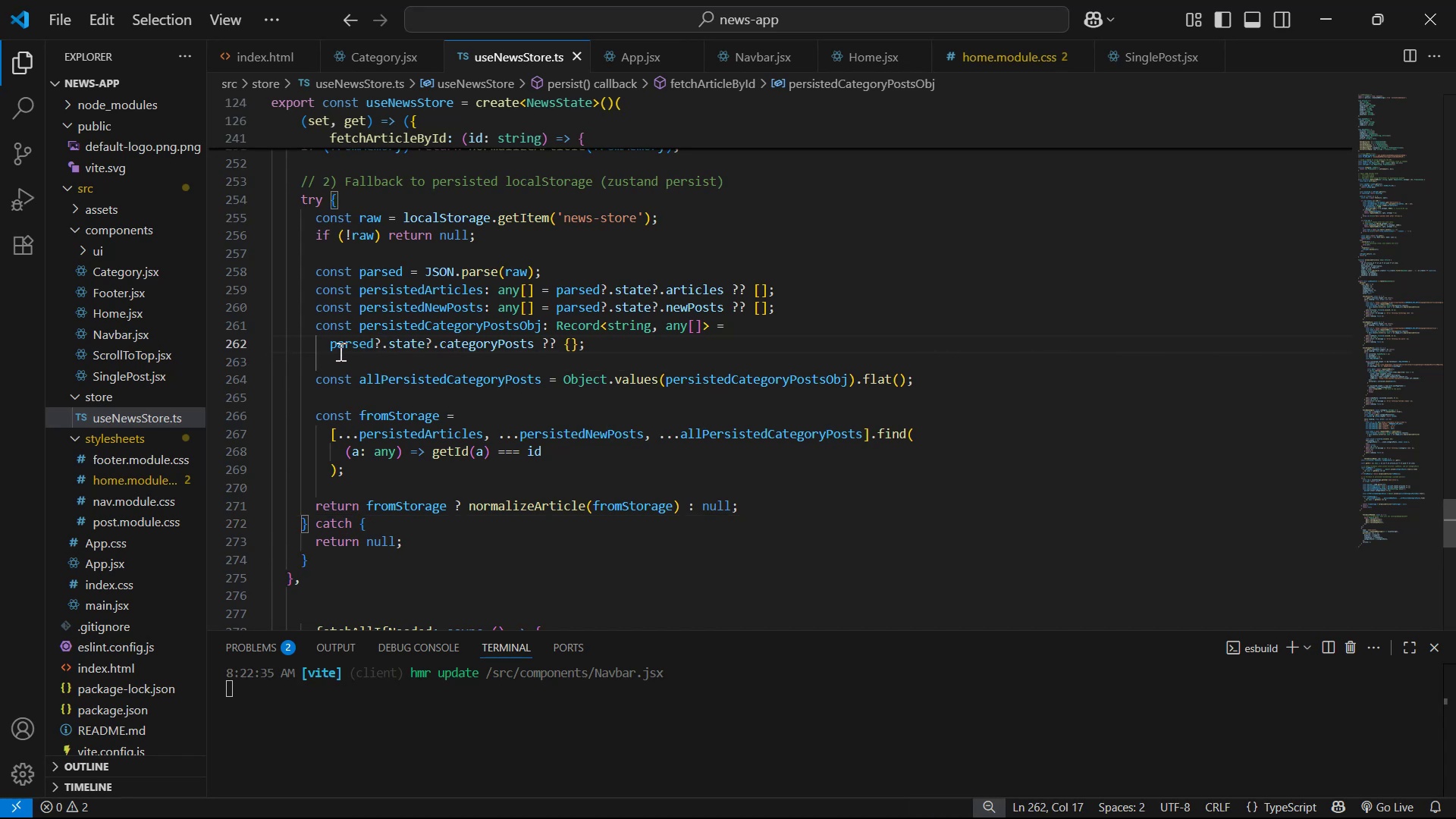 
left_click([338, 350])
 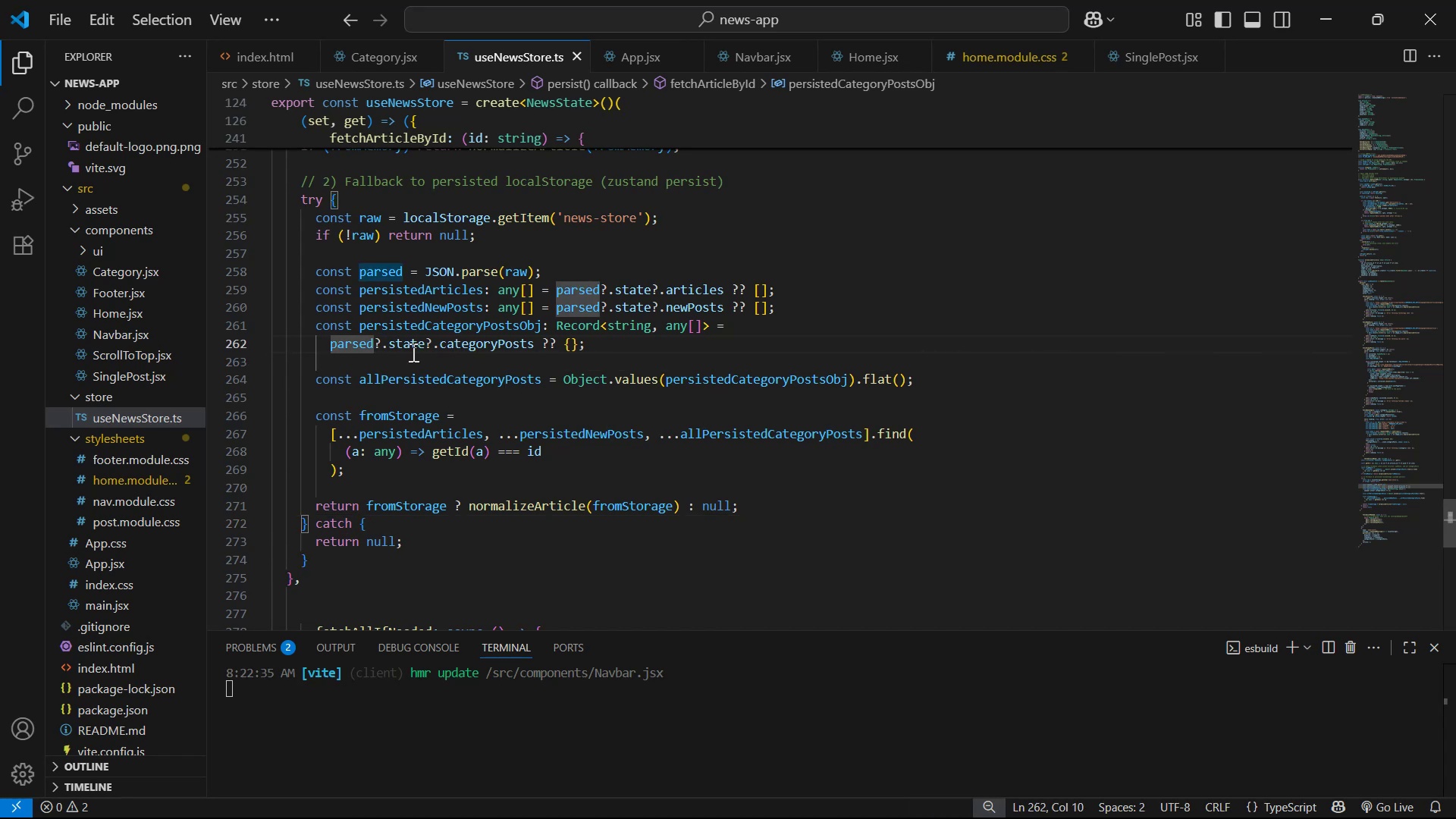 
left_click([393, 346])
 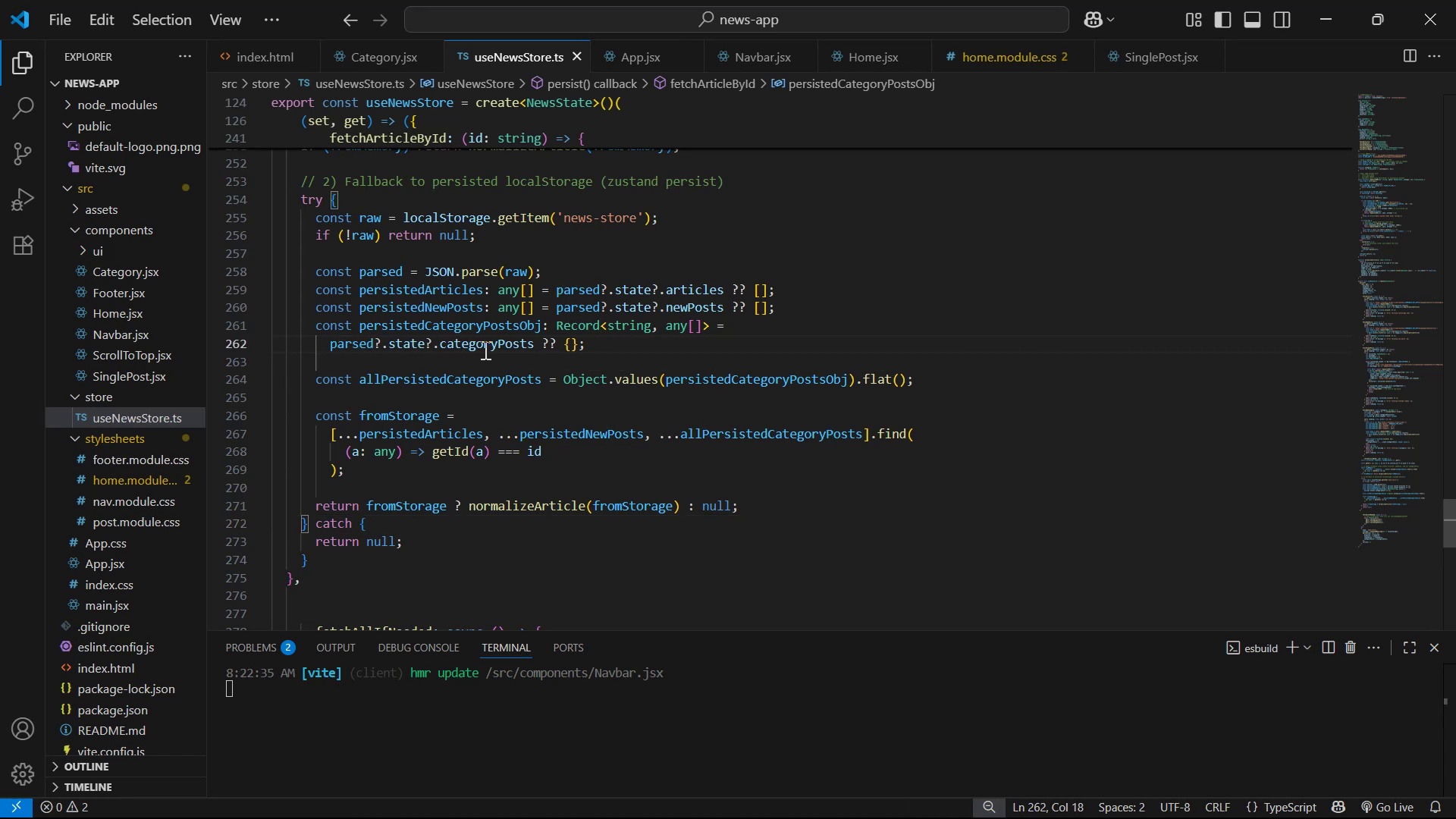 
left_click([486, 349])
 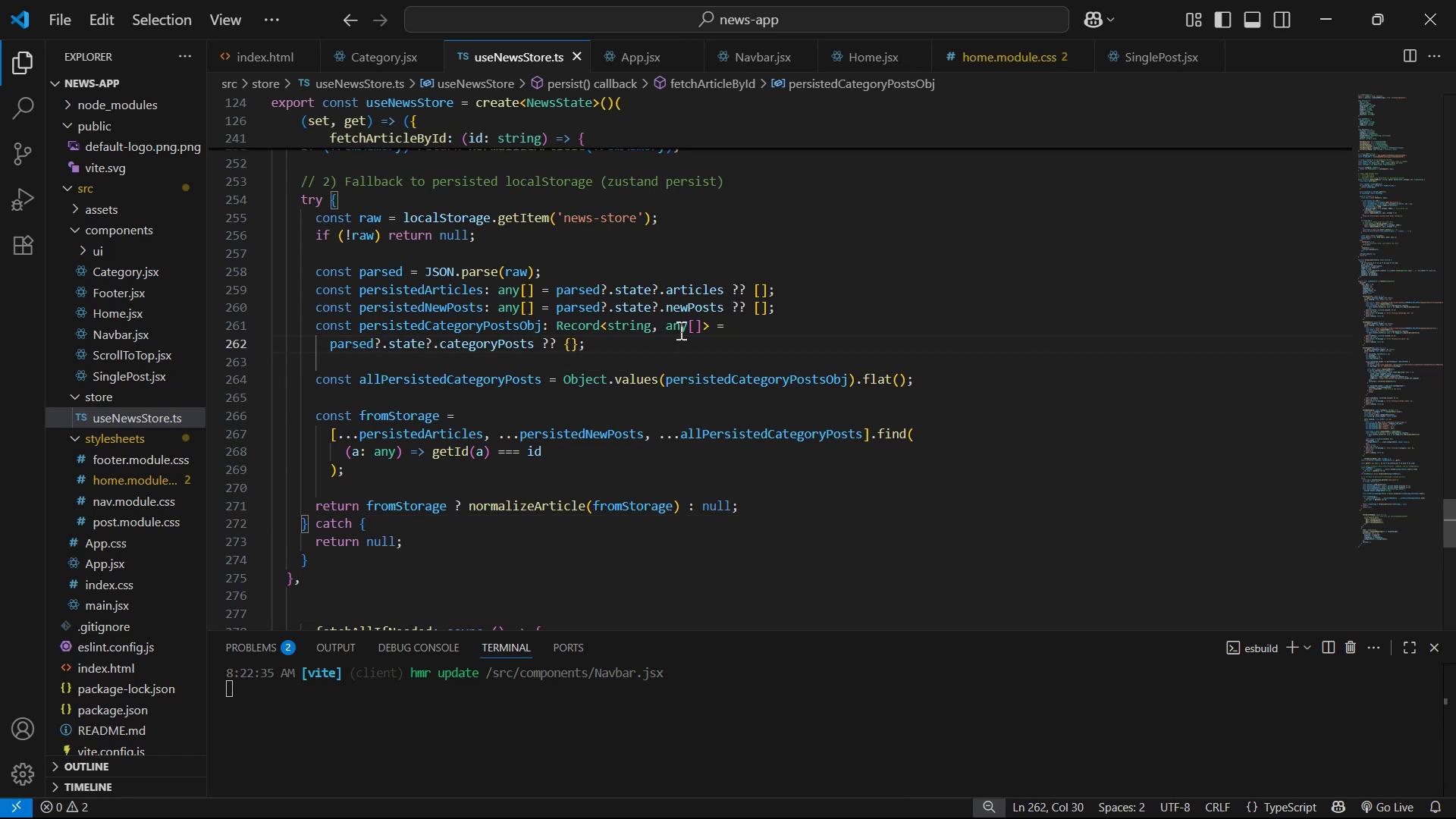 
scroll: coordinate [724, 293], scroll_direction: up, amount: 3.0
 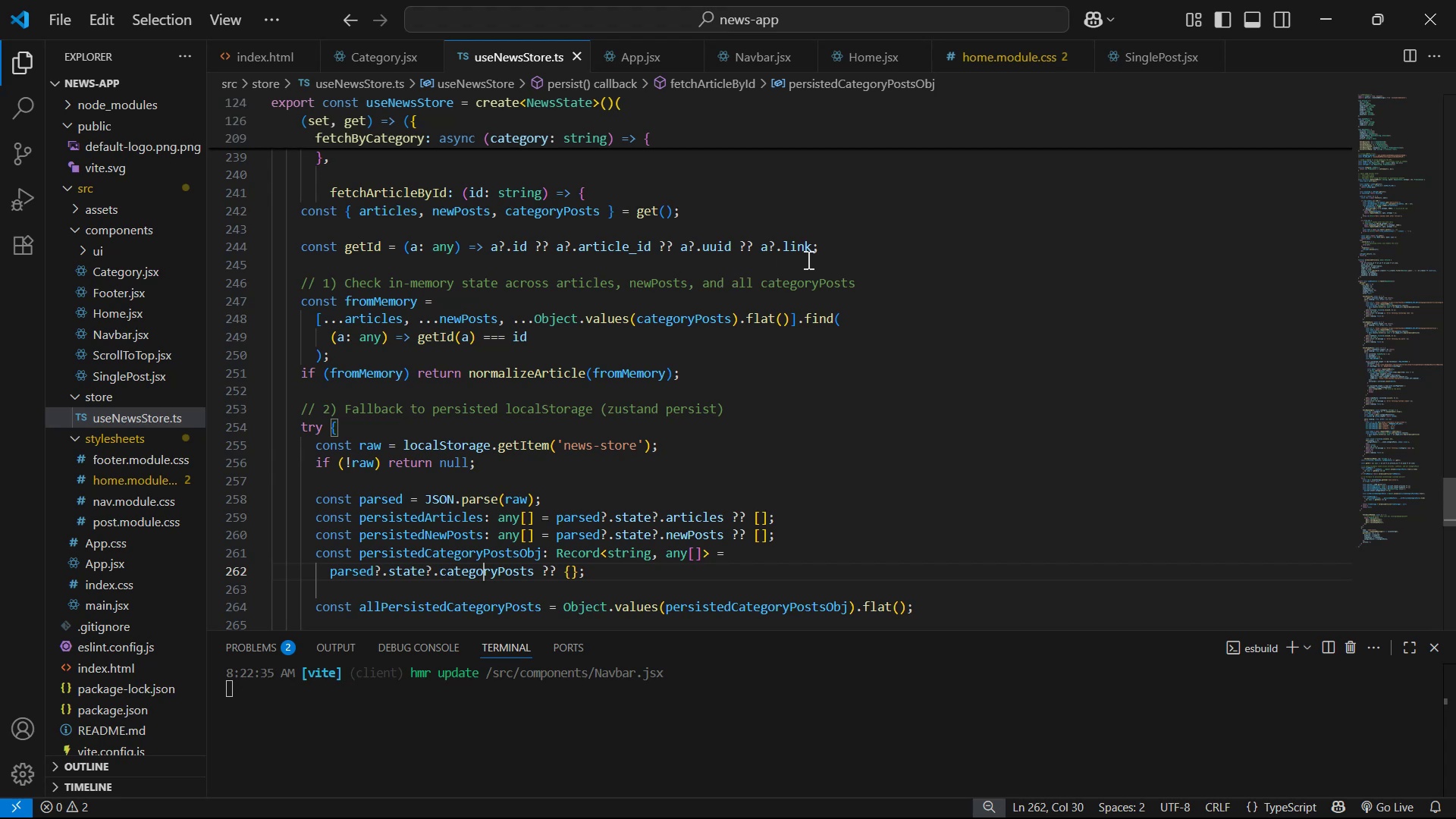 
wait(6.22)
 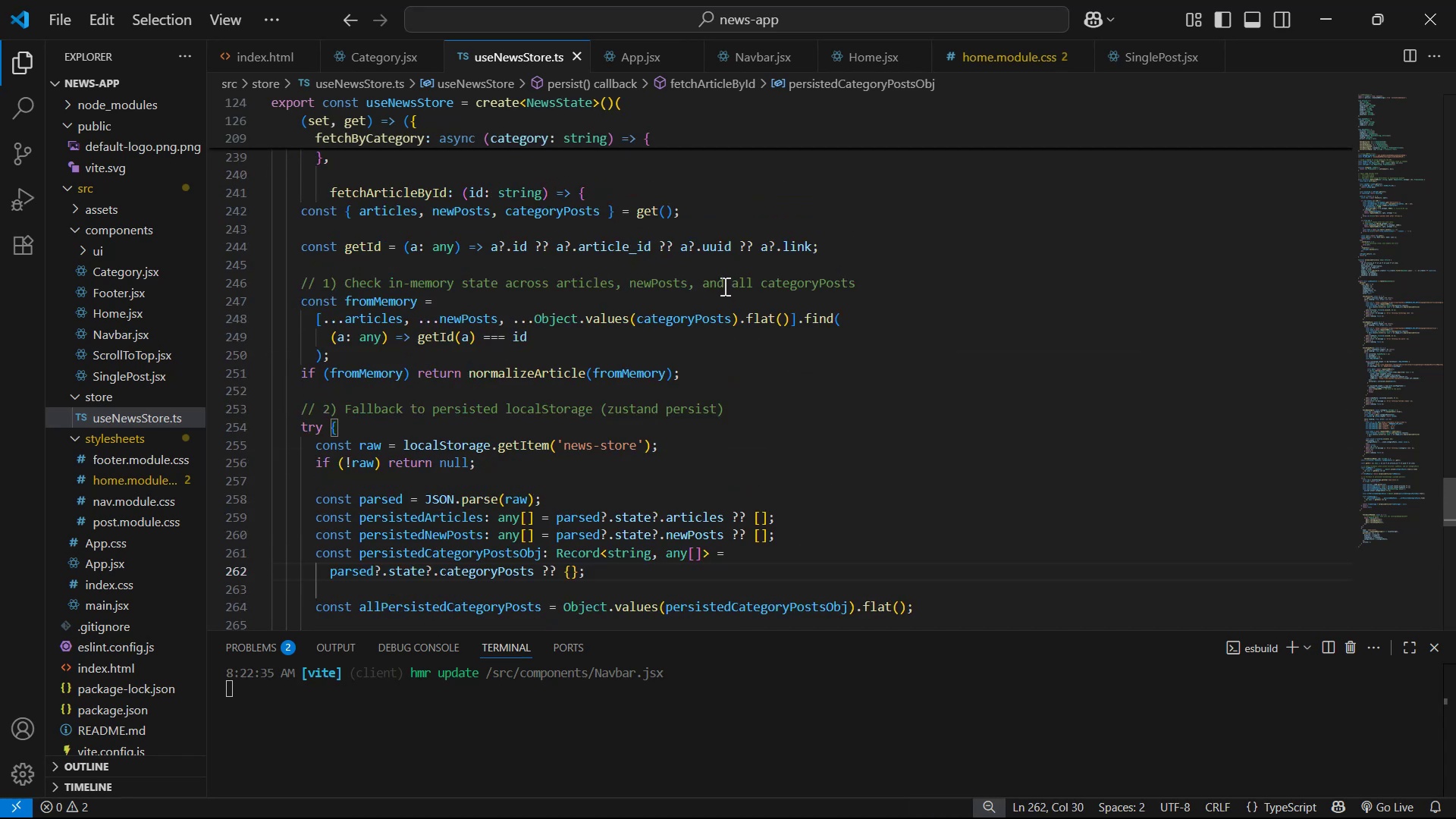 
scroll: coordinate [812, 269], scroll_direction: up, amount: 78.0
 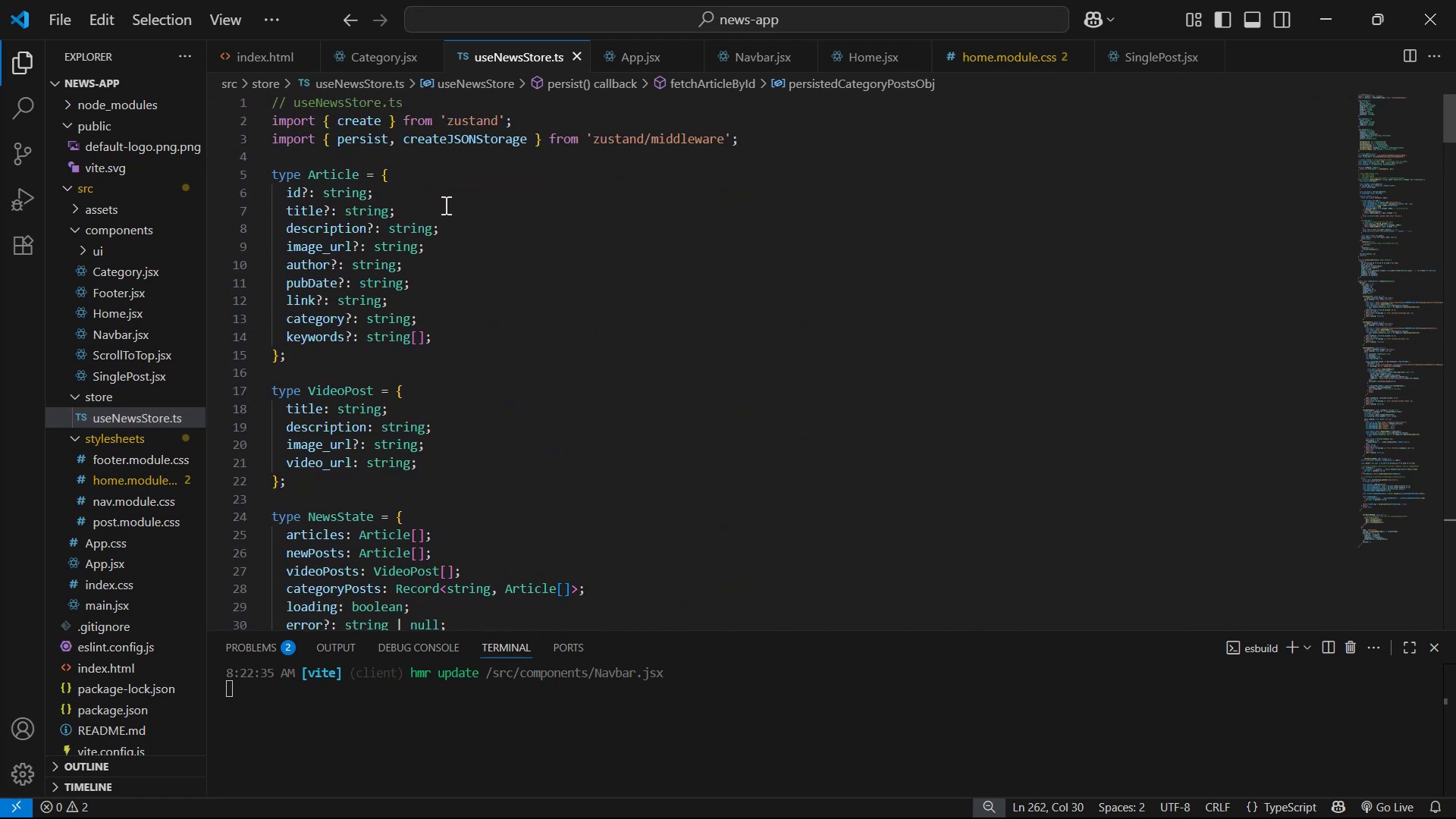 
scroll: coordinate [490, 216], scroll_direction: down, amount: 5.0
 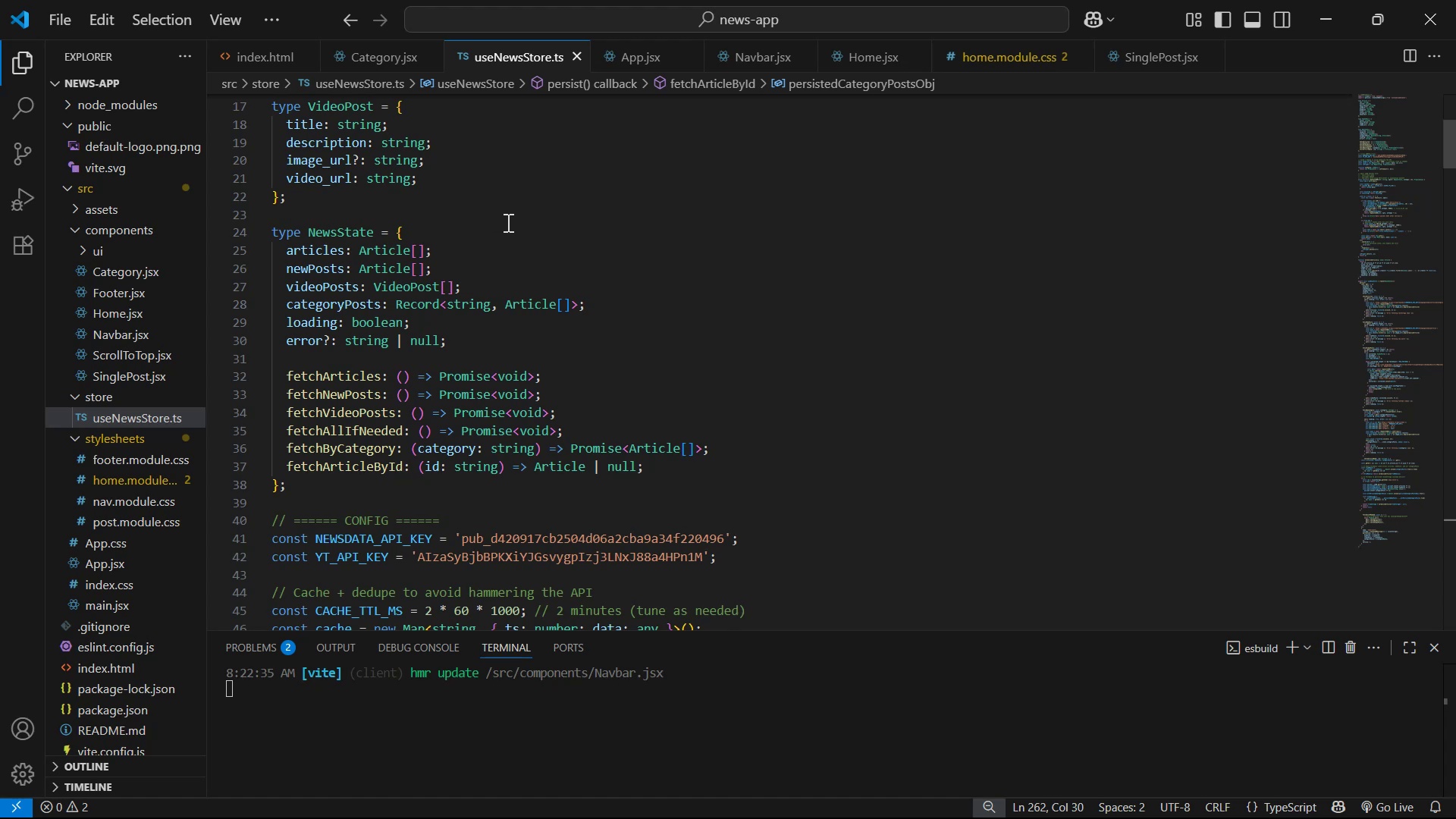 
scroll: coordinate [553, 226], scroll_direction: up, amount: 4.0
 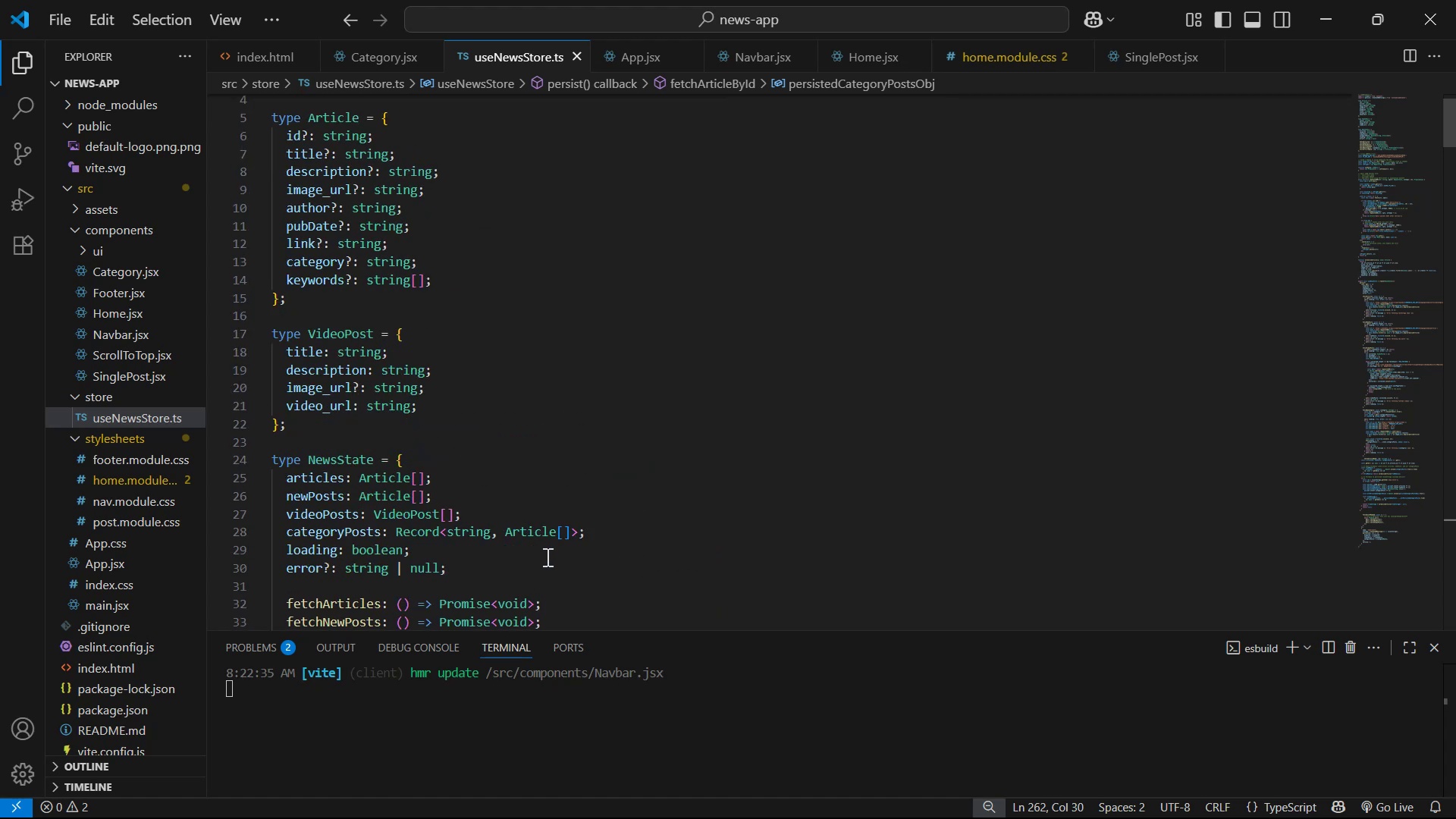 
left_click([545, 531])
 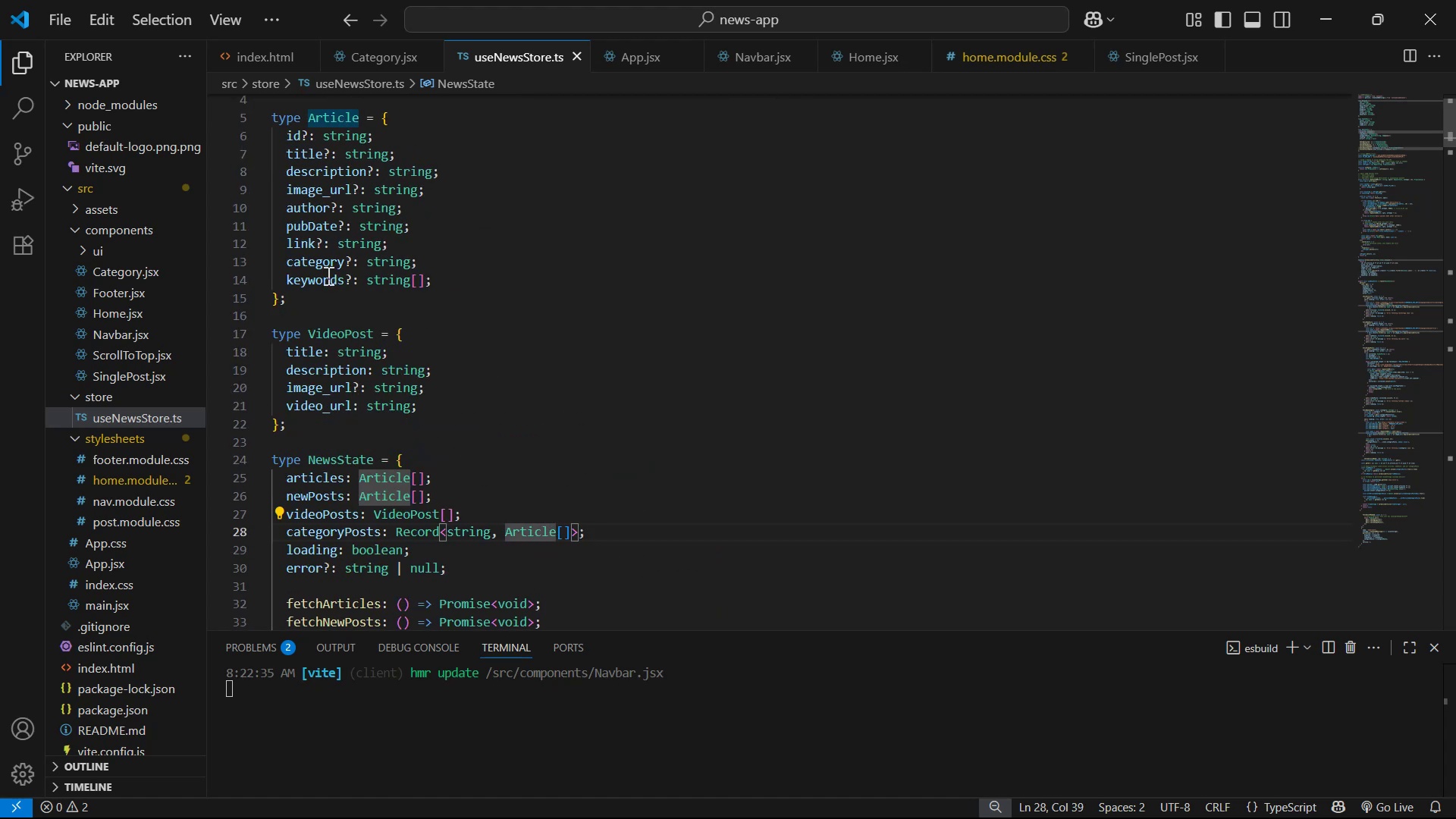 
scroll: coordinate [623, 218], scroll_direction: down, amount: 4.0
 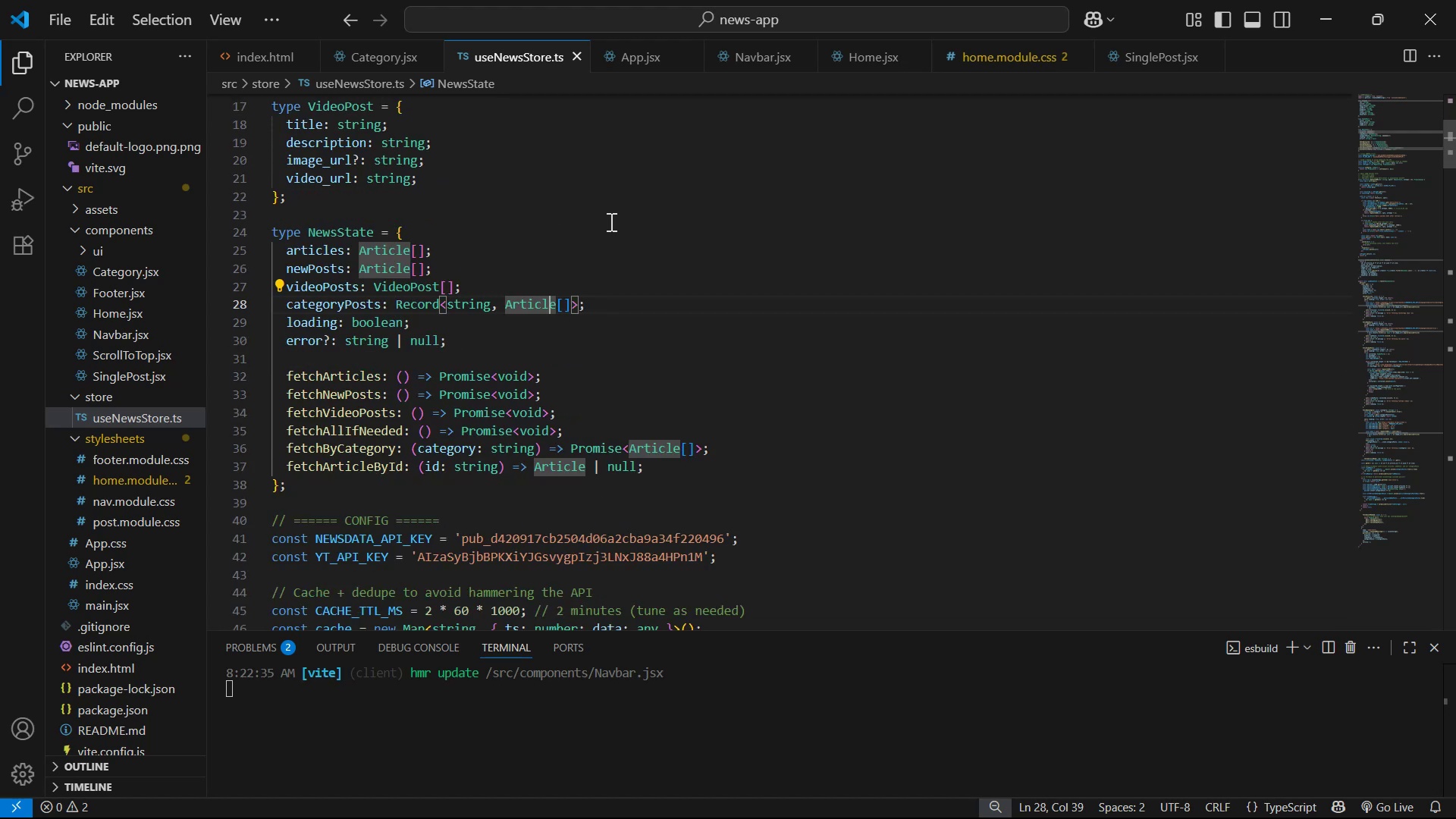 
wait(10.06)
 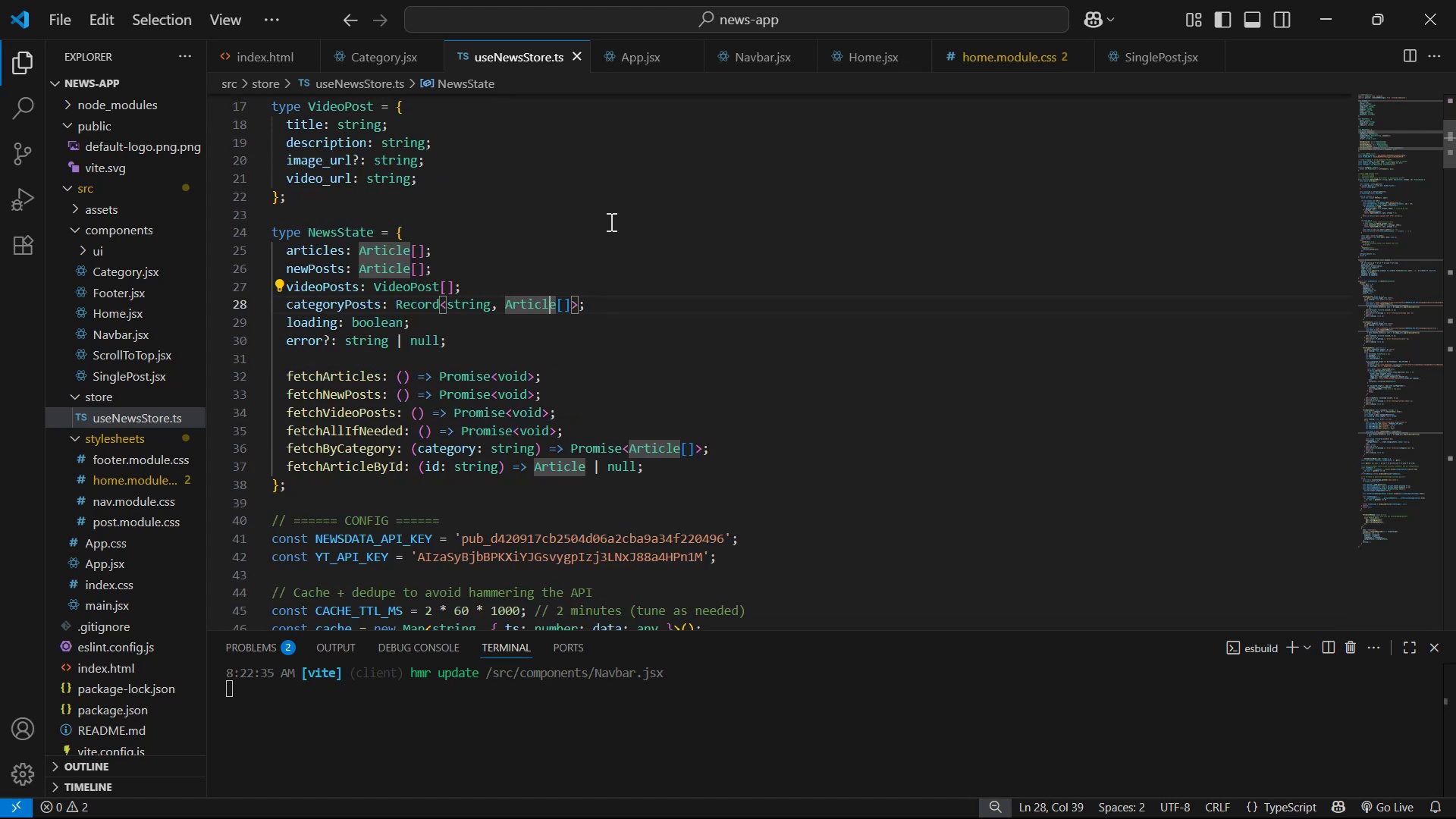 
scroll: coordinate [626, 215], scroll_direction: down, amount: 4.0
 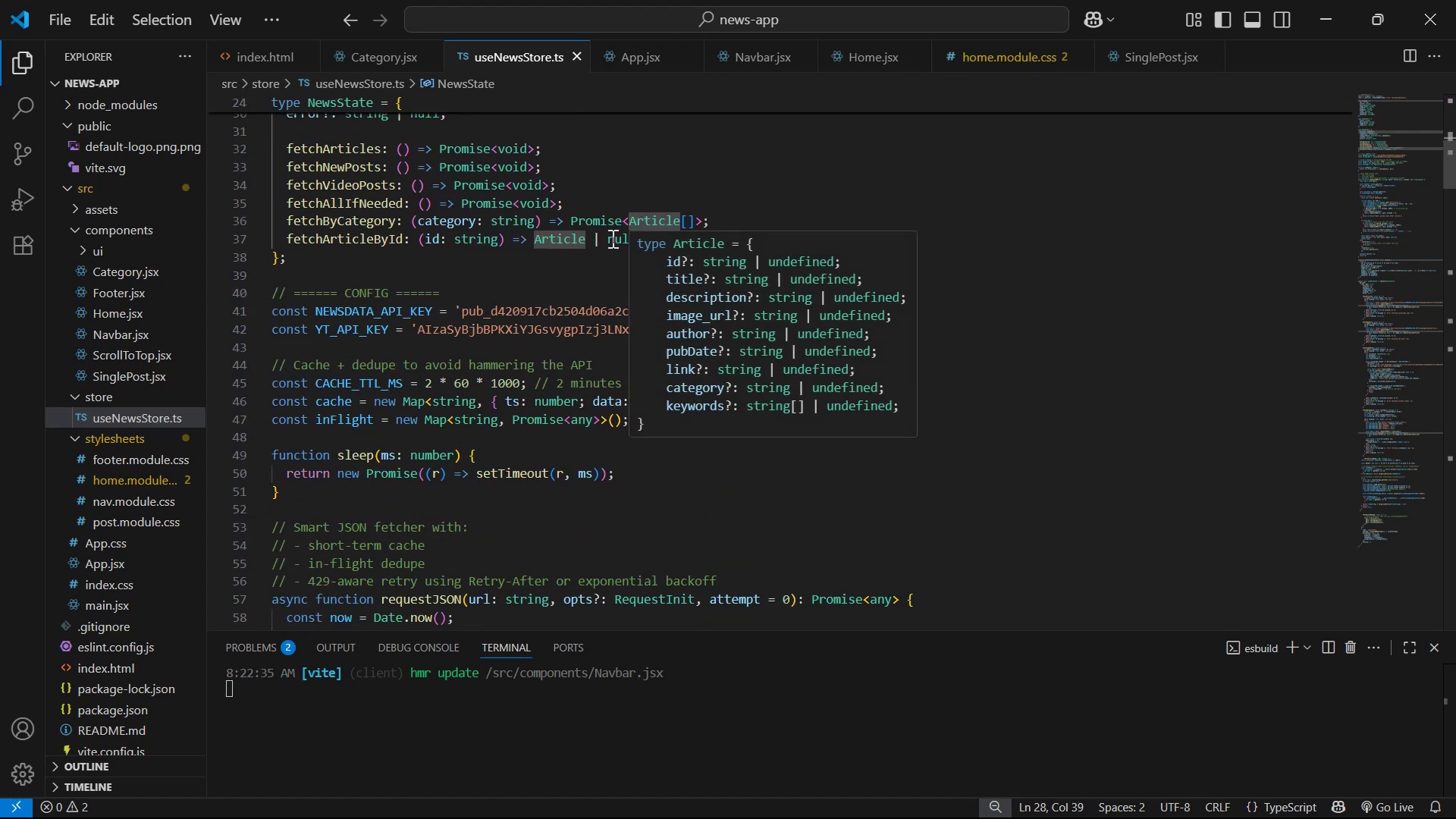 
left_click([885, 193])
 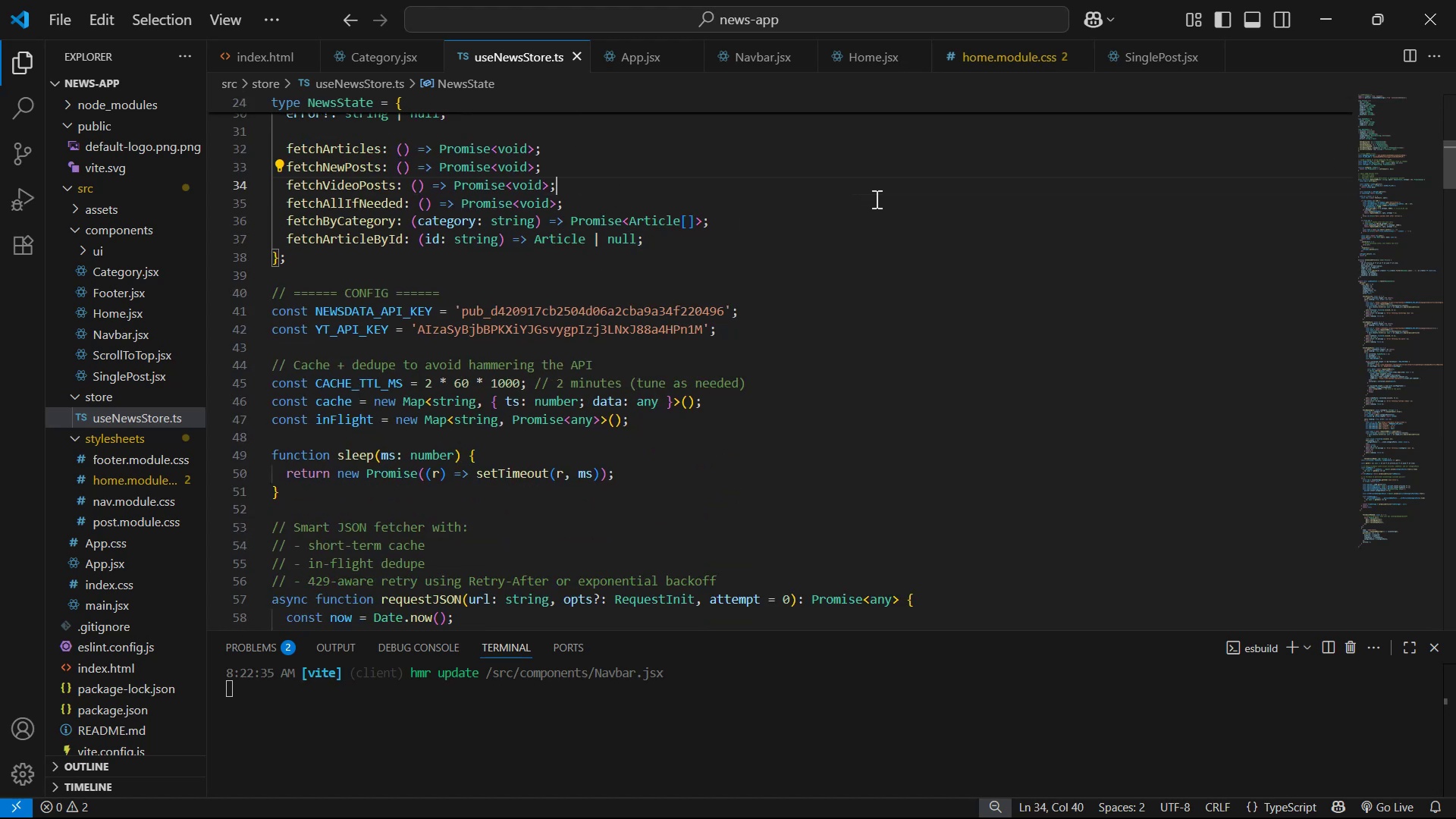 
left_click_drag(start_coordinate=[863, 222], to_coordinate=[862, 226])
 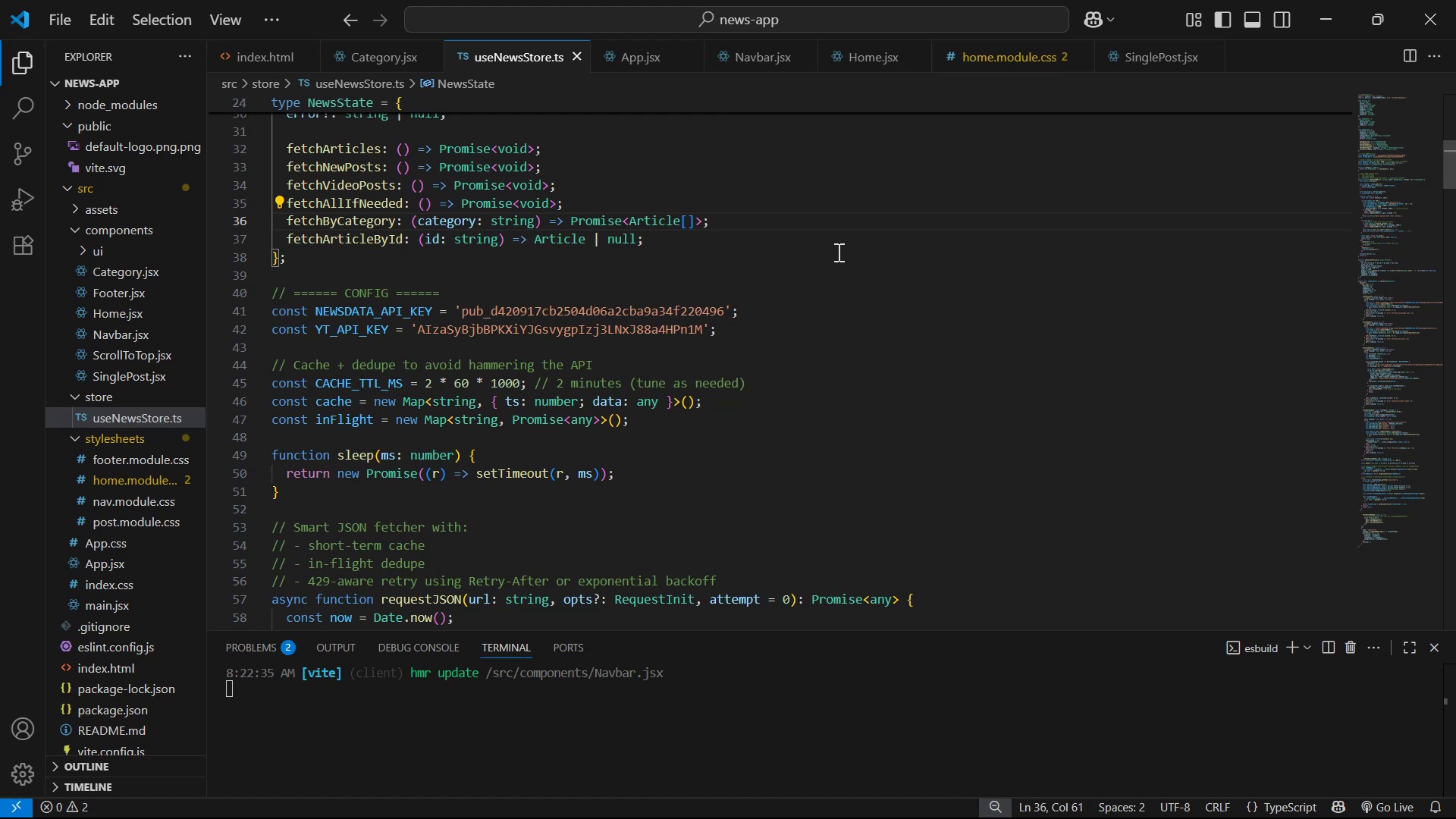 
scroll: coordinate [937, 256], scroll_direction: down, amount: 7.0
 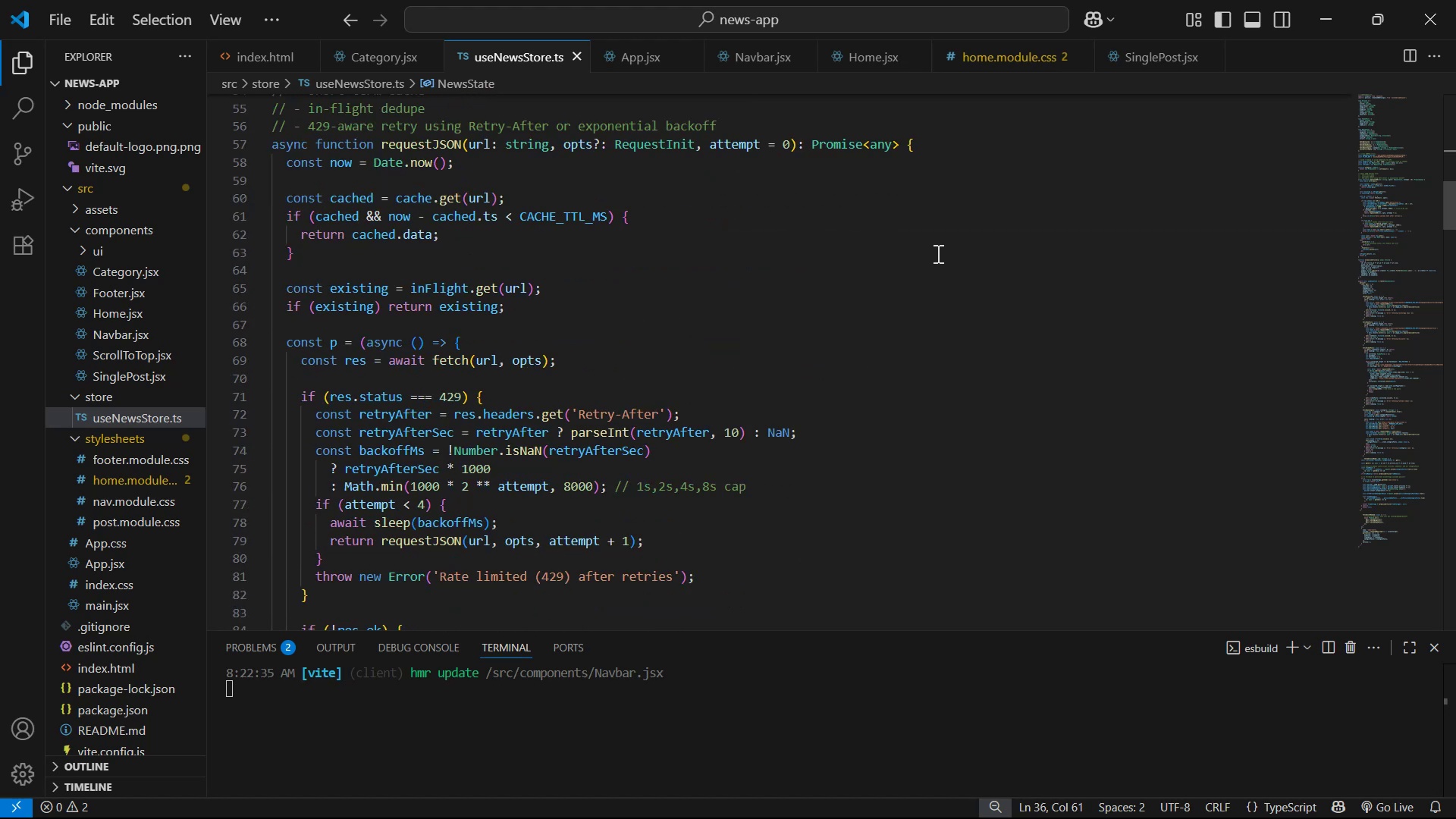 
scroll: coordinate [918, 259], scroll_direction: down, amount: 9.0
 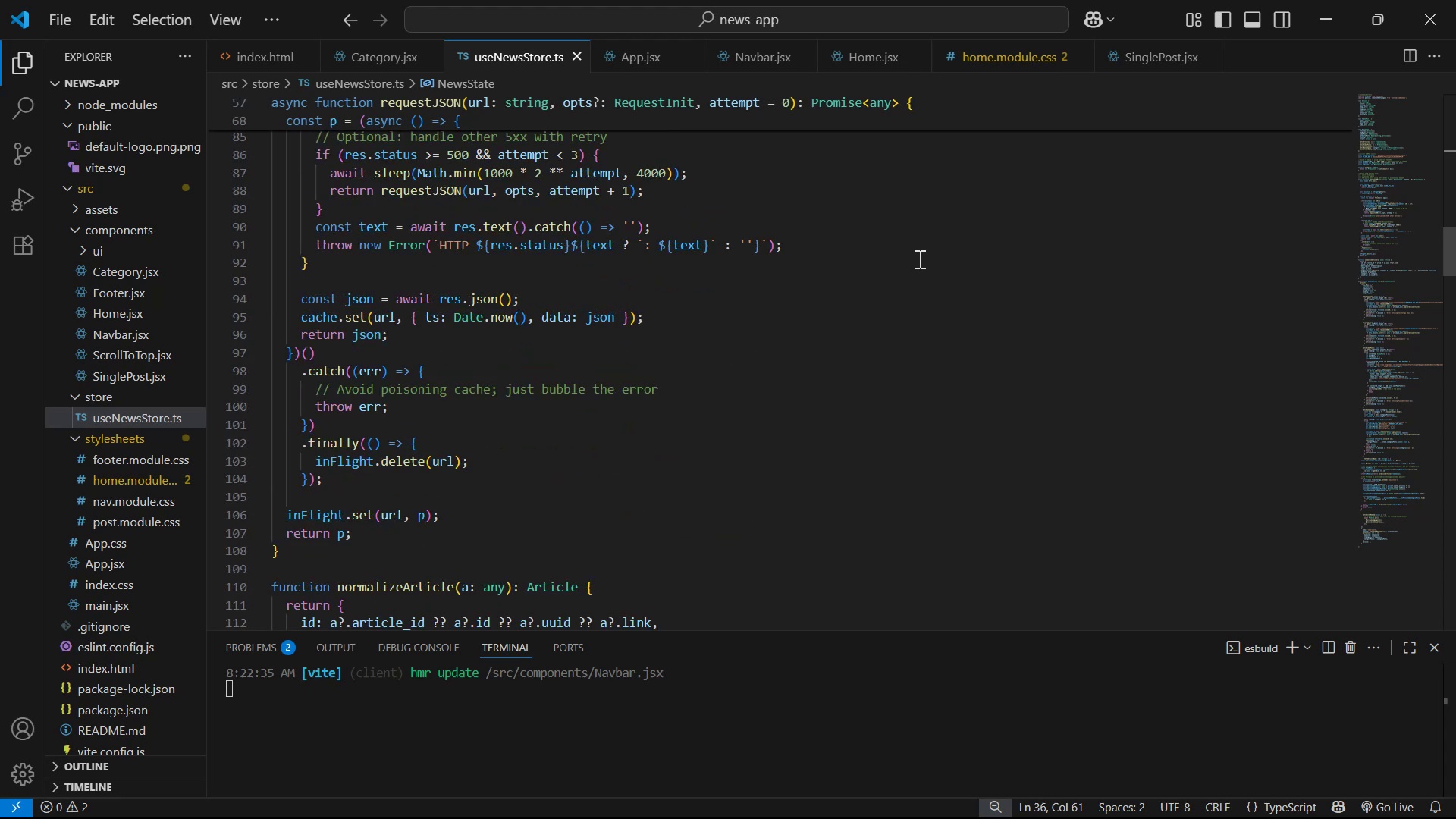 
key(Alt+AltLeft)
 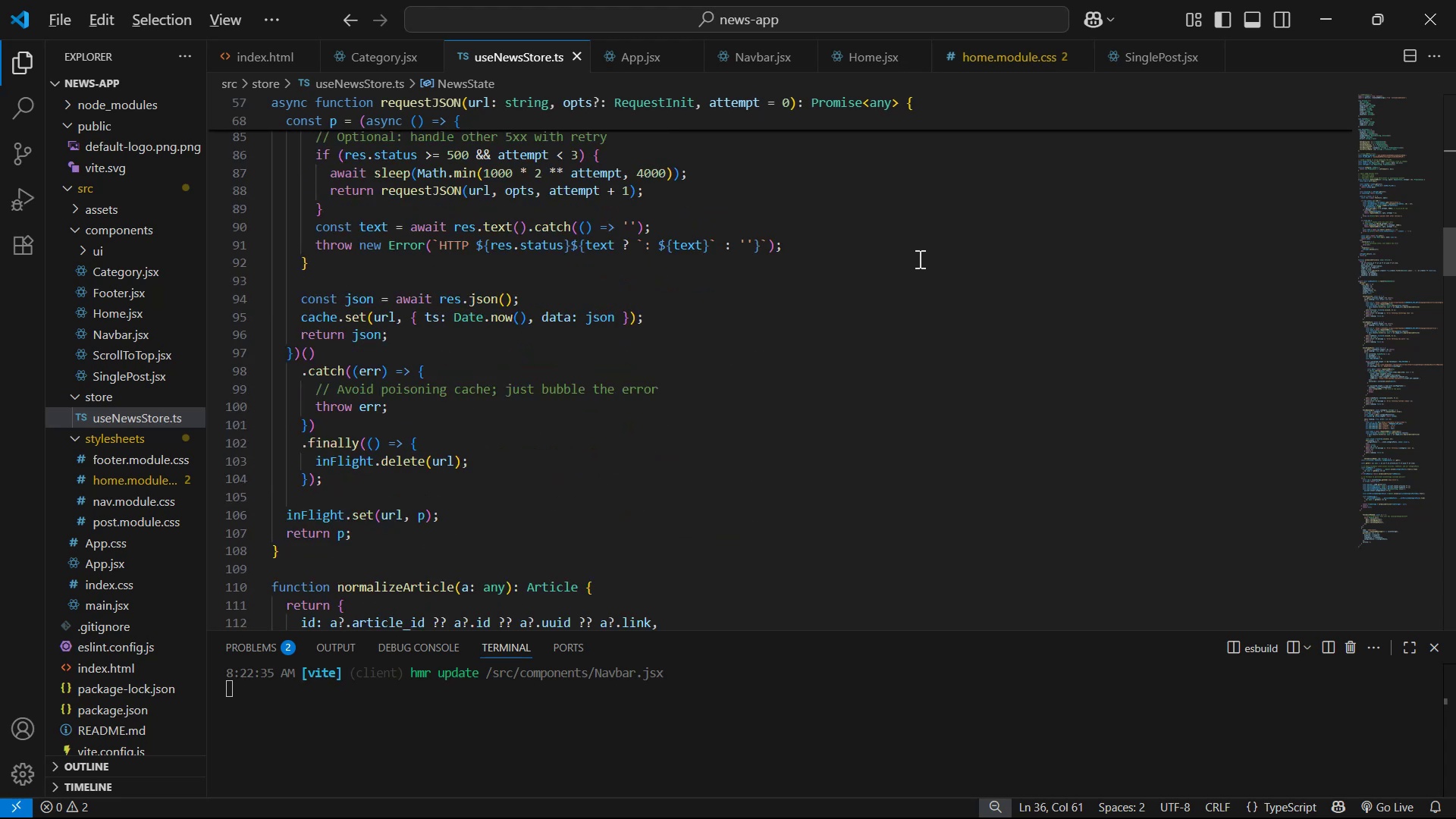 
key(Alt+Tab)
 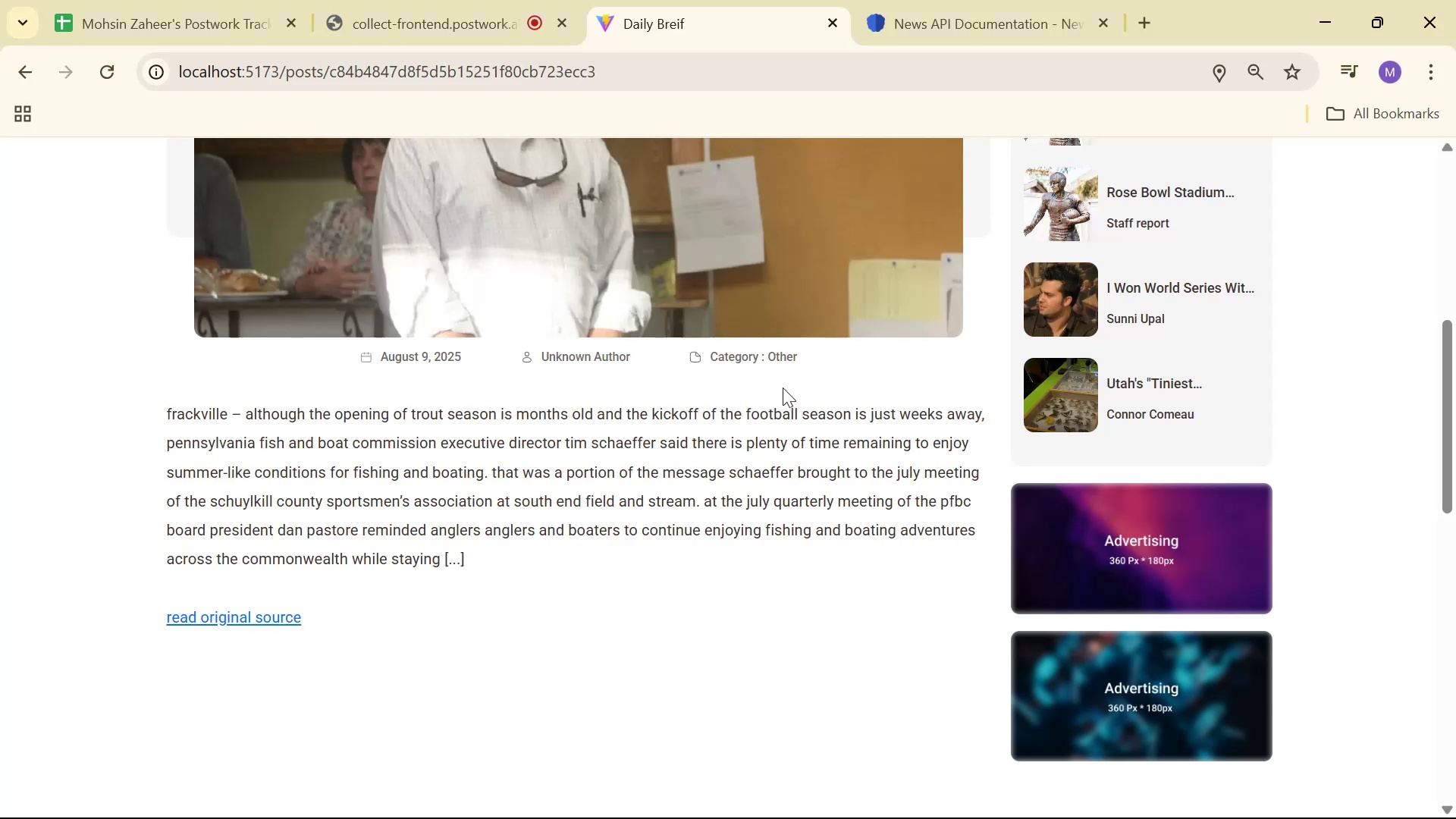 
right_click([708, 488])
 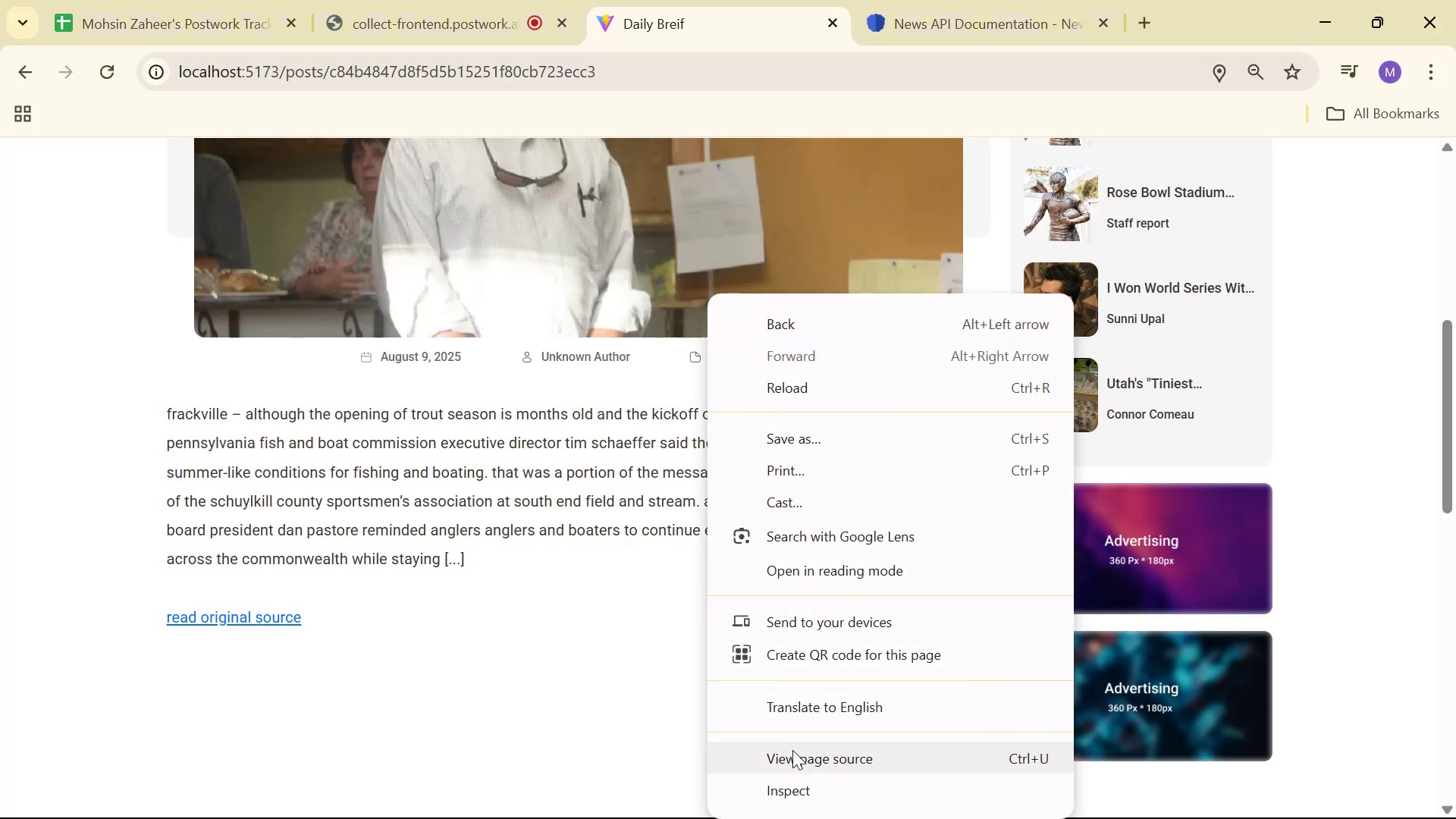 
left_click_drag(start_coordinate=[799, 775], to_coordinate=[803, 788])
 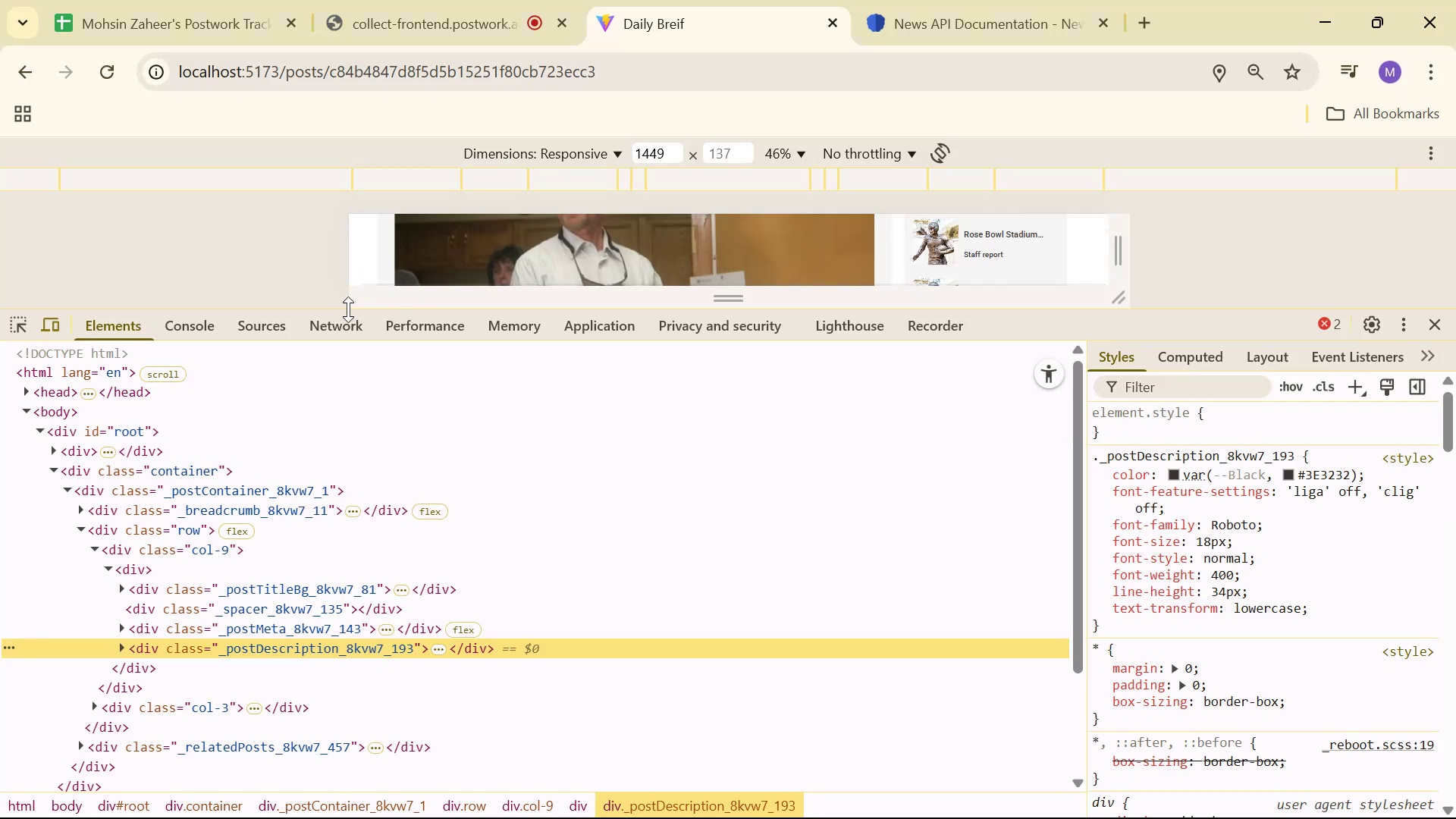 
left_click([202, 324])
 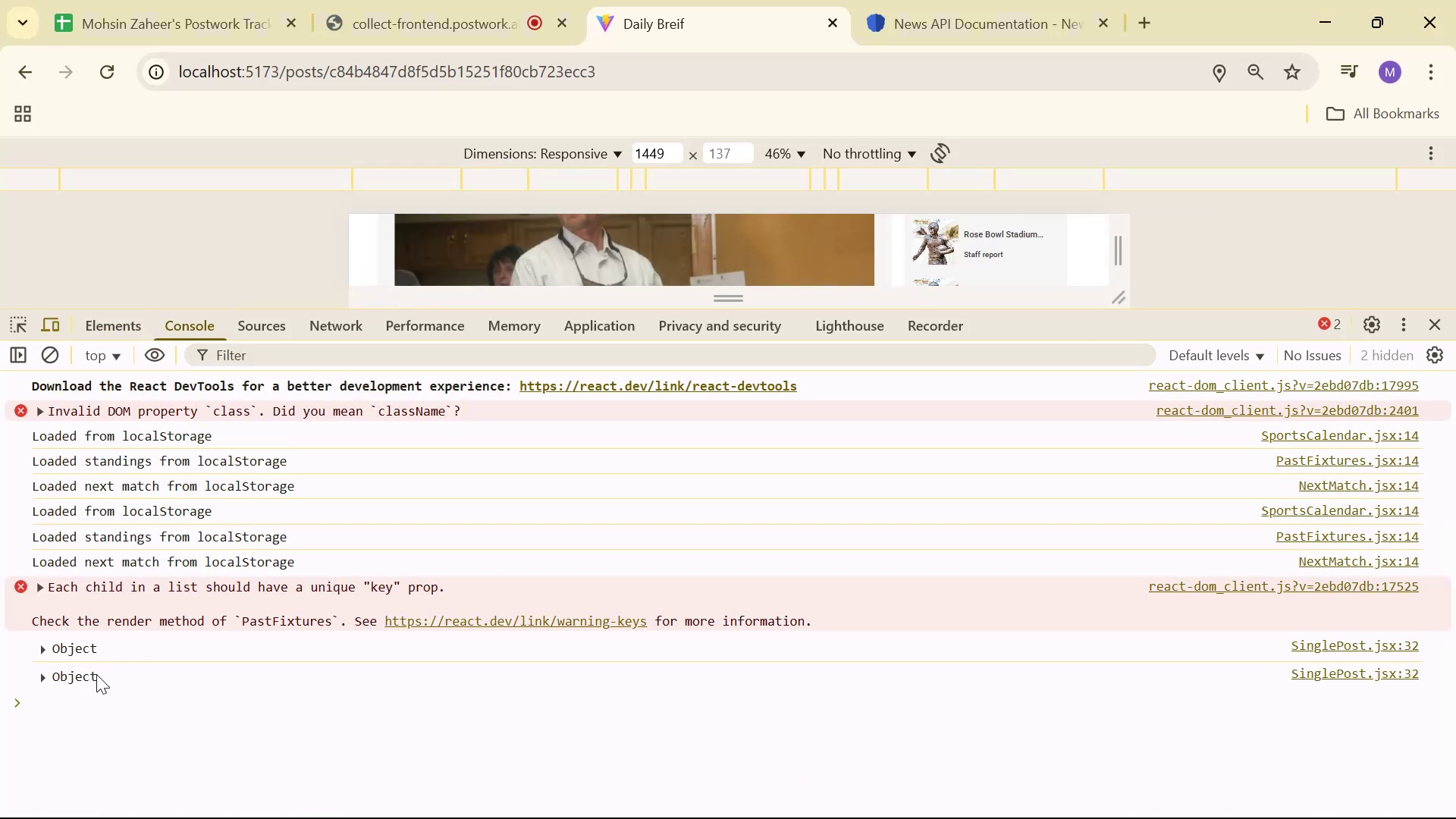 
left_click([52, 679])
 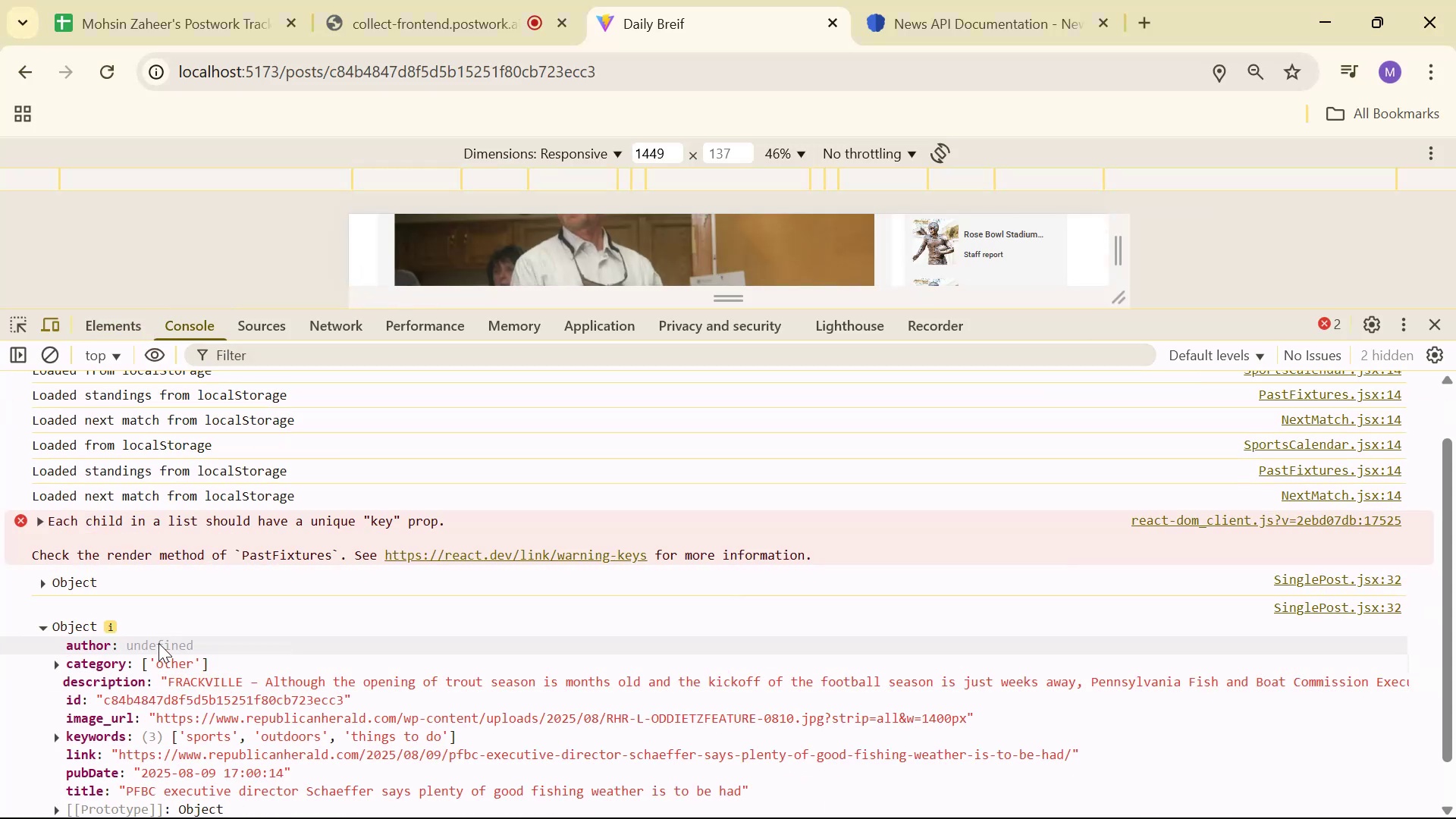 
scroll: coordinate [171, 639], scroll_direction: down, amount: 5.0
 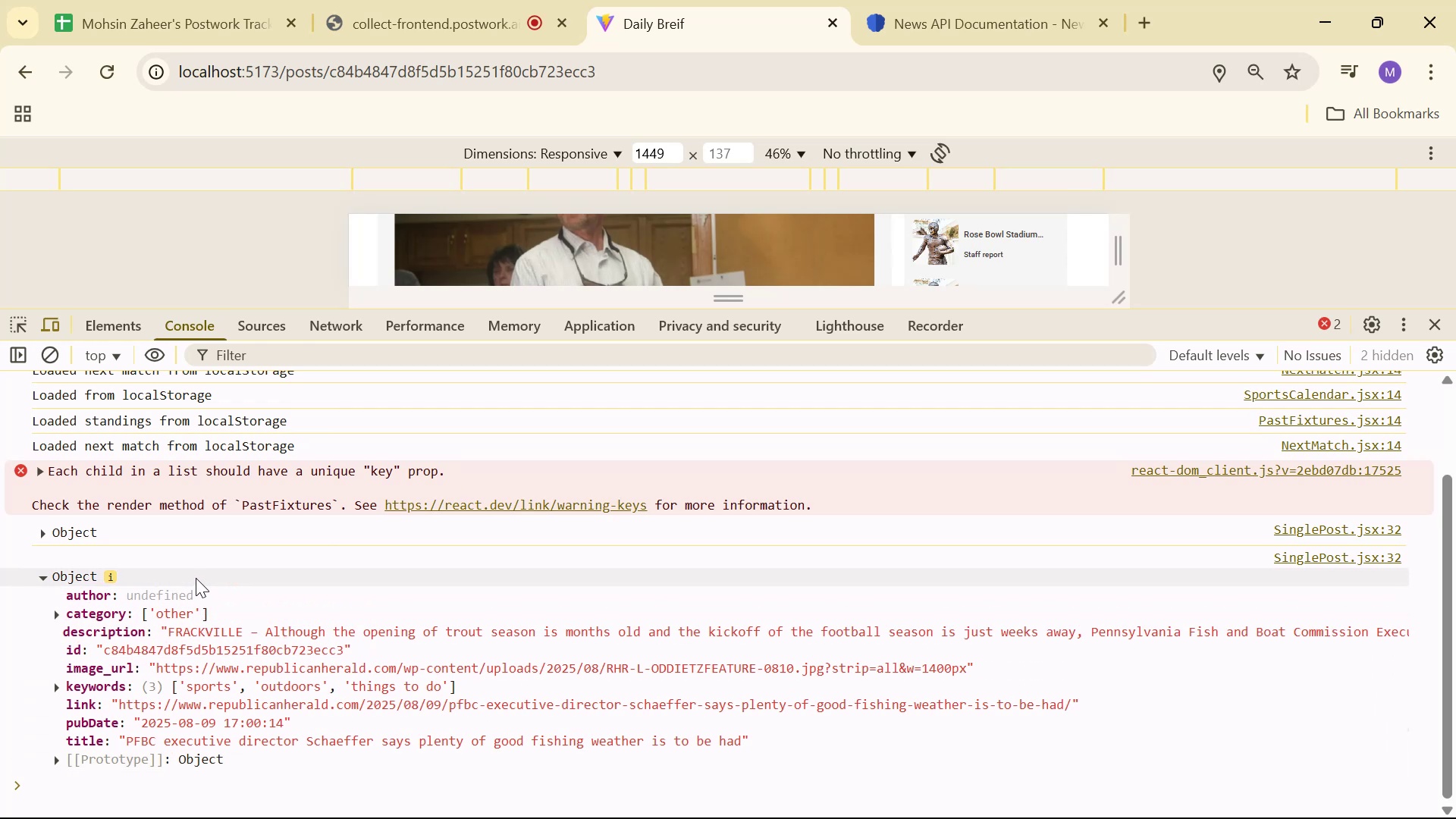 
wait(8.74)
 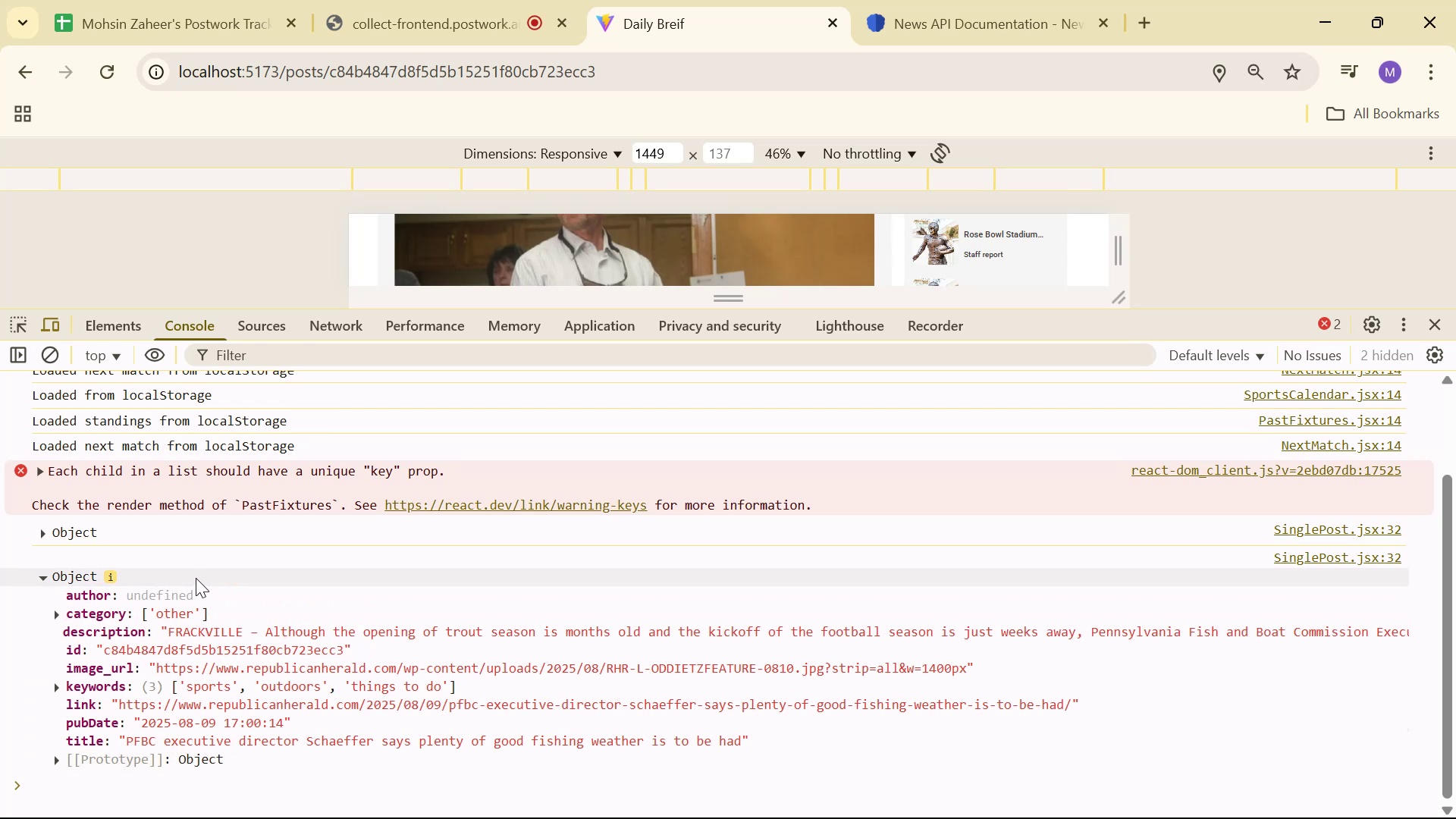 
key(Alt+AltLeft)
 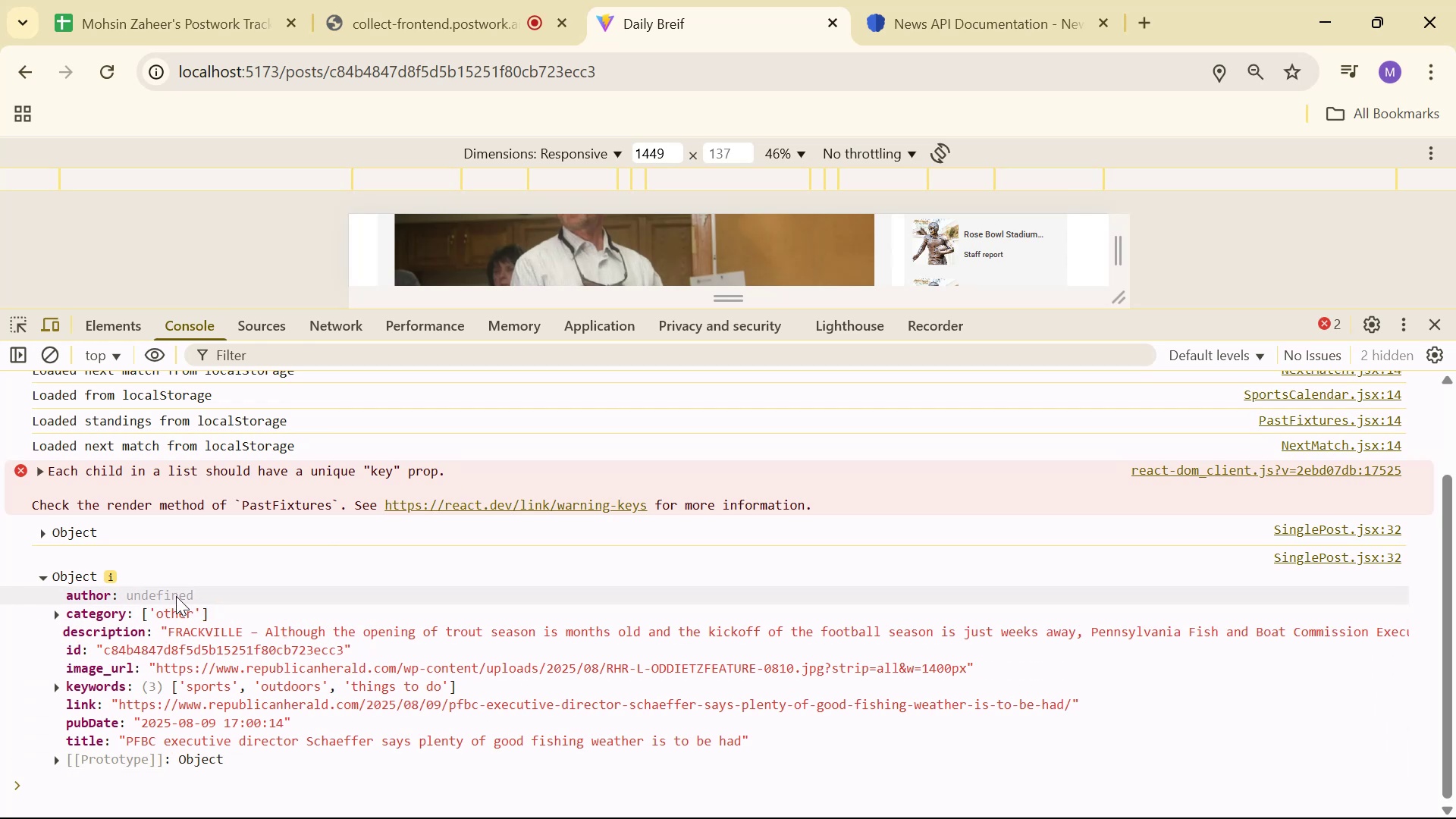 
key(Alt+Tab)
 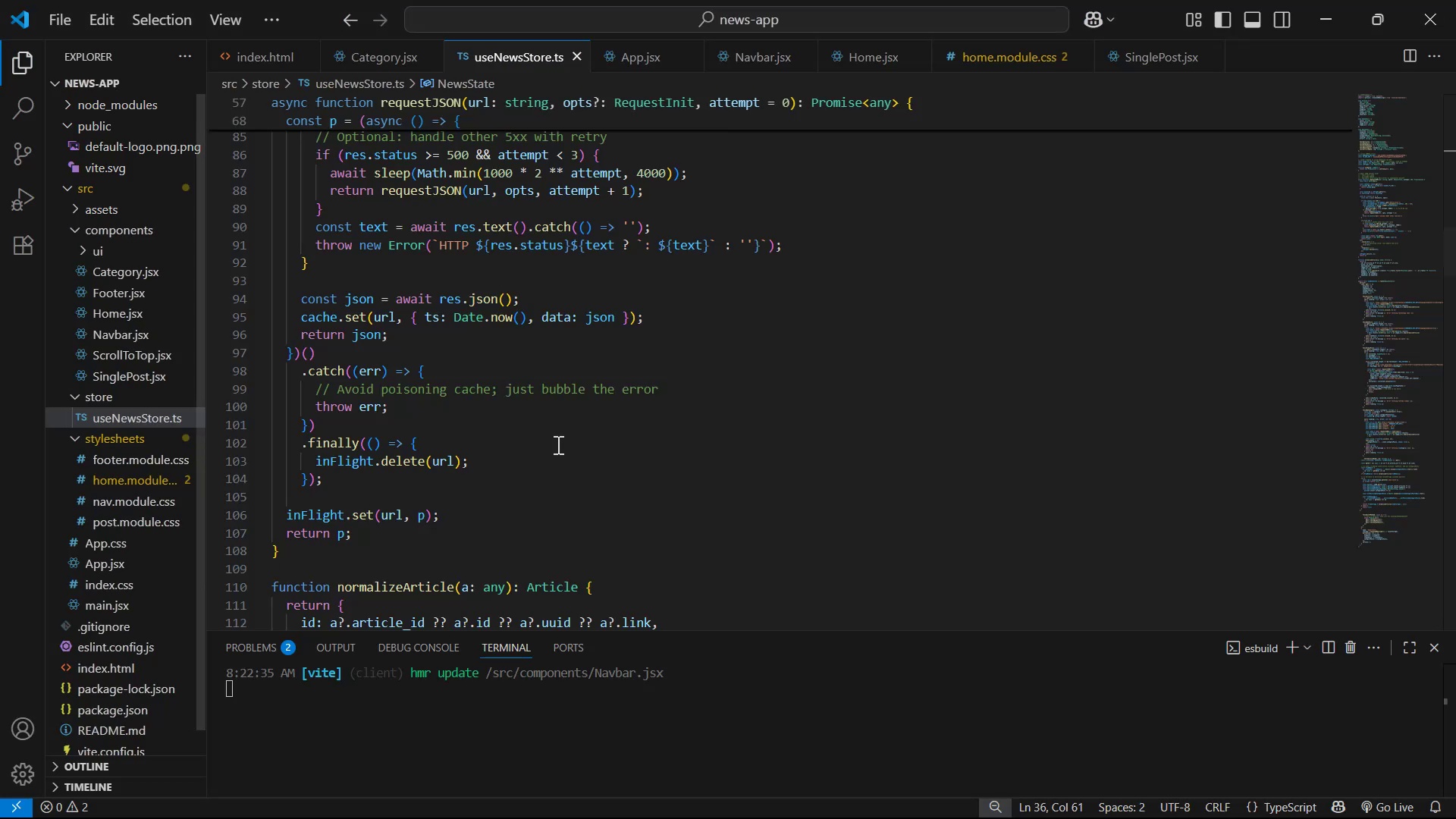 
scroll: coordinate [613, 371], scroll_direction: up, amount: 26.0
 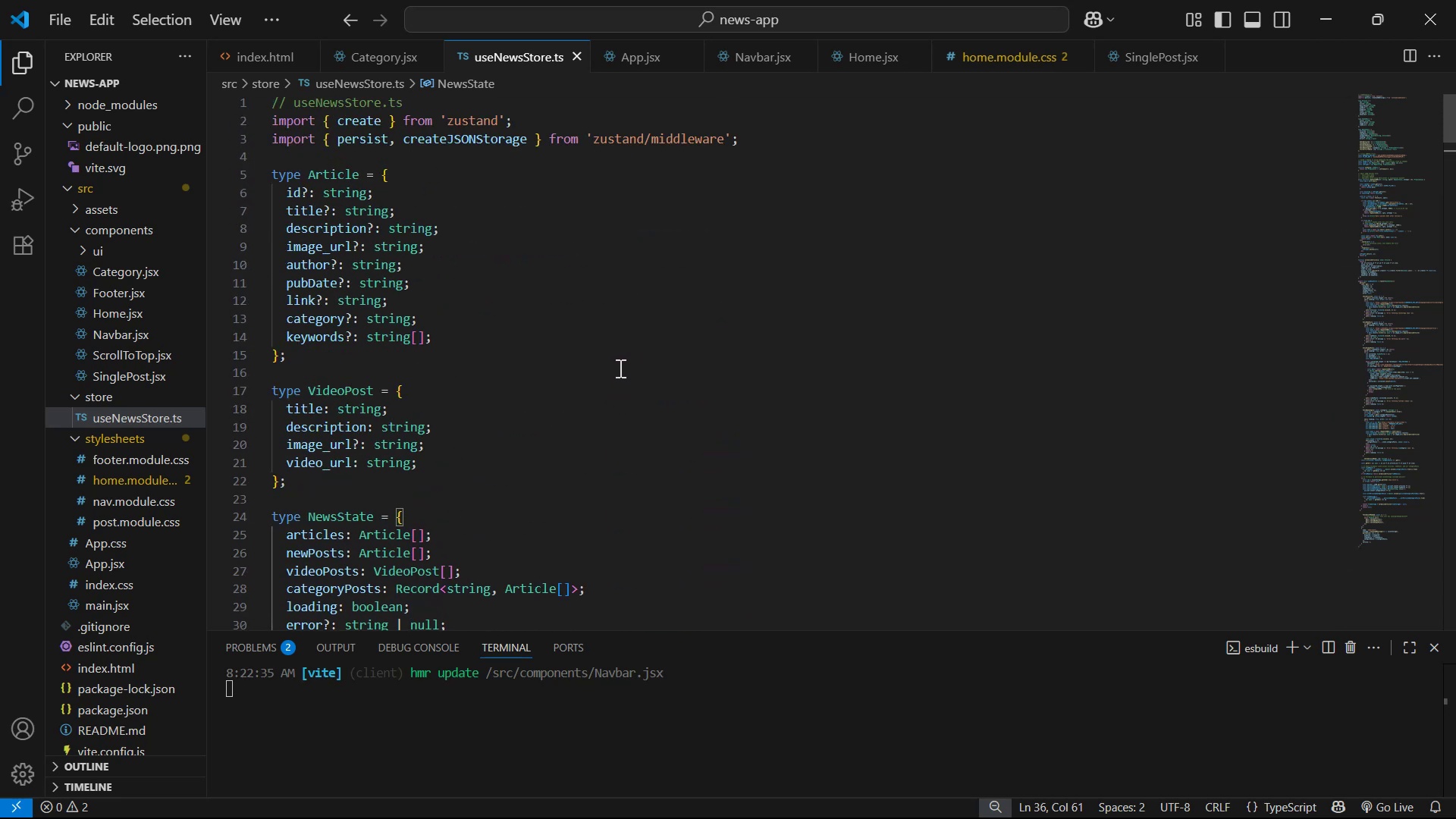 
scroll: coordinate [890, 281], scroll_direction: down, amount: 15.0
 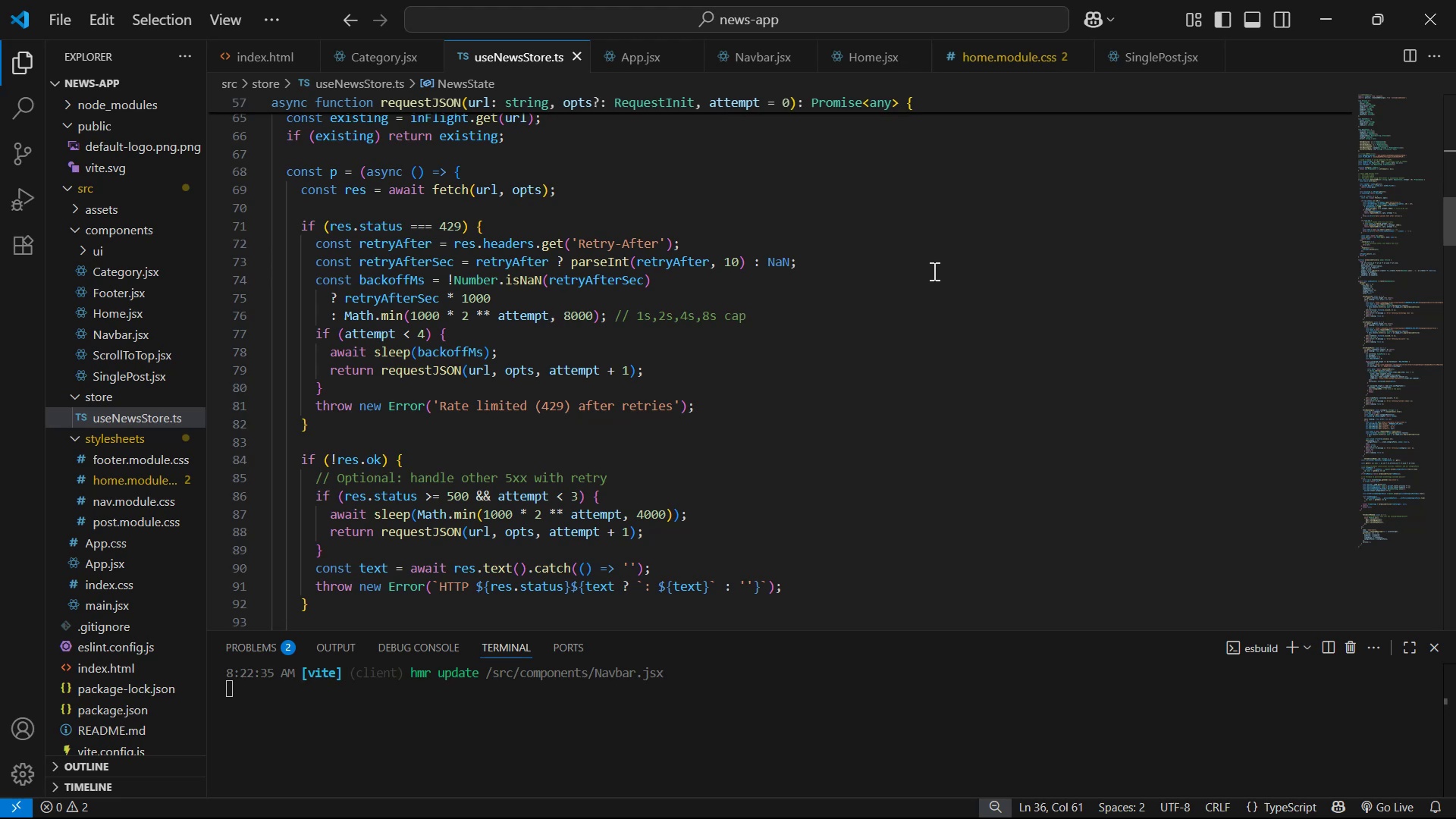 
scroll: coordinate [930, 268], scroll_direction: down, amount: 10.0
 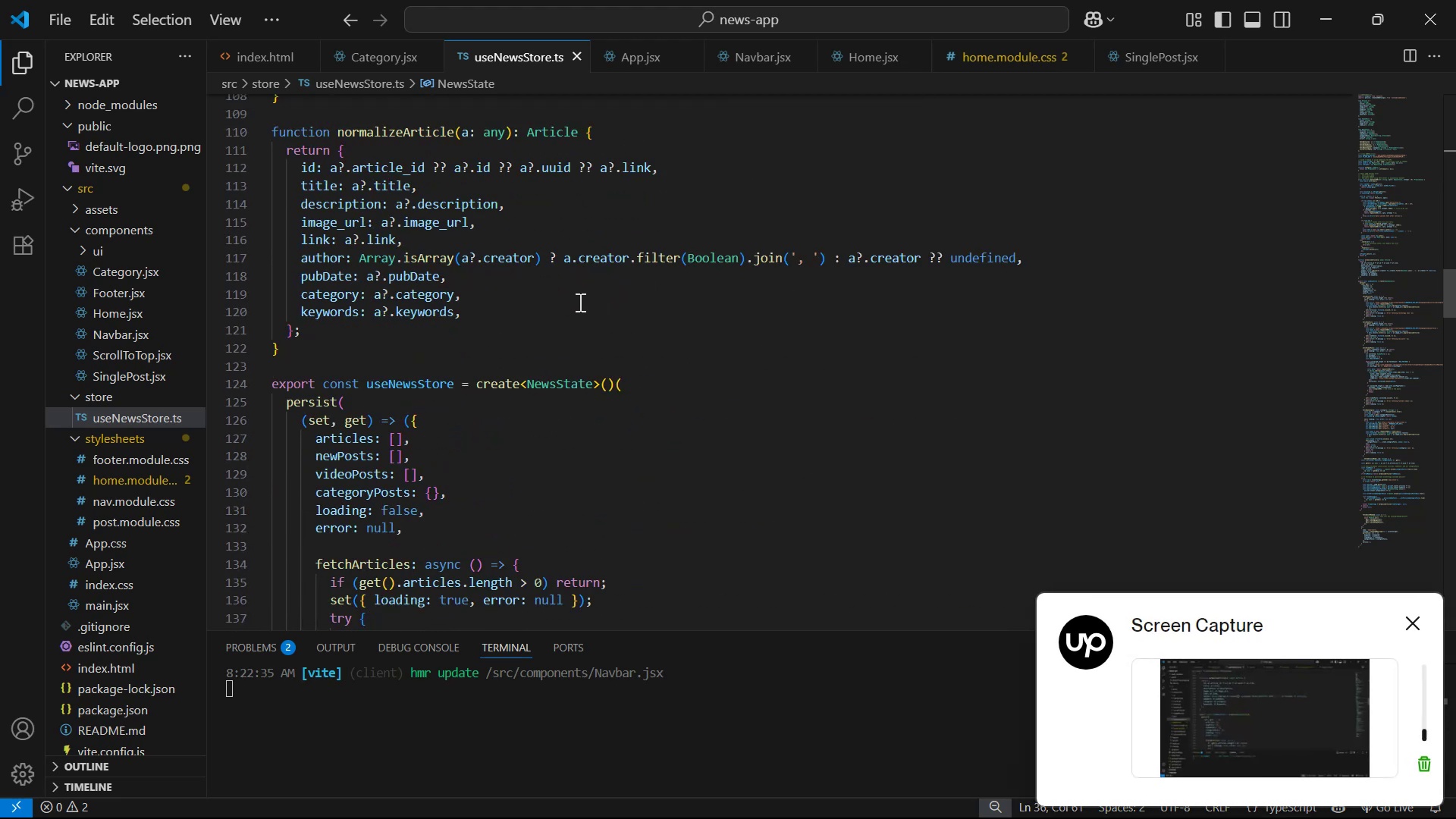 
wait(7.85)
 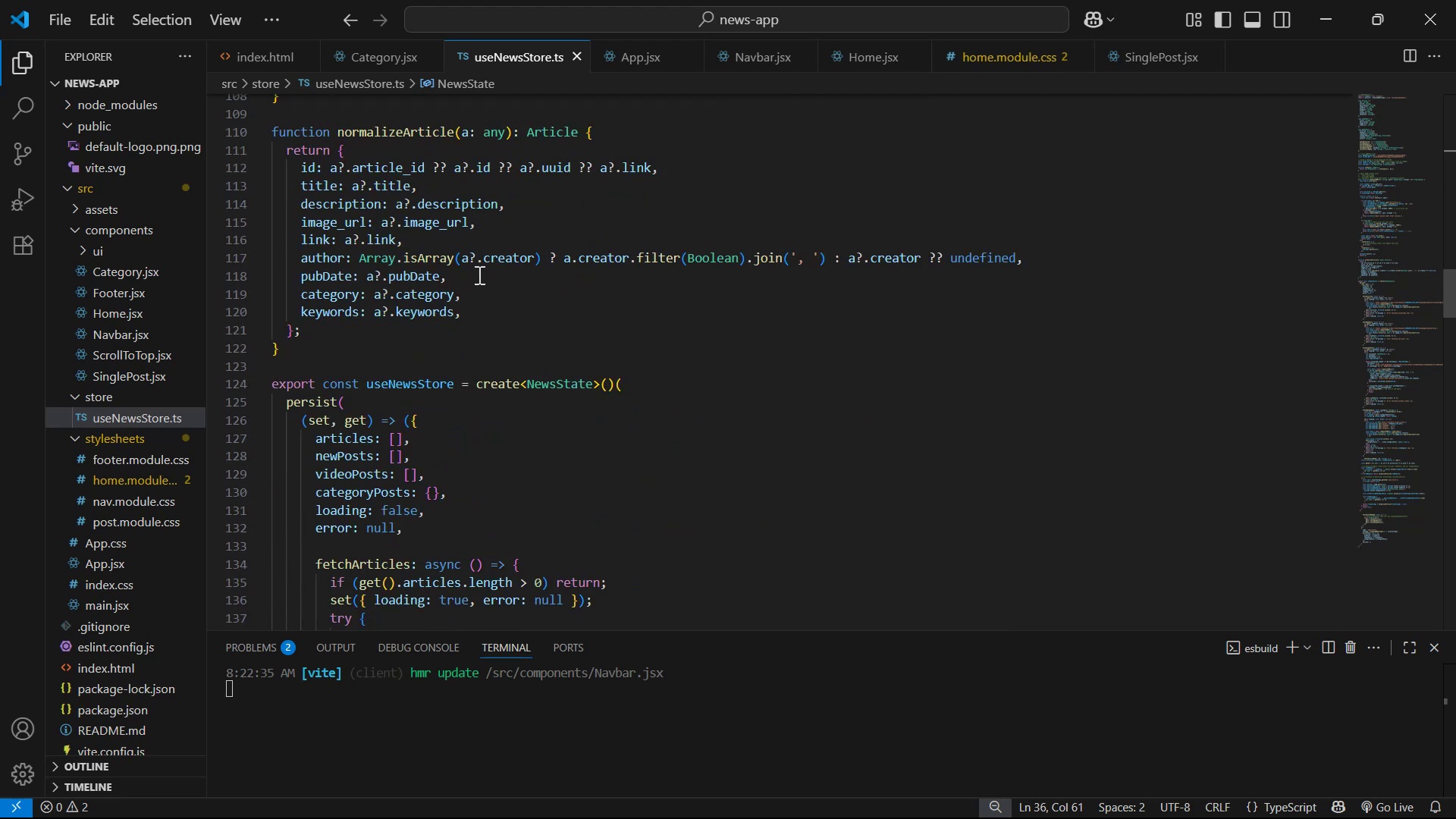 
left_click([1039, 259])
 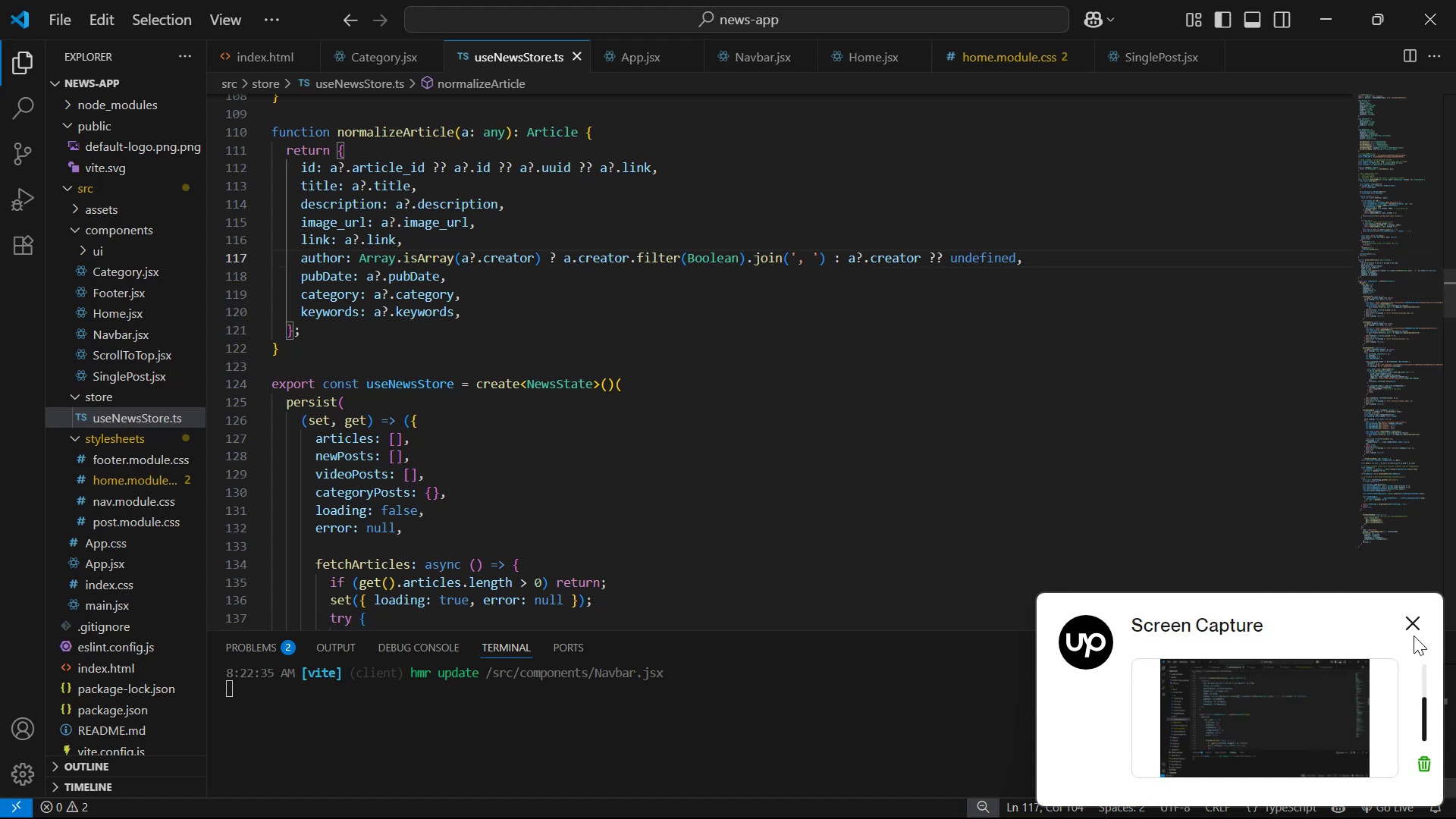 
left_click([1417, 623])
 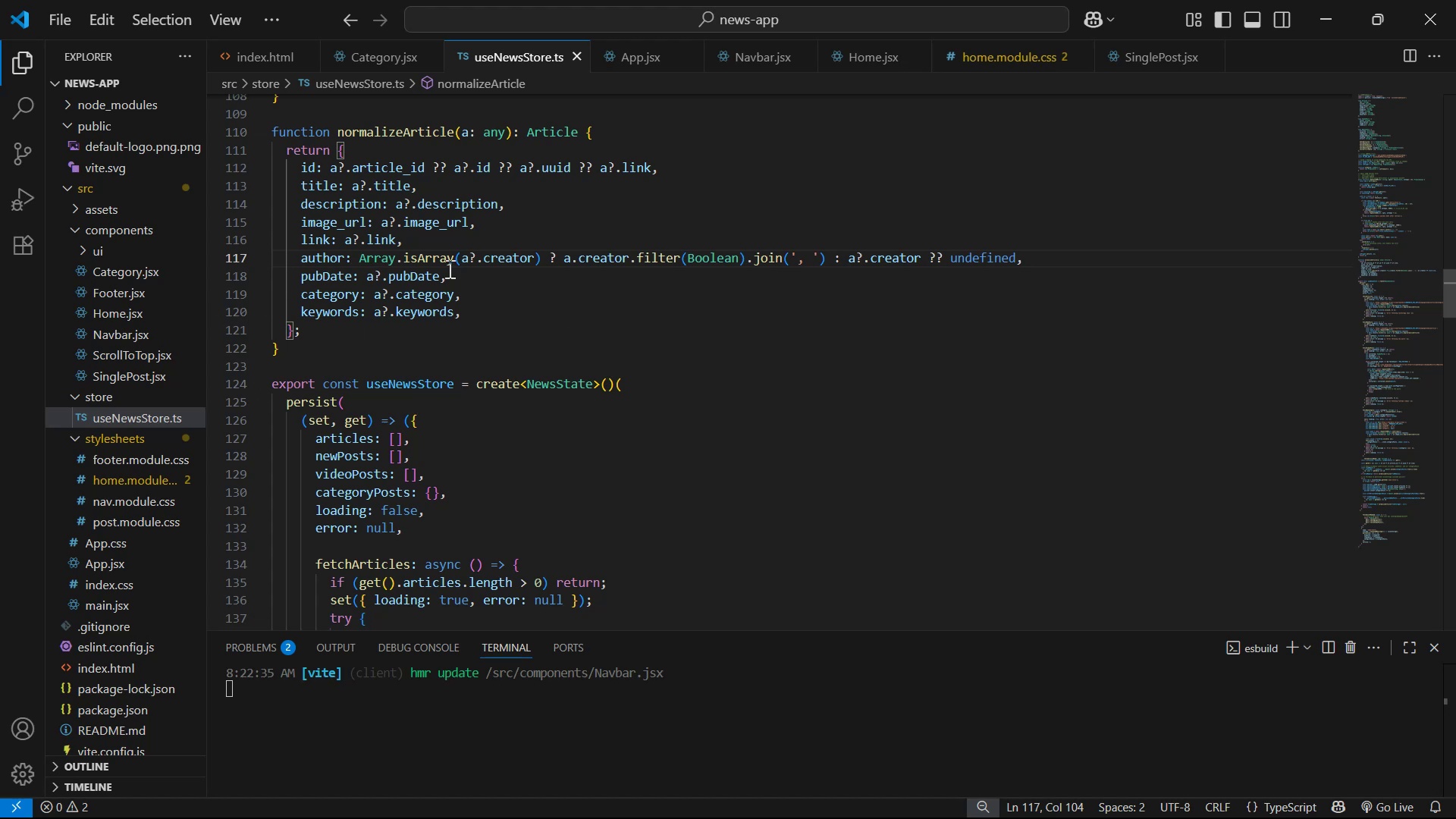 
wait(24.57)
 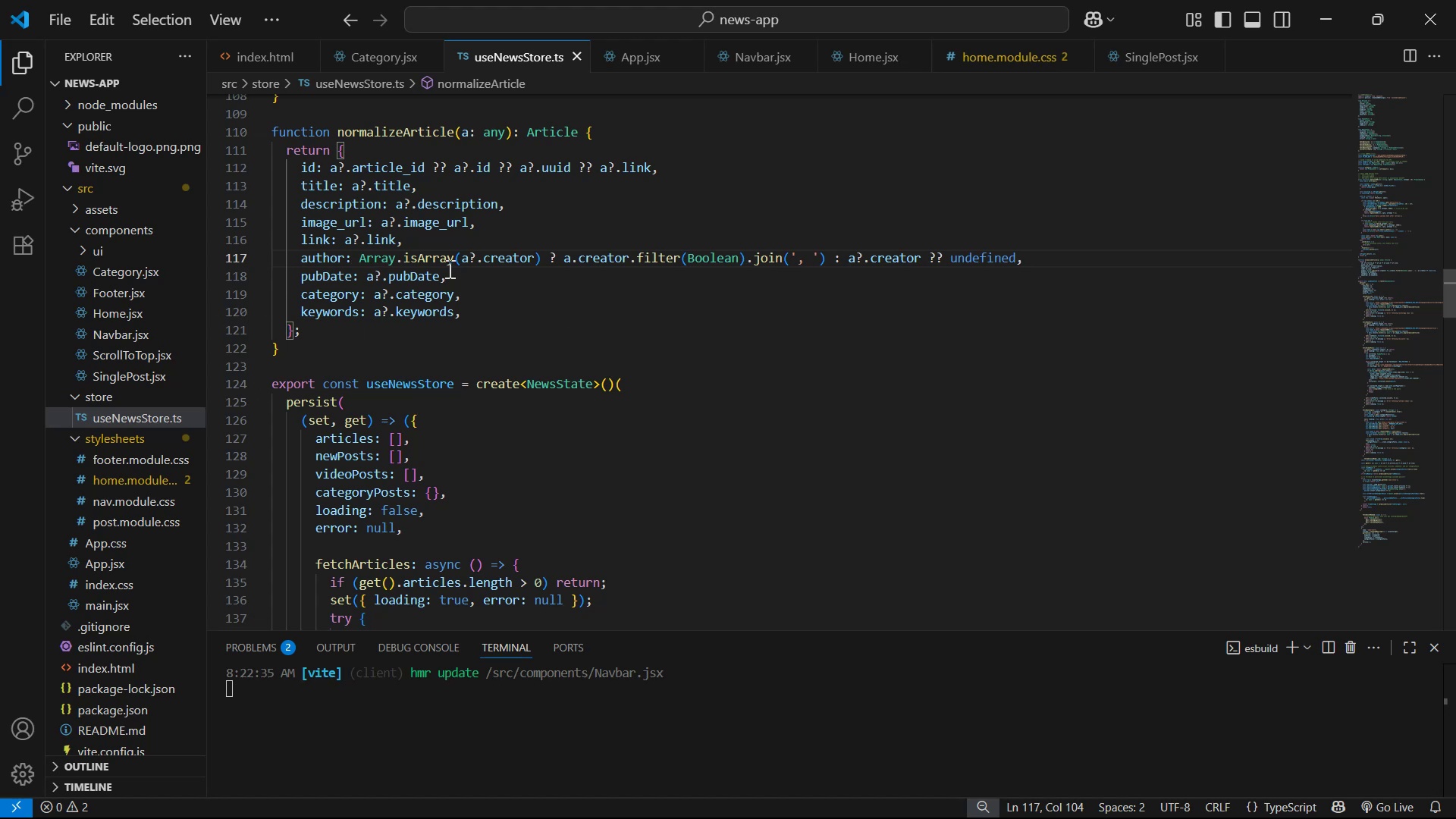 
left_click_drag(start_coordinate=[535, 259], to_coordinate=[482, 262])
 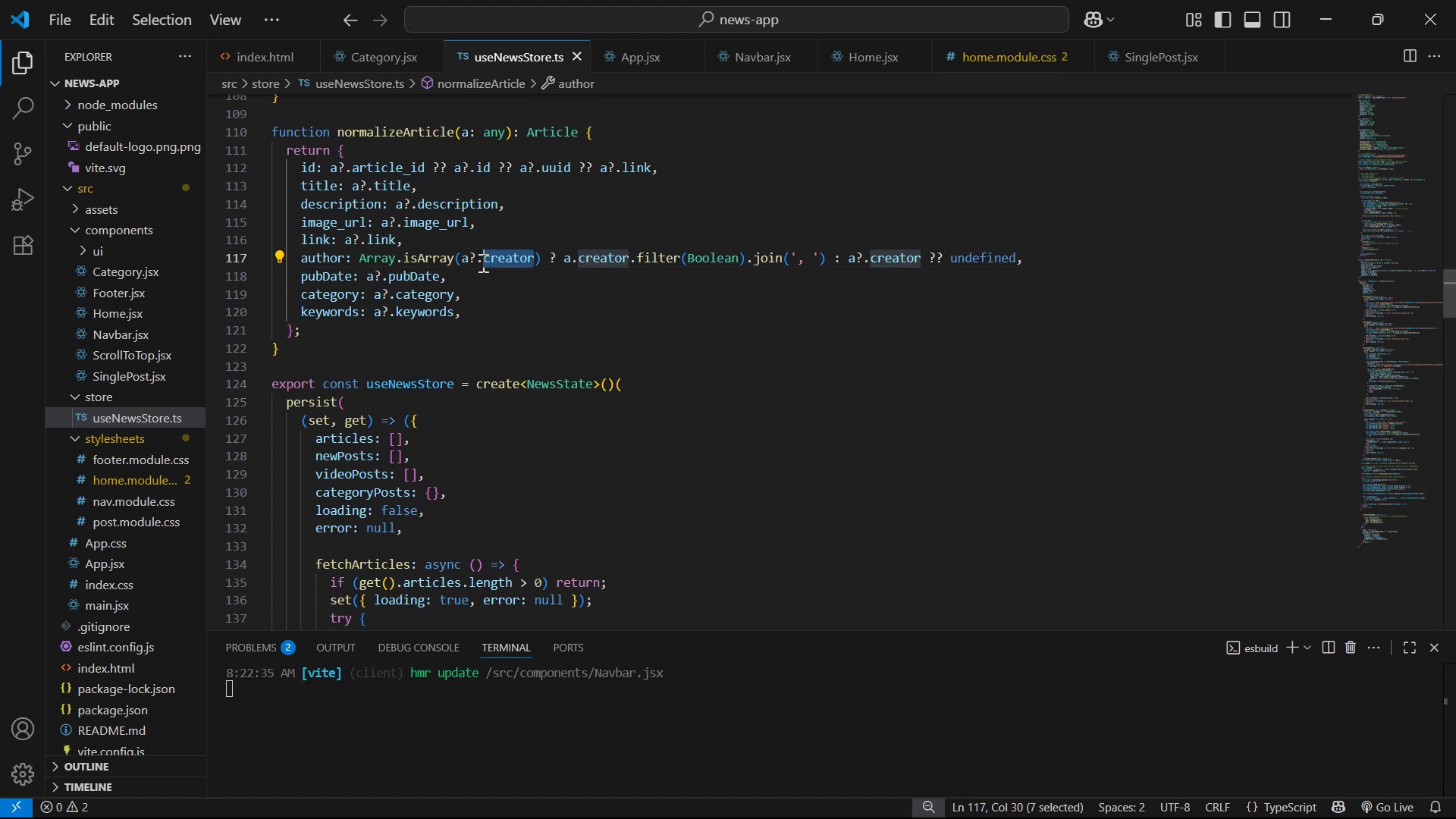 
left_click([482, 262])
 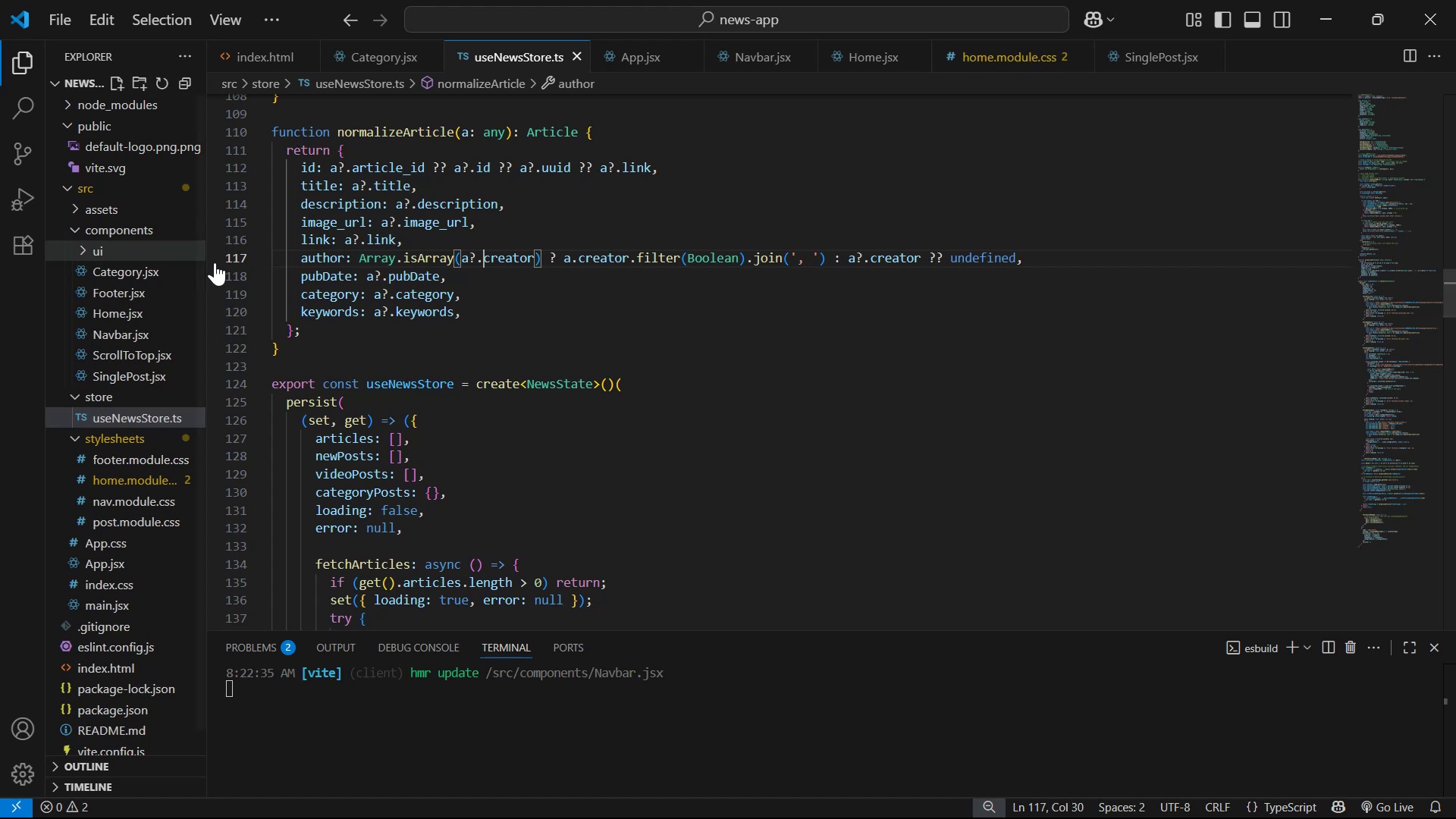 
left_click_drag(start_coordinate=[344, 256], to_coordinate=[303, 256])
 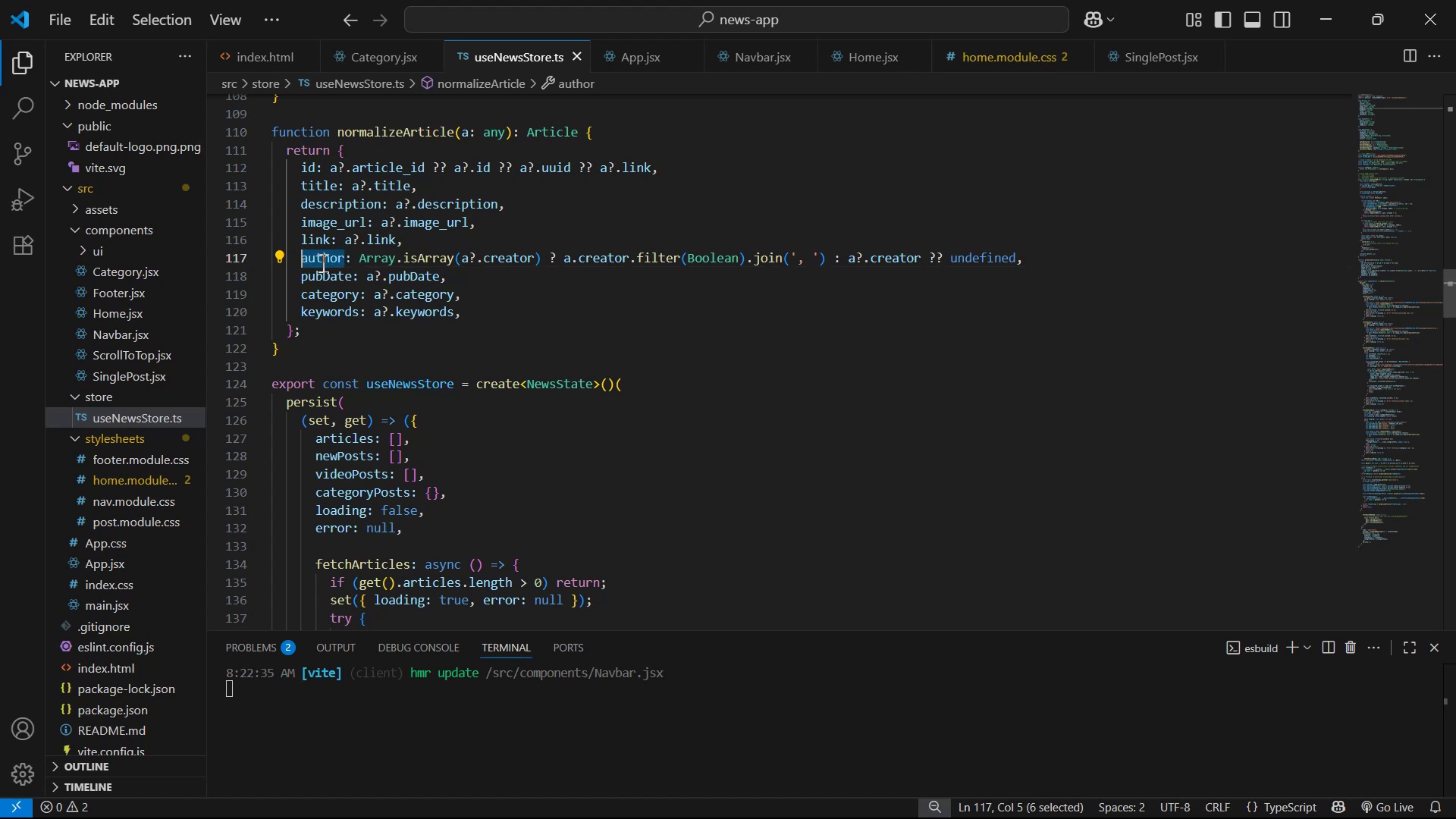 
key(Control+C)
 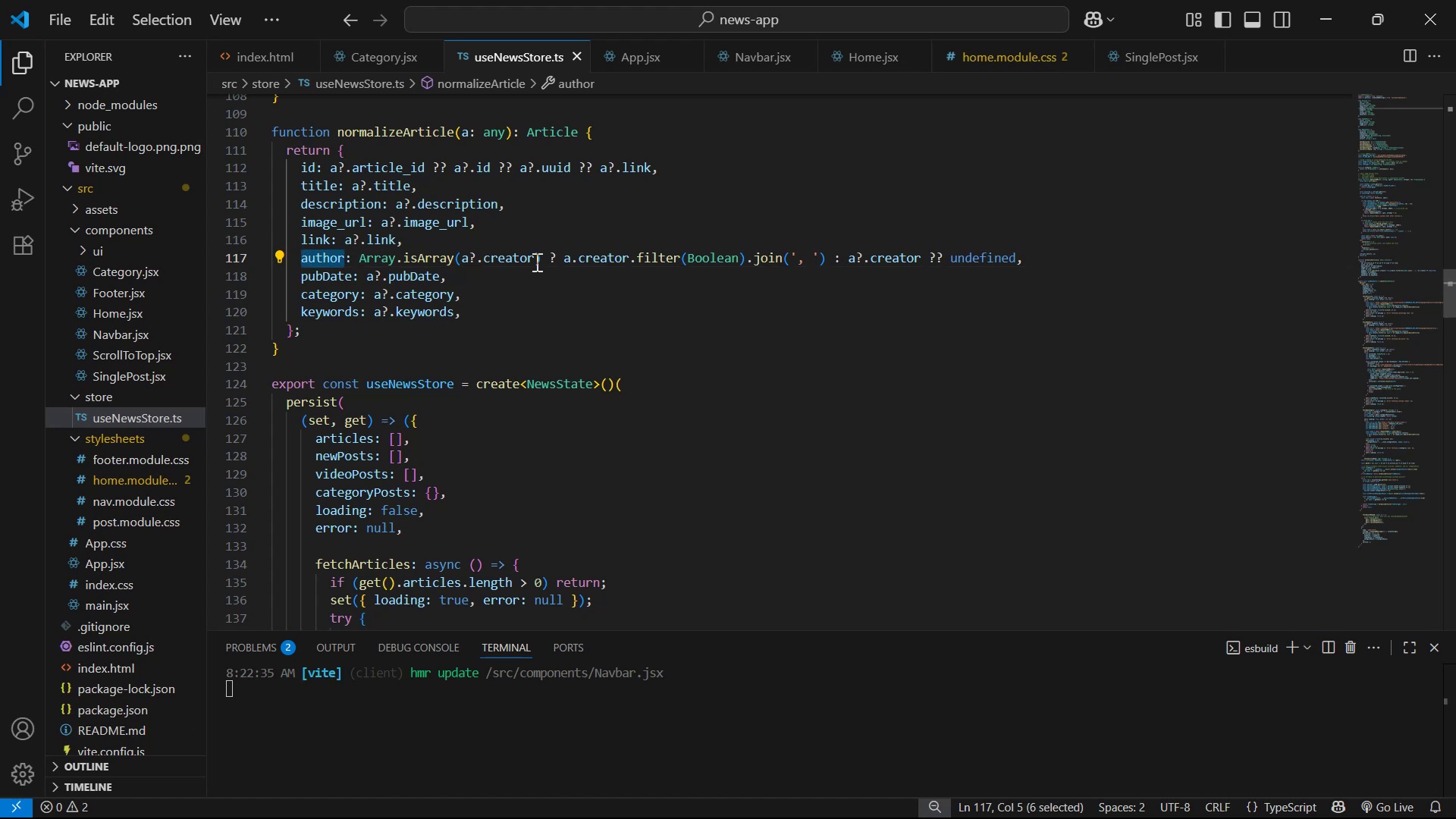 
left_click_drag(start_coordinate=[532, 256], to_coordinate=[479, 259])
 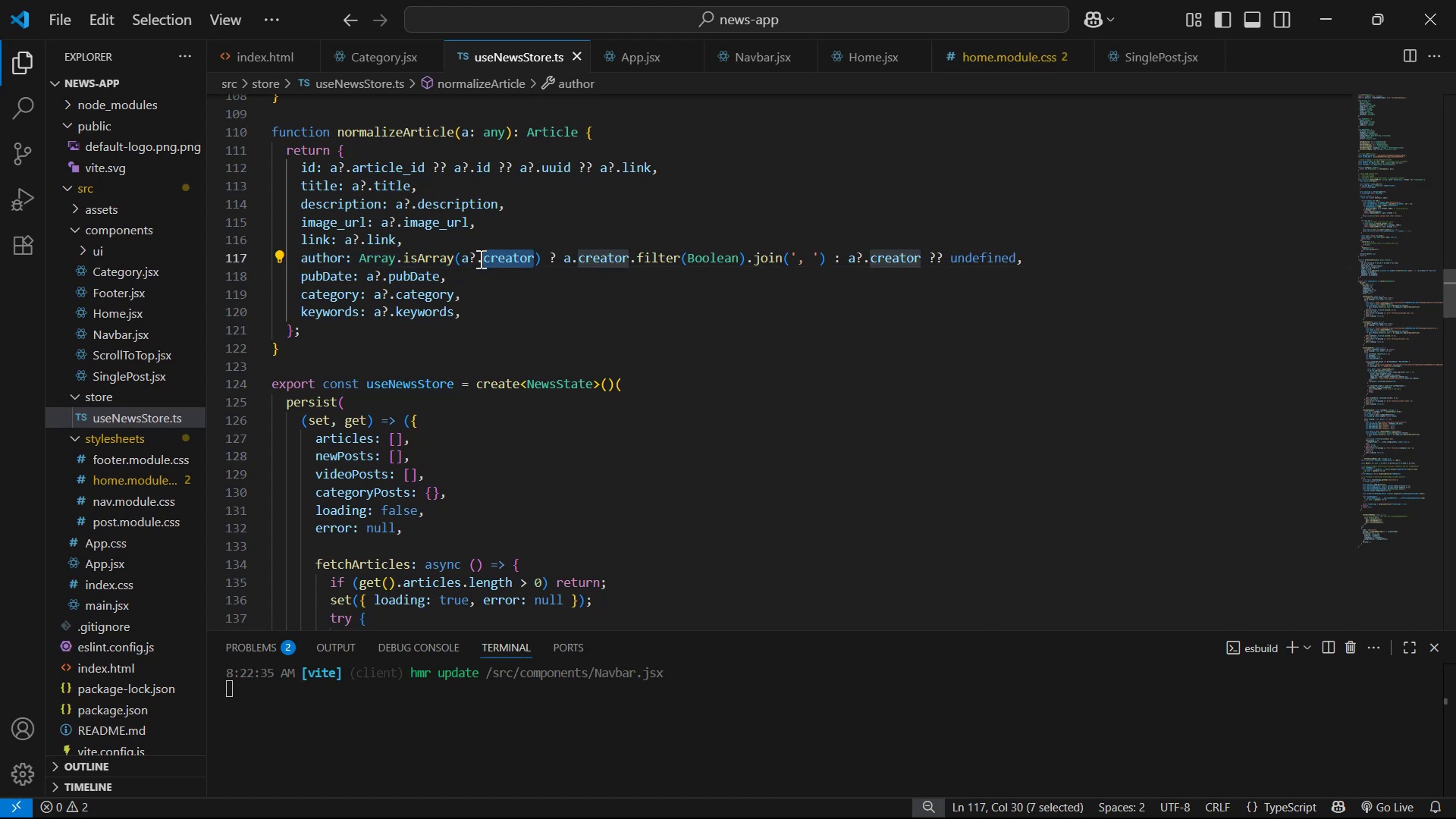 
key(Control+V)
 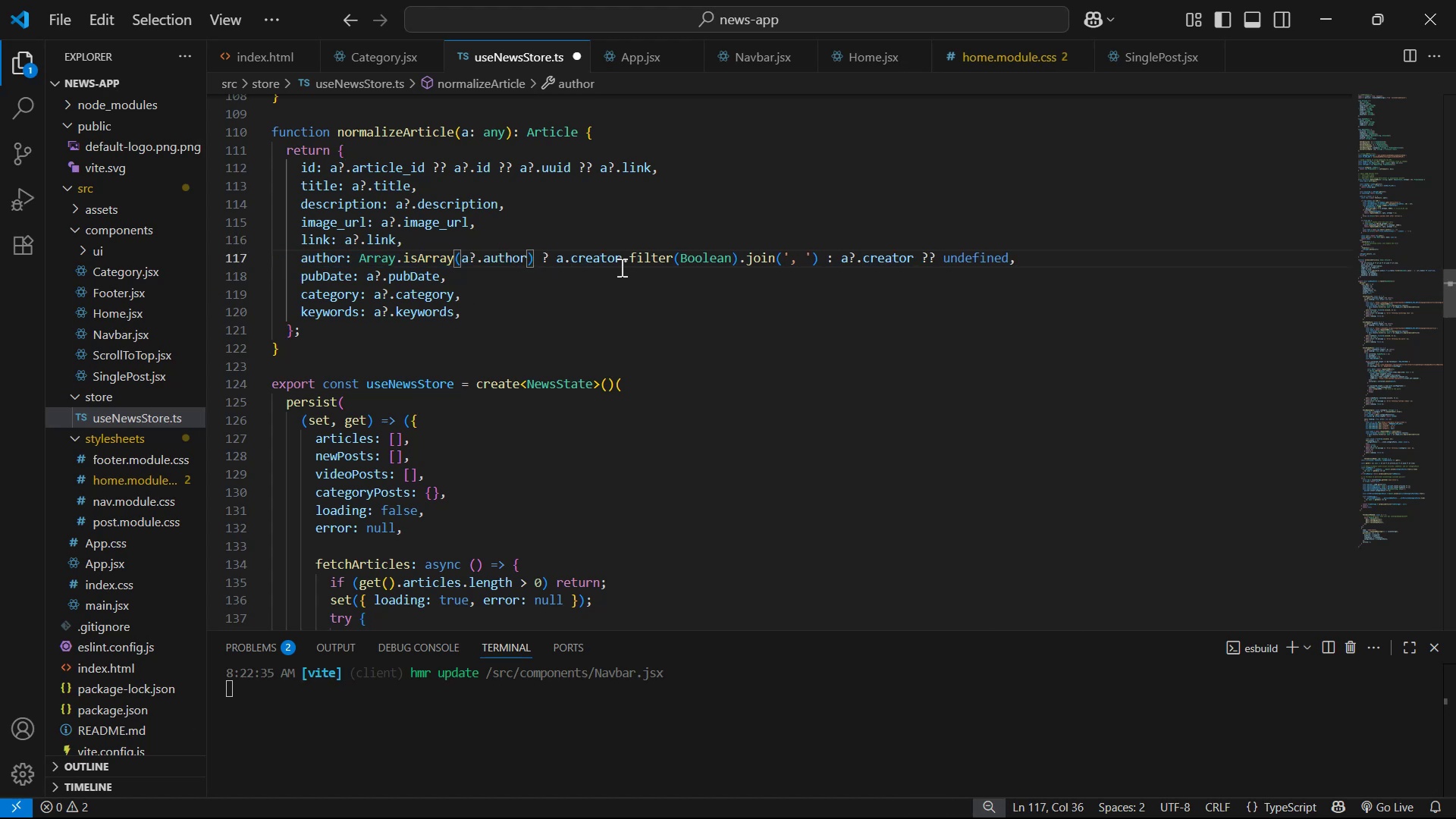 
left_click_drag(start_coordinate=[623, 259], to_coordinate=[571, 264])
 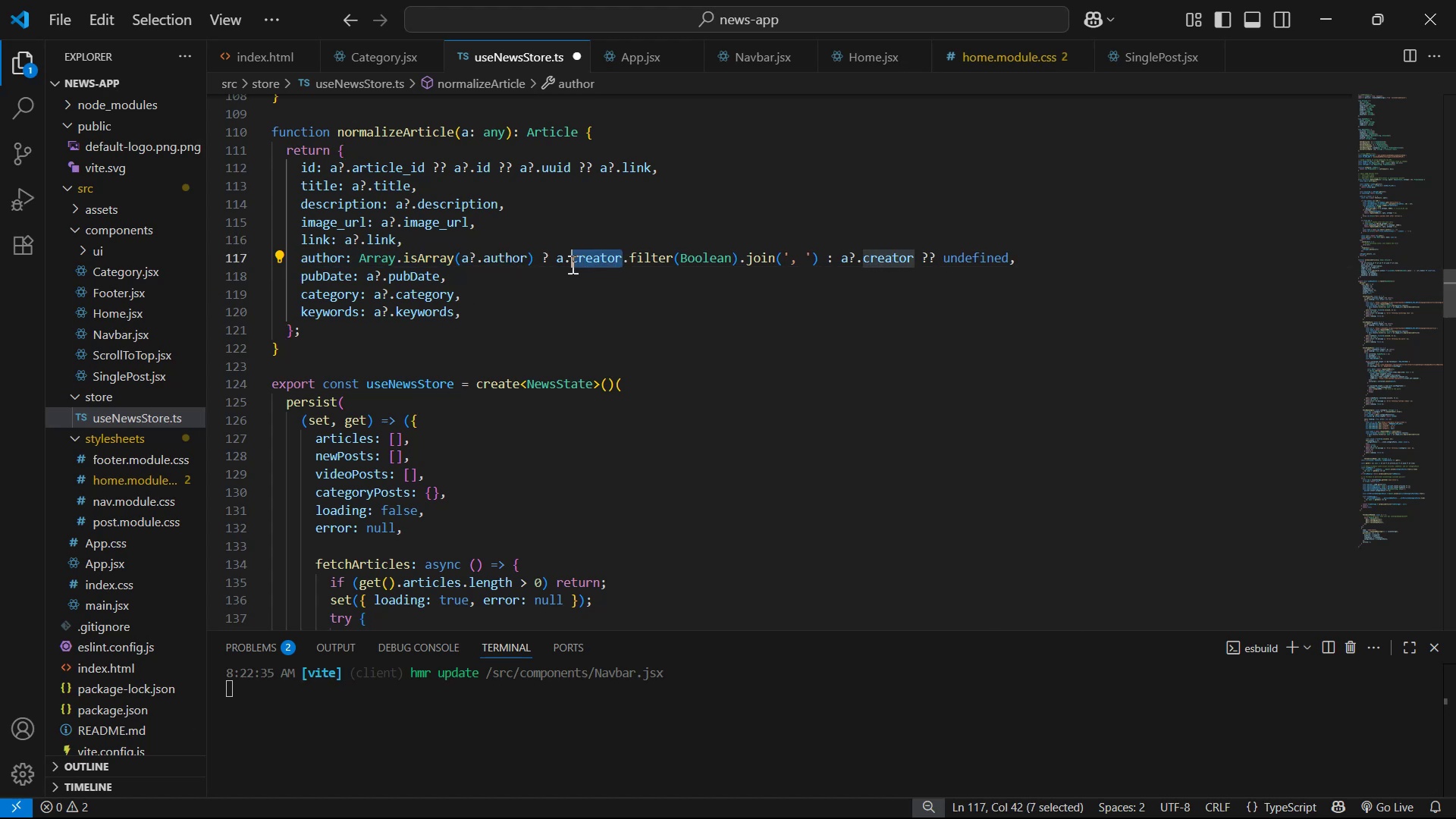 
key(Control+V)
 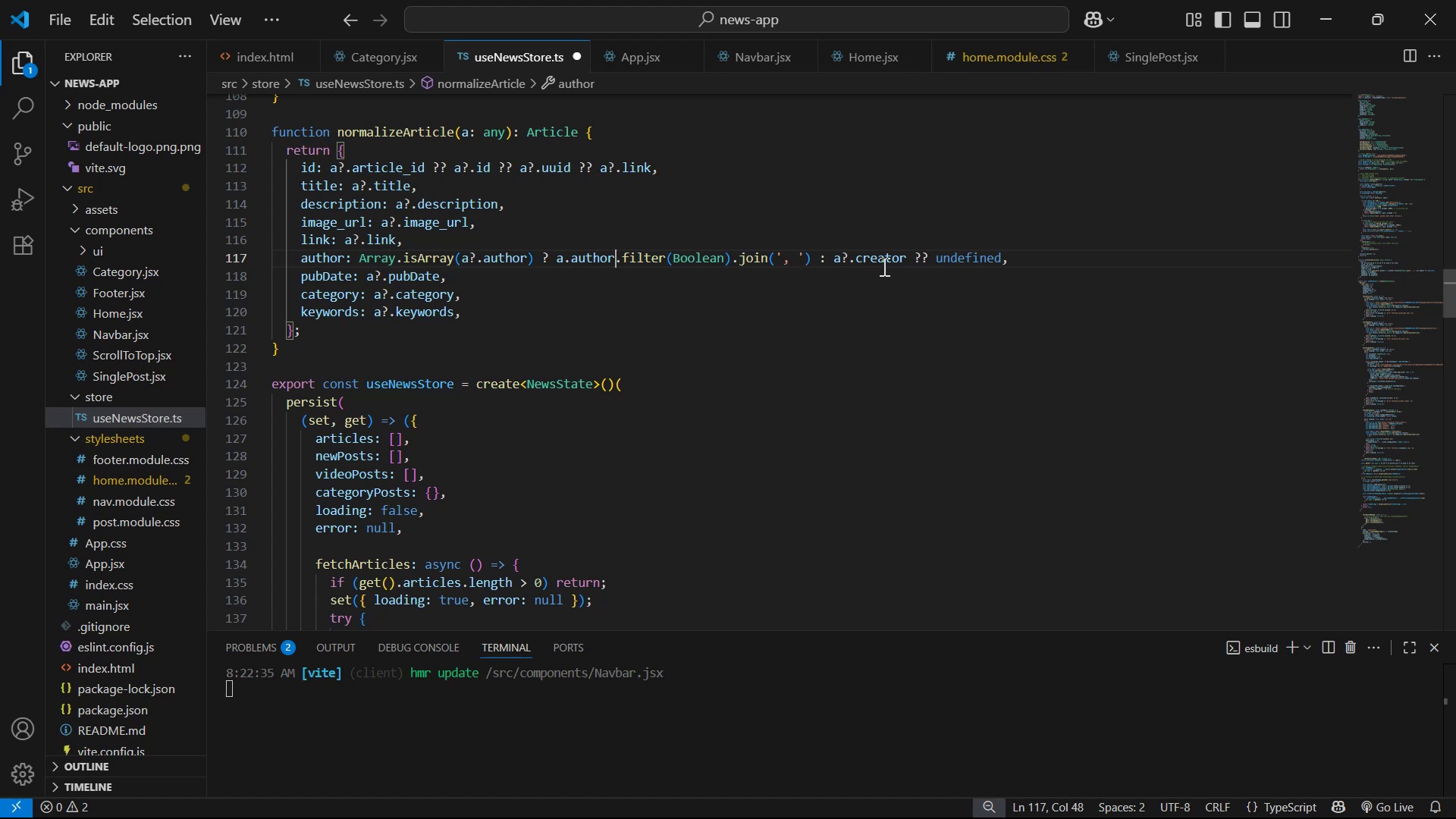 
left_click_drag(start_coordinate=[915, 258], to_coordinate=[855, 262])
 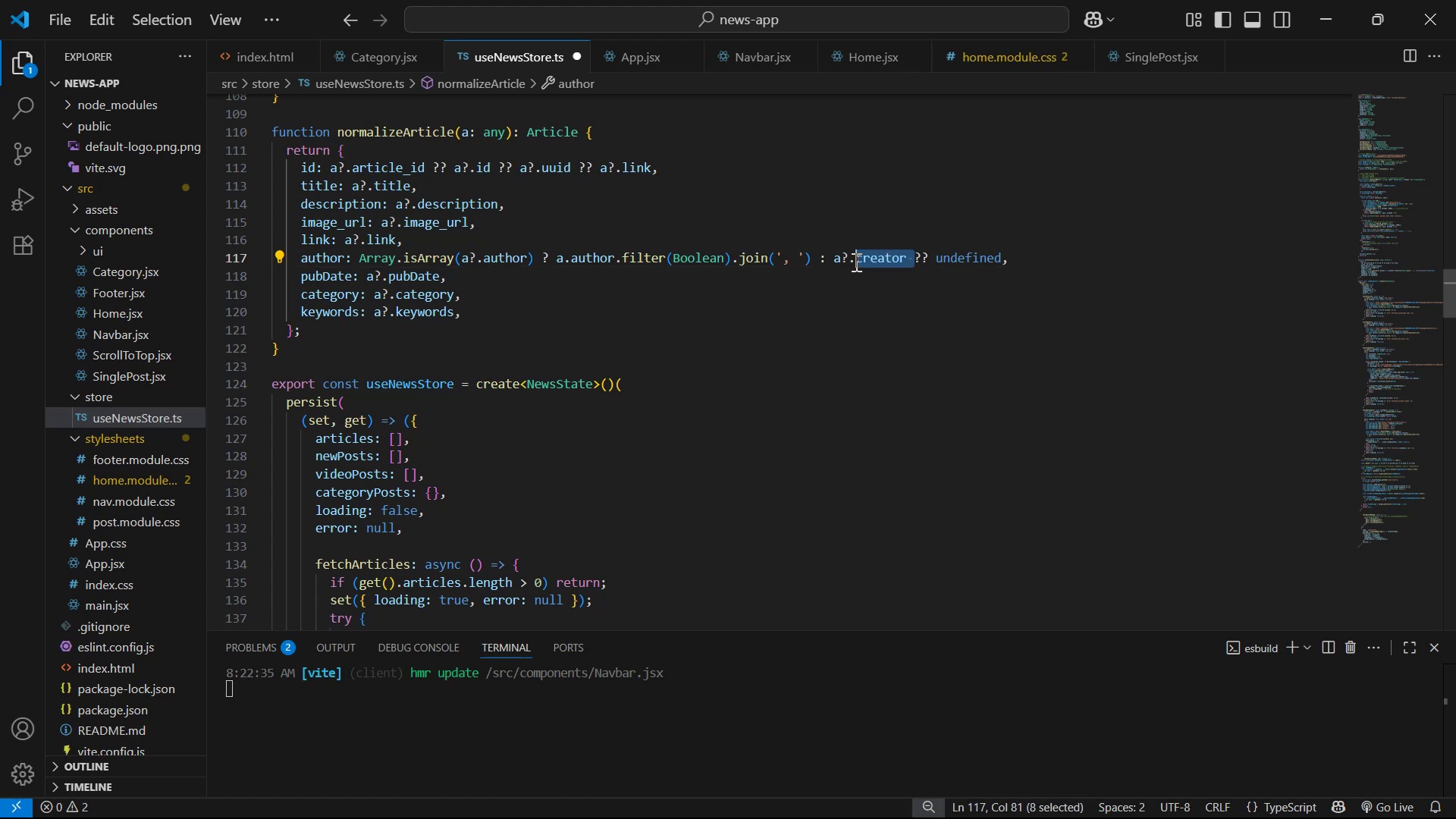 
key(Control+ControlLeft)
 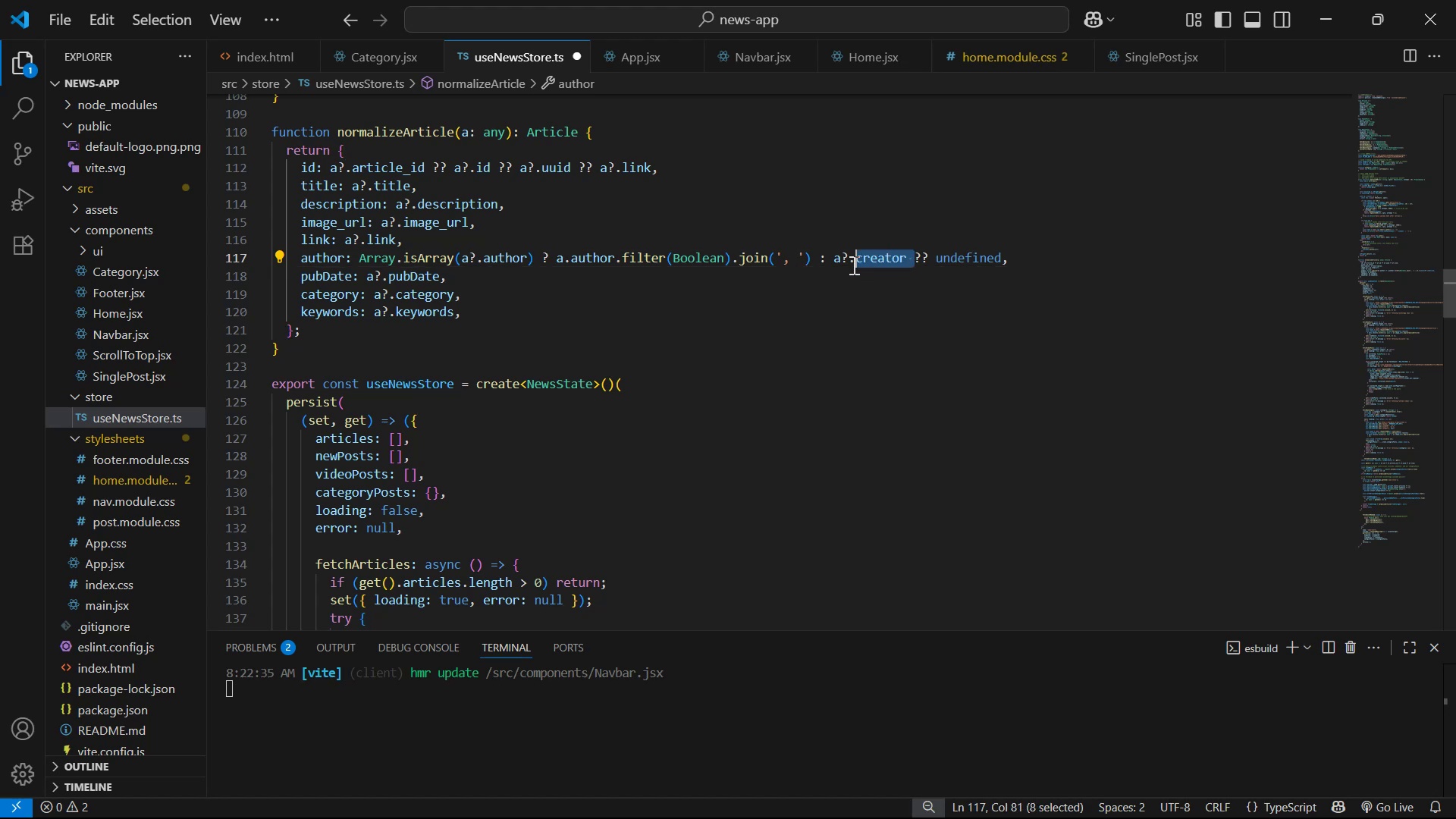 
key(Control+V)
 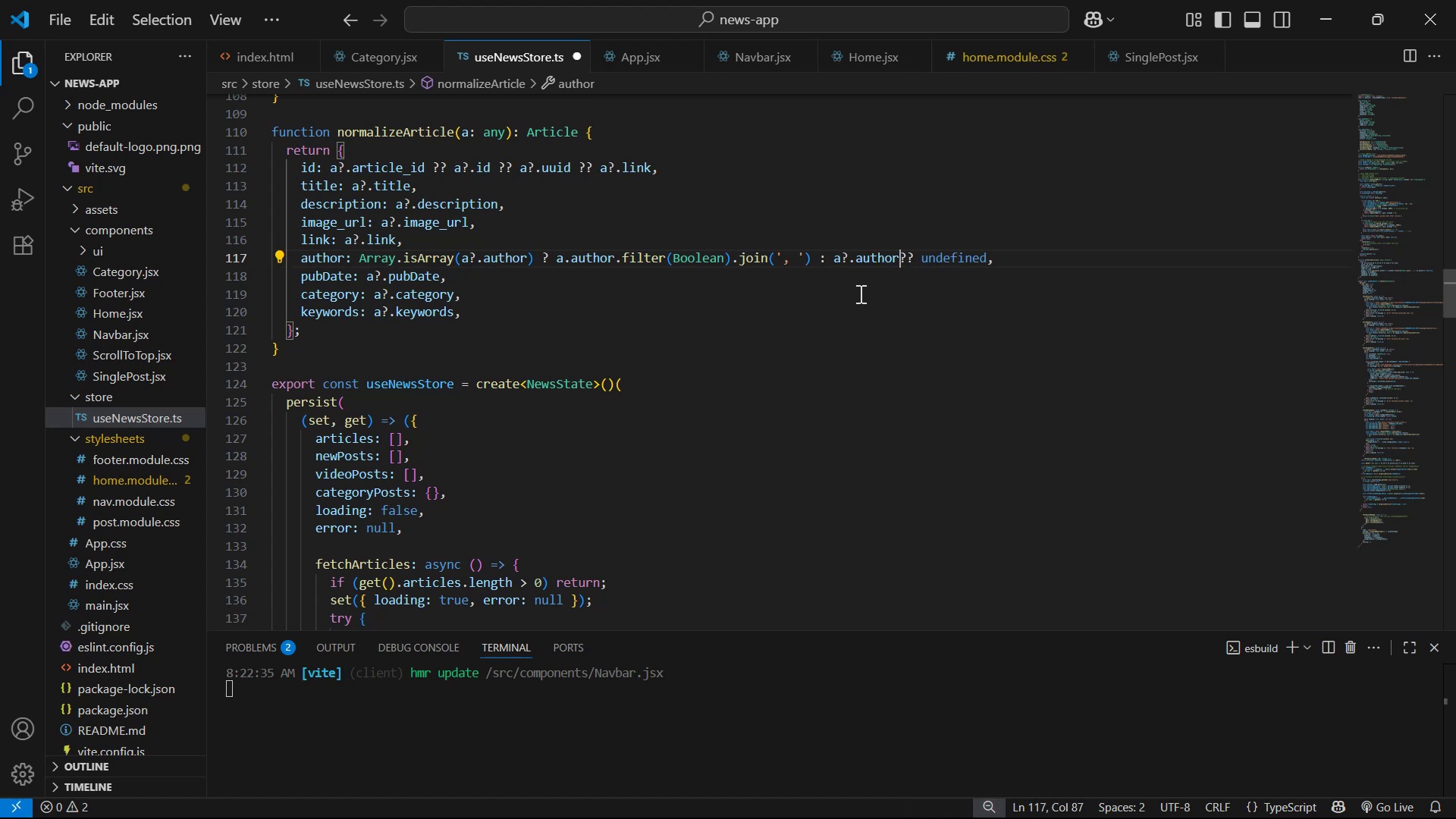 
key(Space)
 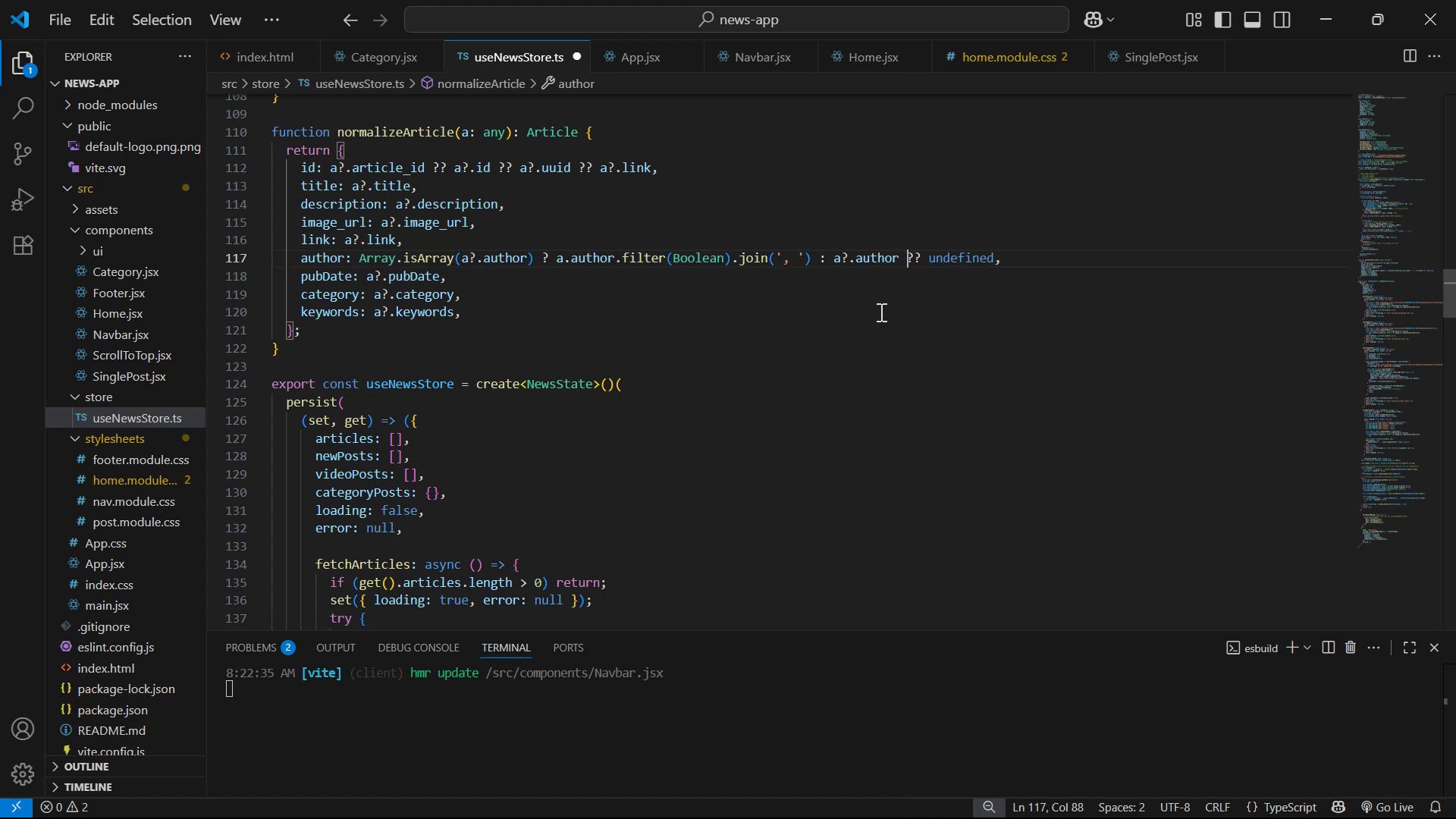 
key(Control+S)
 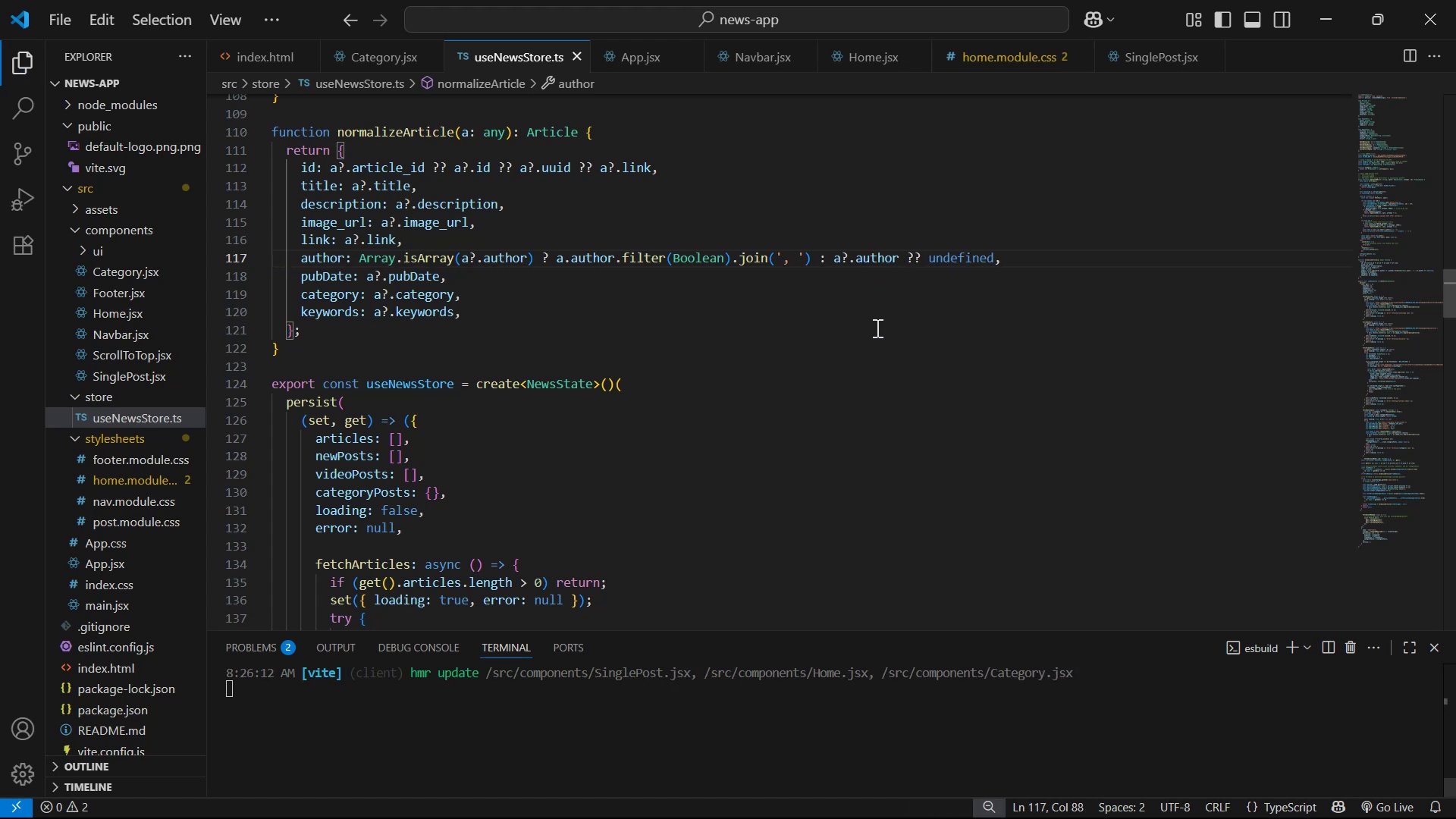 
key(Alt+AltLeft)
 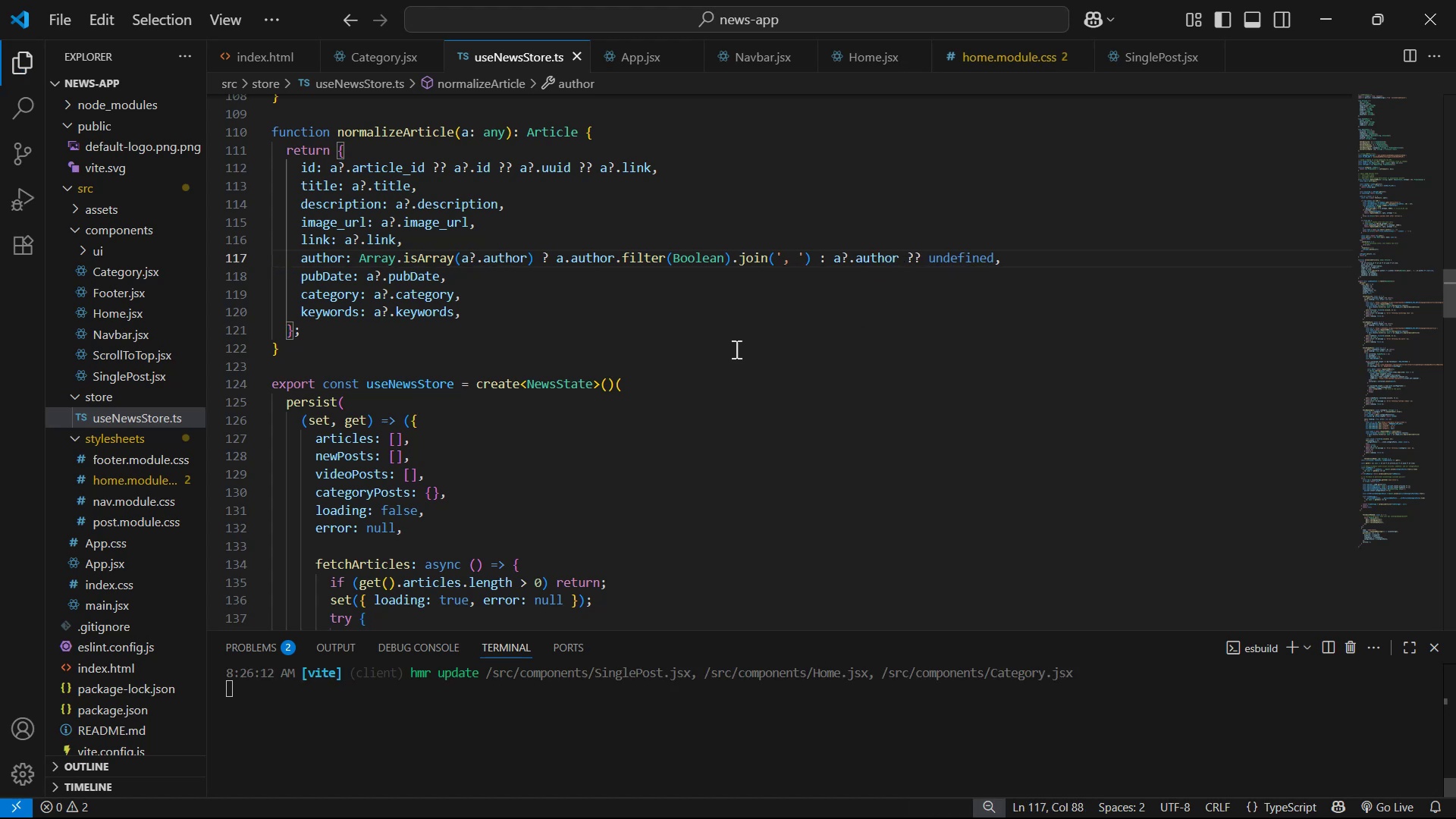 
key(Alt+Tab)
 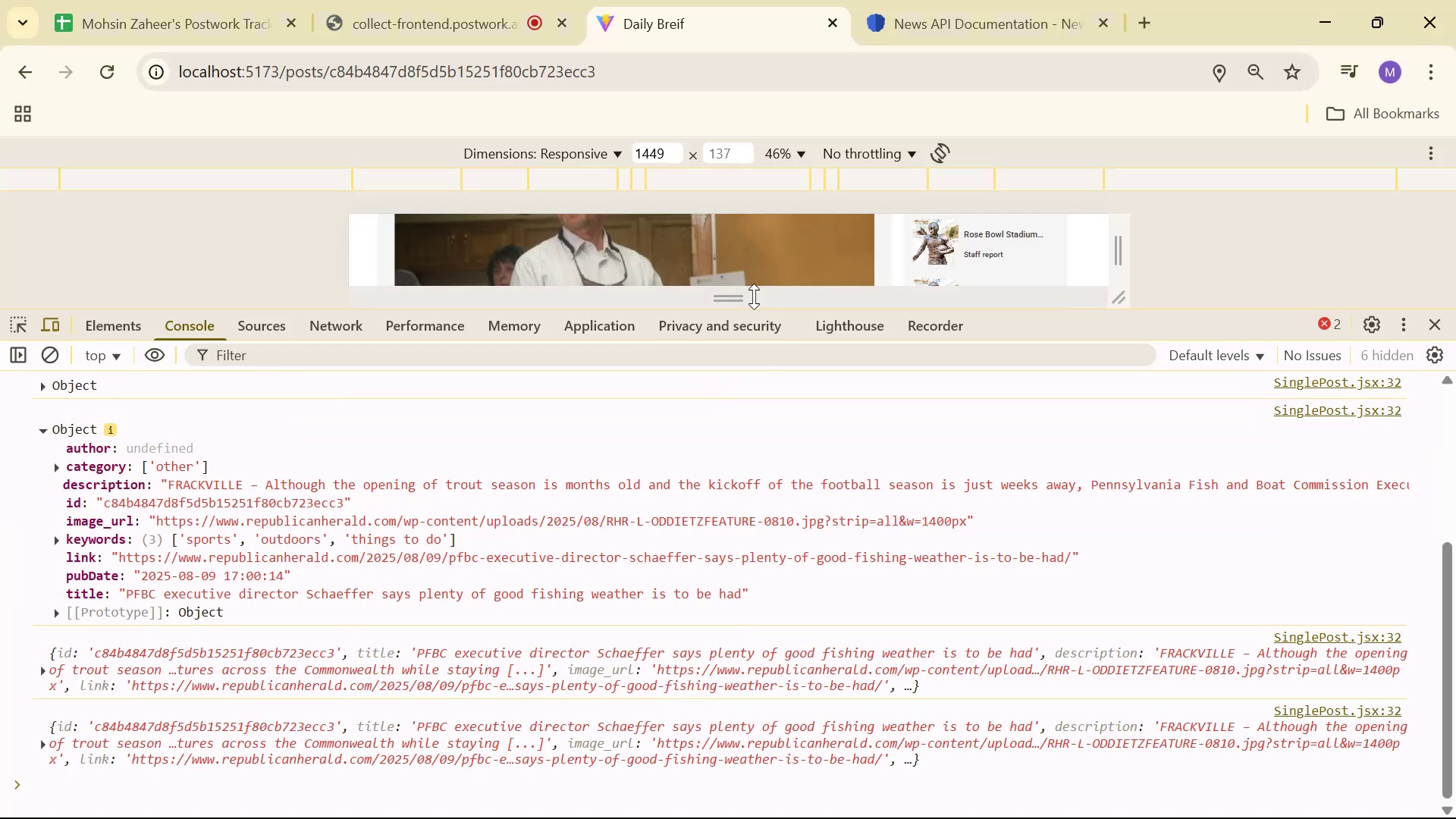 
hold_key(key=ControlLeft, duration=0.32)
 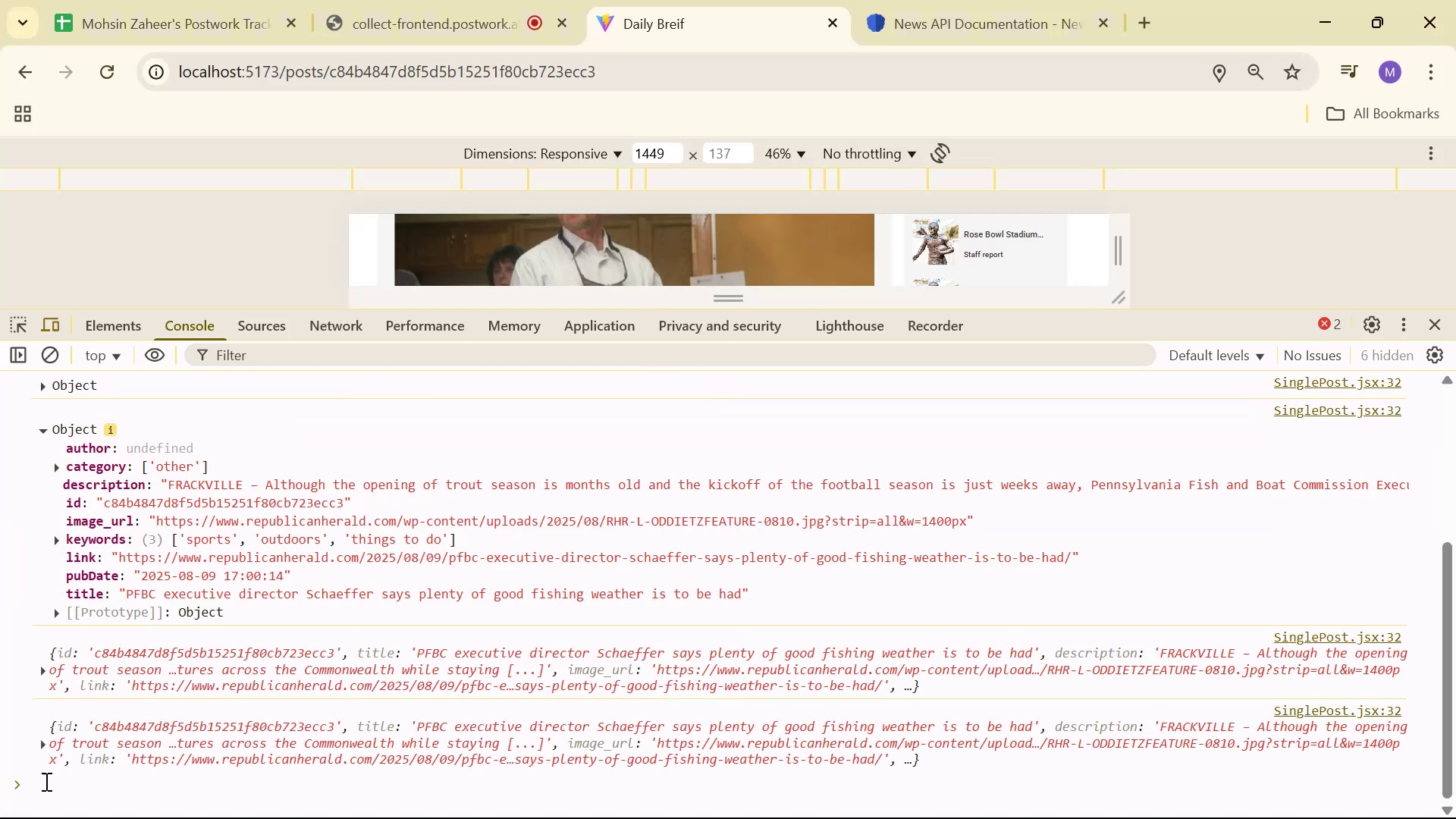 
scroll: coordinate [80, 655], scroll_direction: down, amount: 6.0
 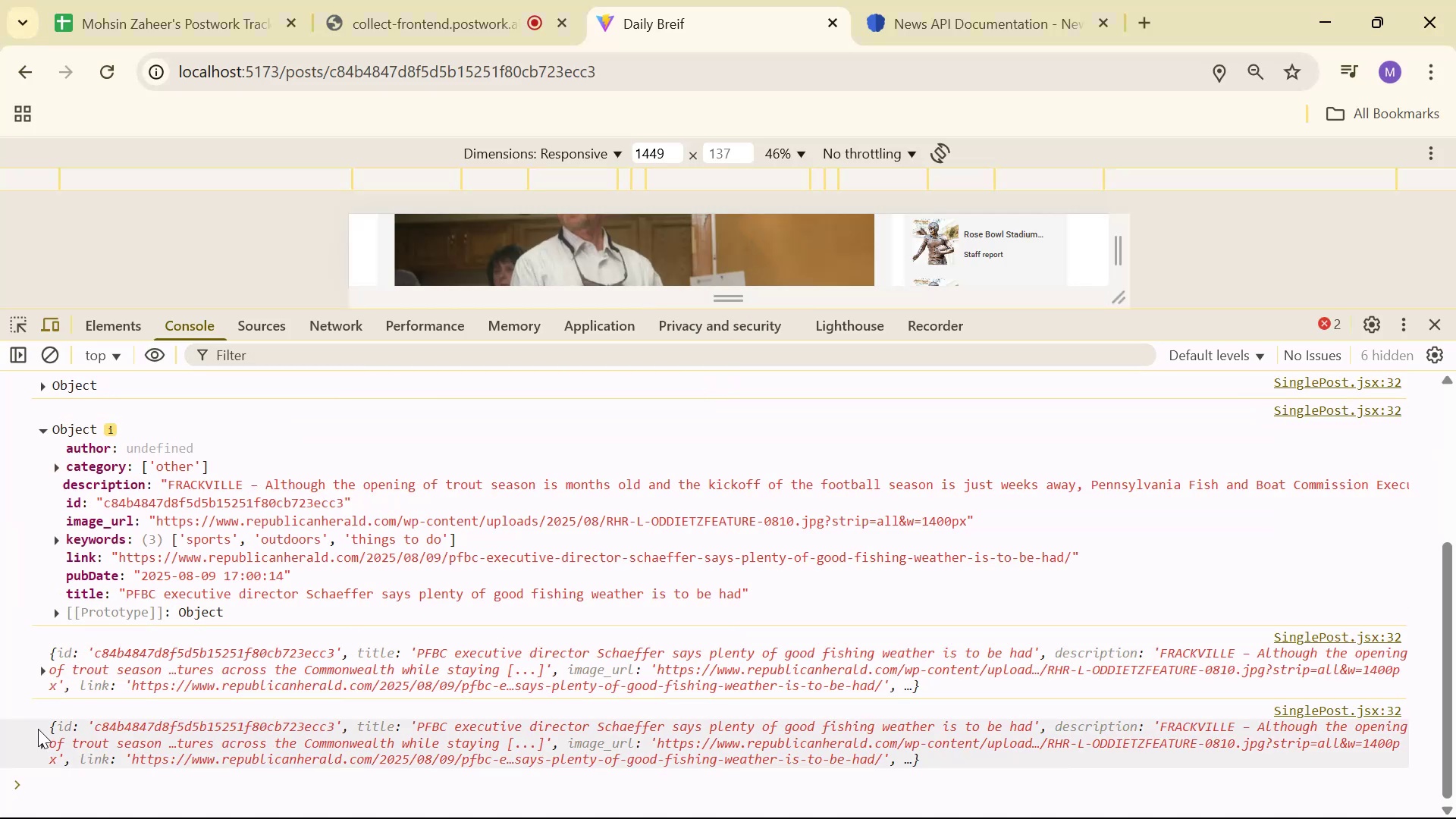 
left_click([49, 742])
 